 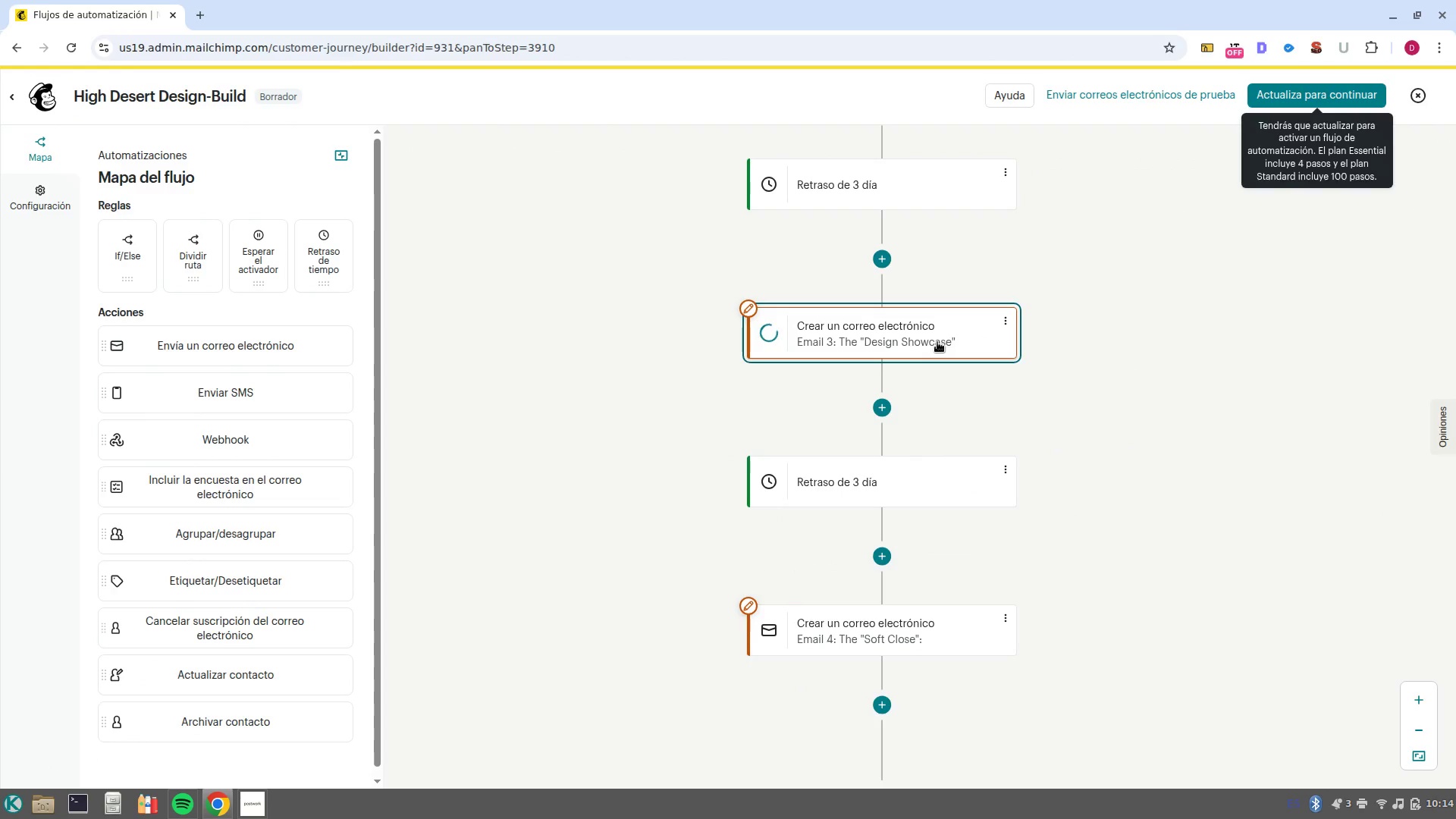 
left_click([724, 291])
 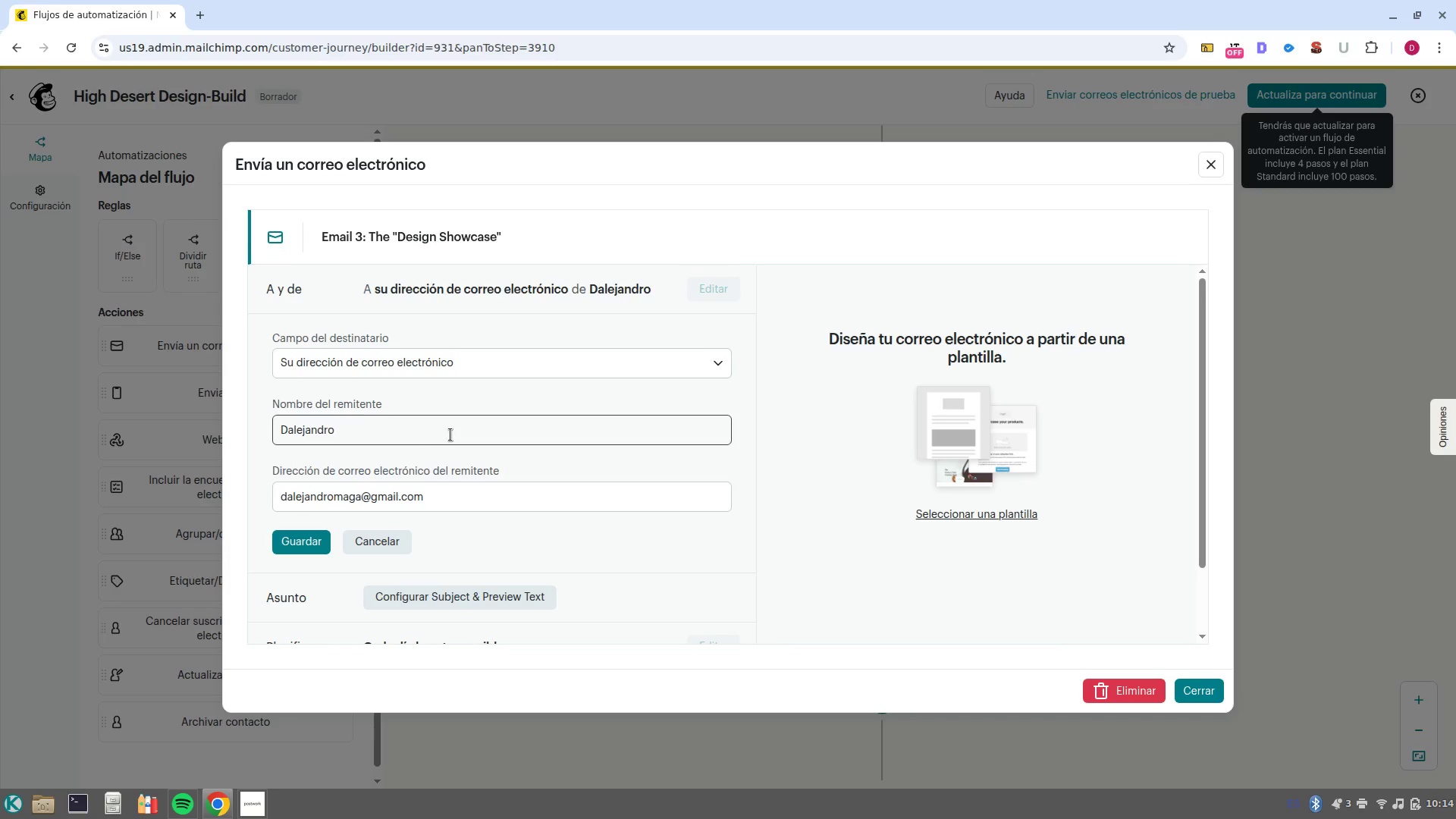 
triple_click([450, 435])
 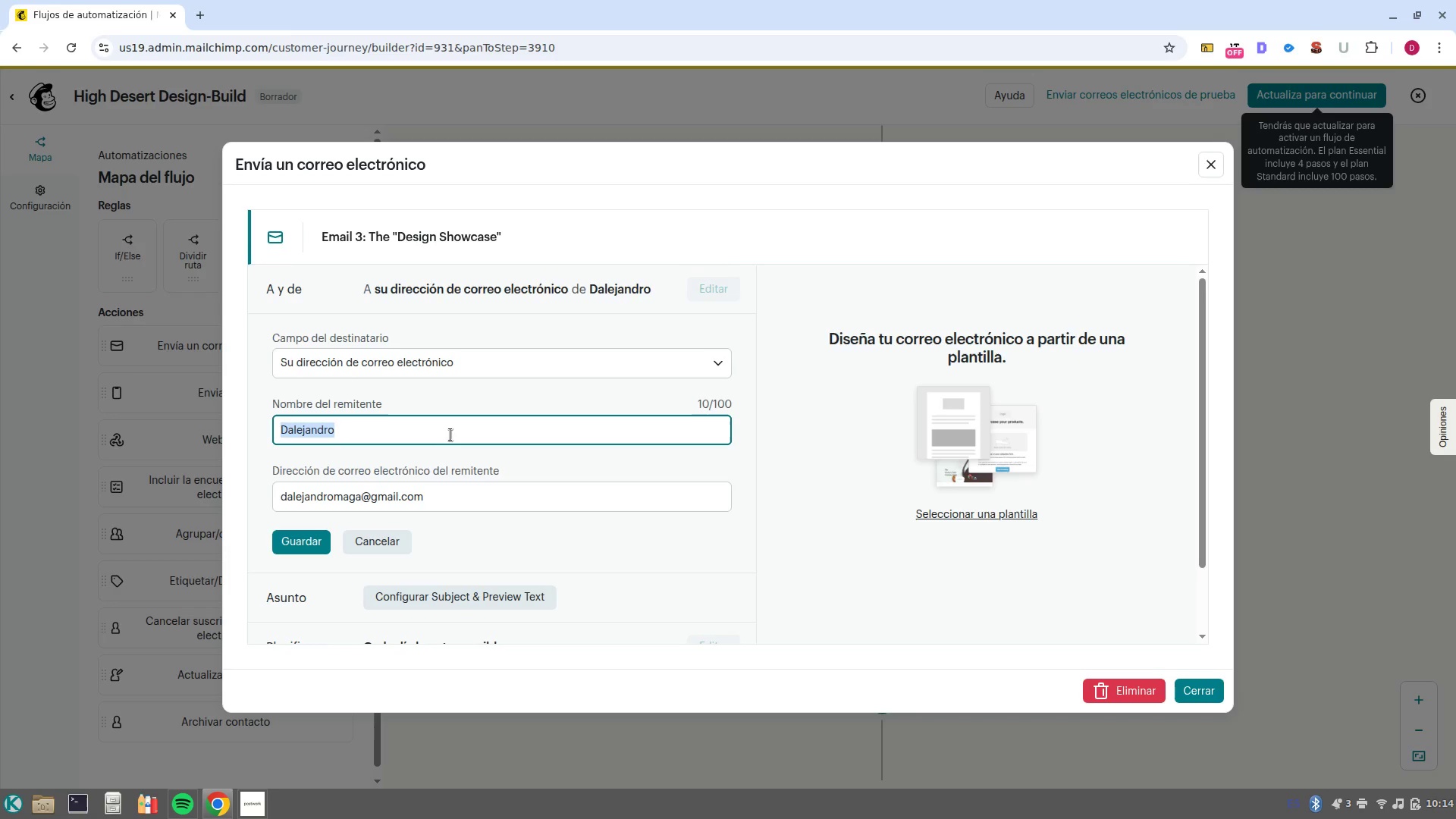 
key(Control+Shift+V)
 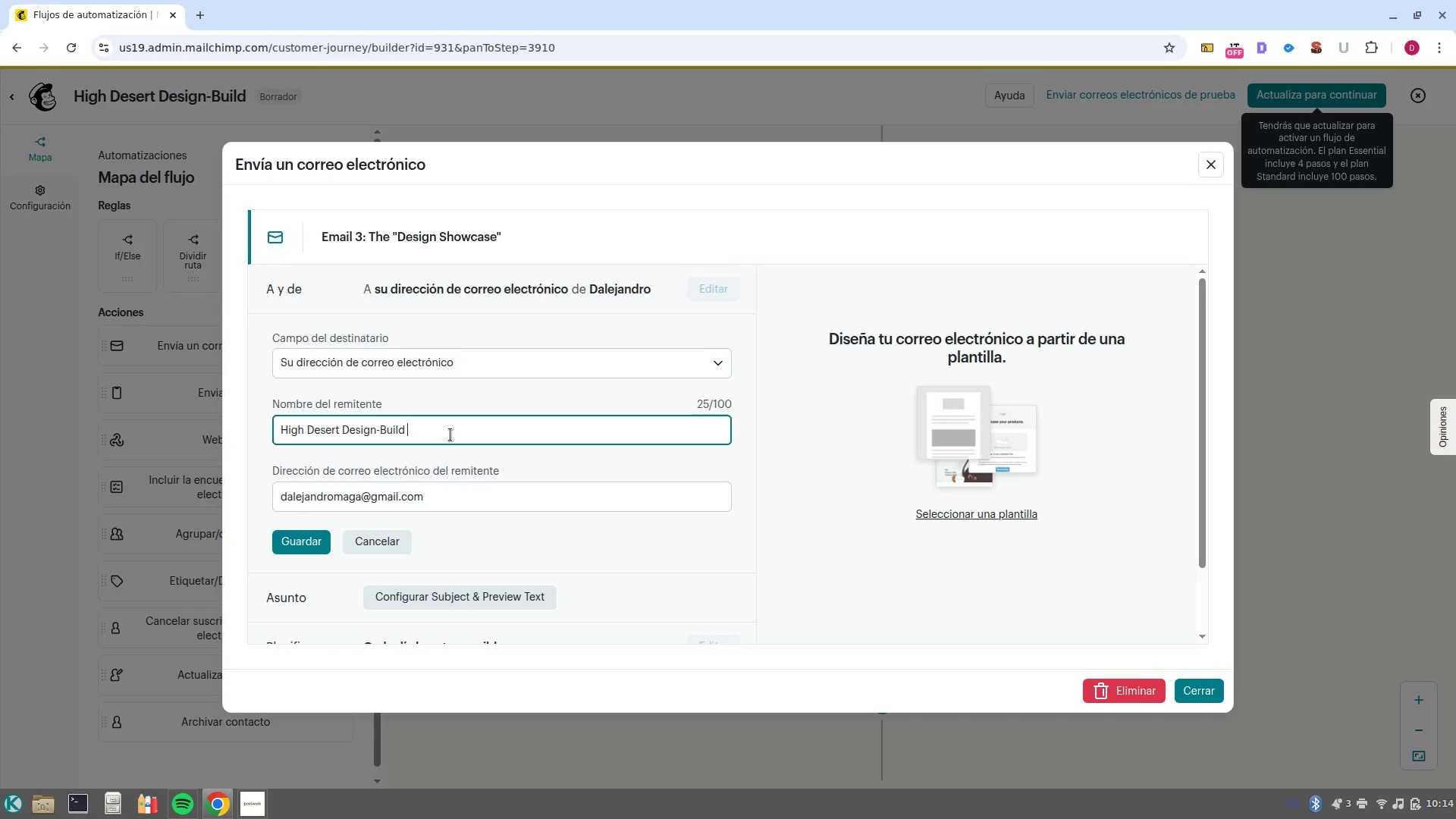 
key(CapsLock)
 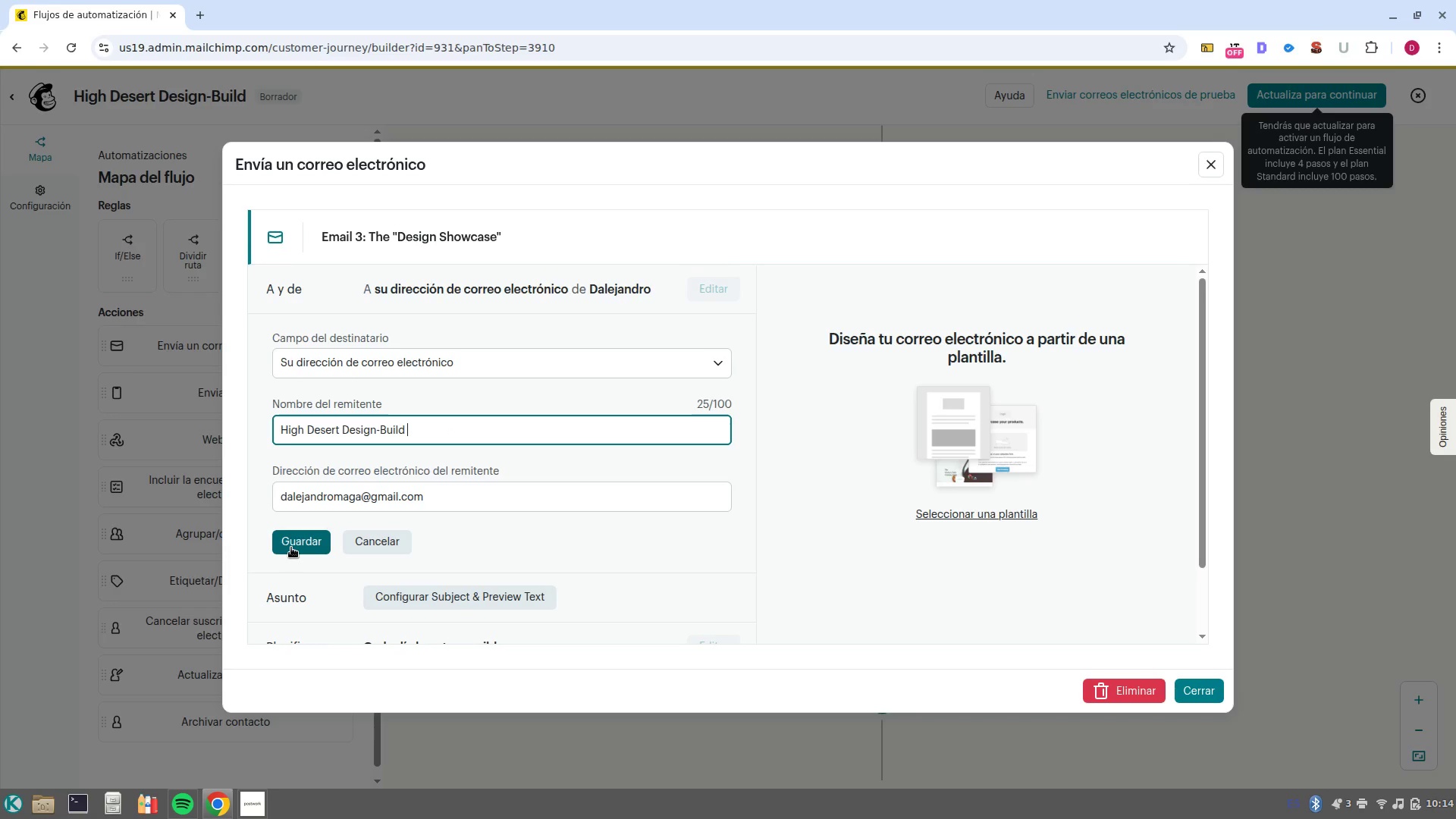 
left_click([291, 548])
 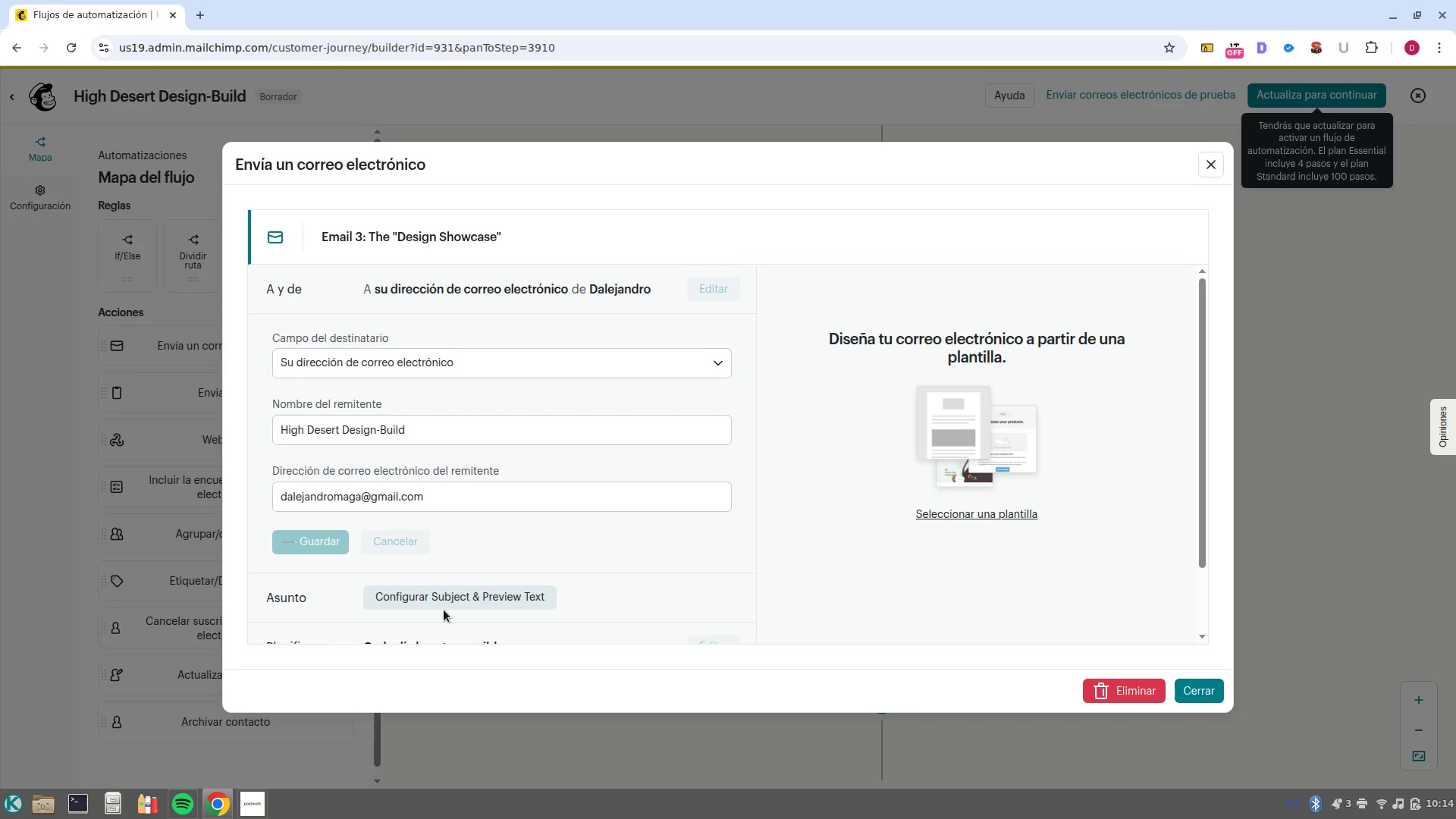 
left_click([448, 596])
 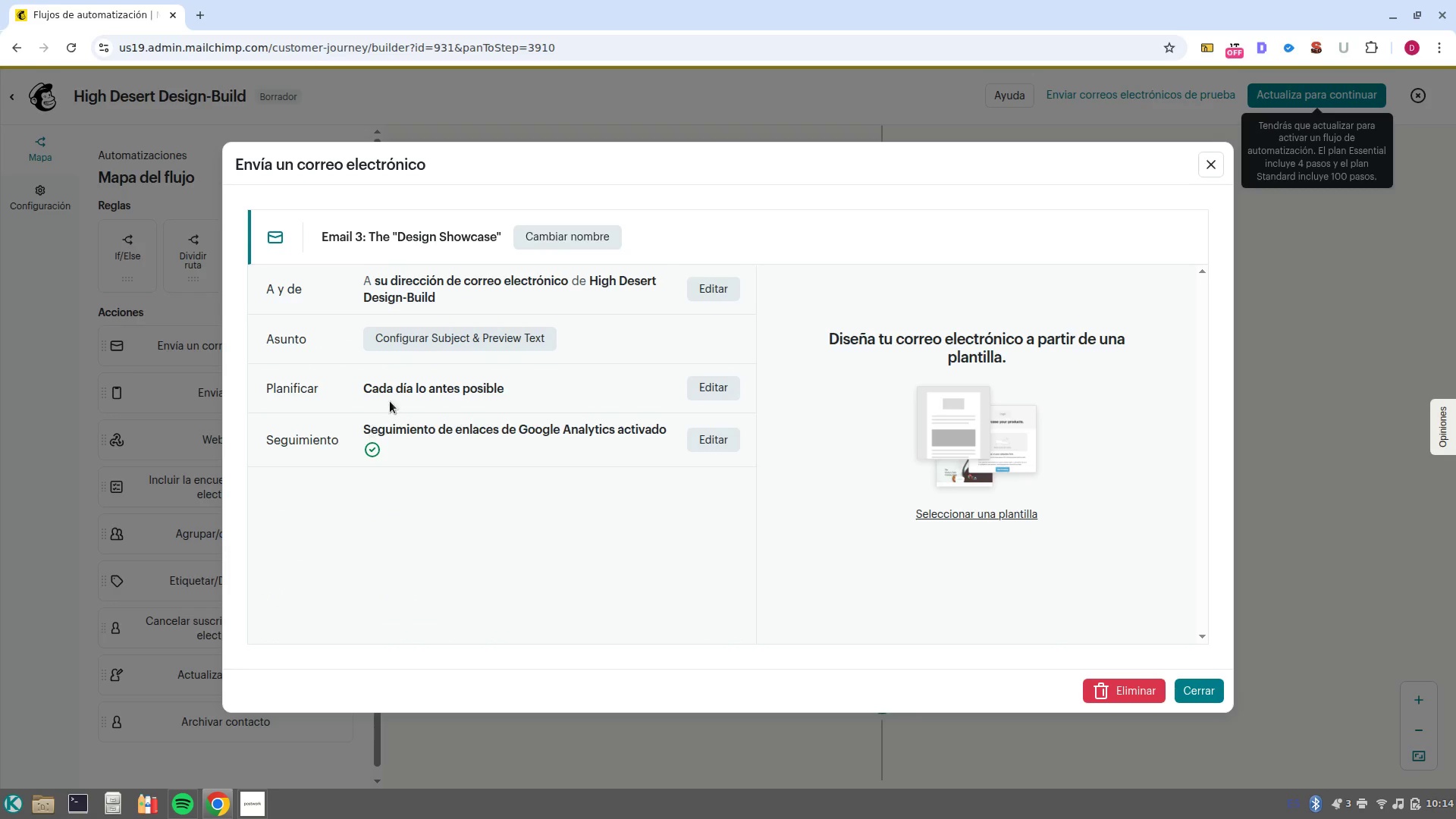 
left_click([428, 335])
 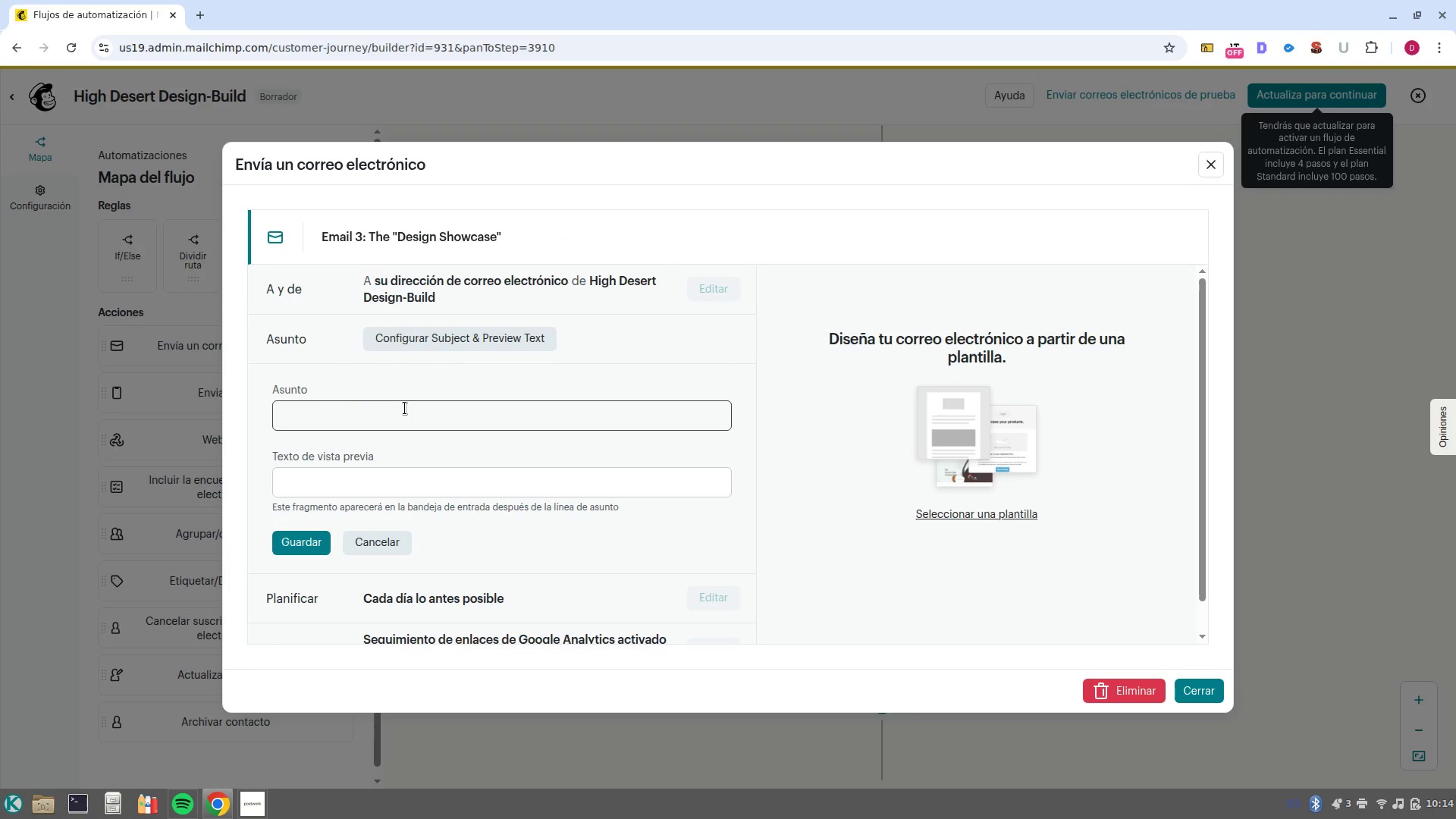 
left_click([405, 408])
 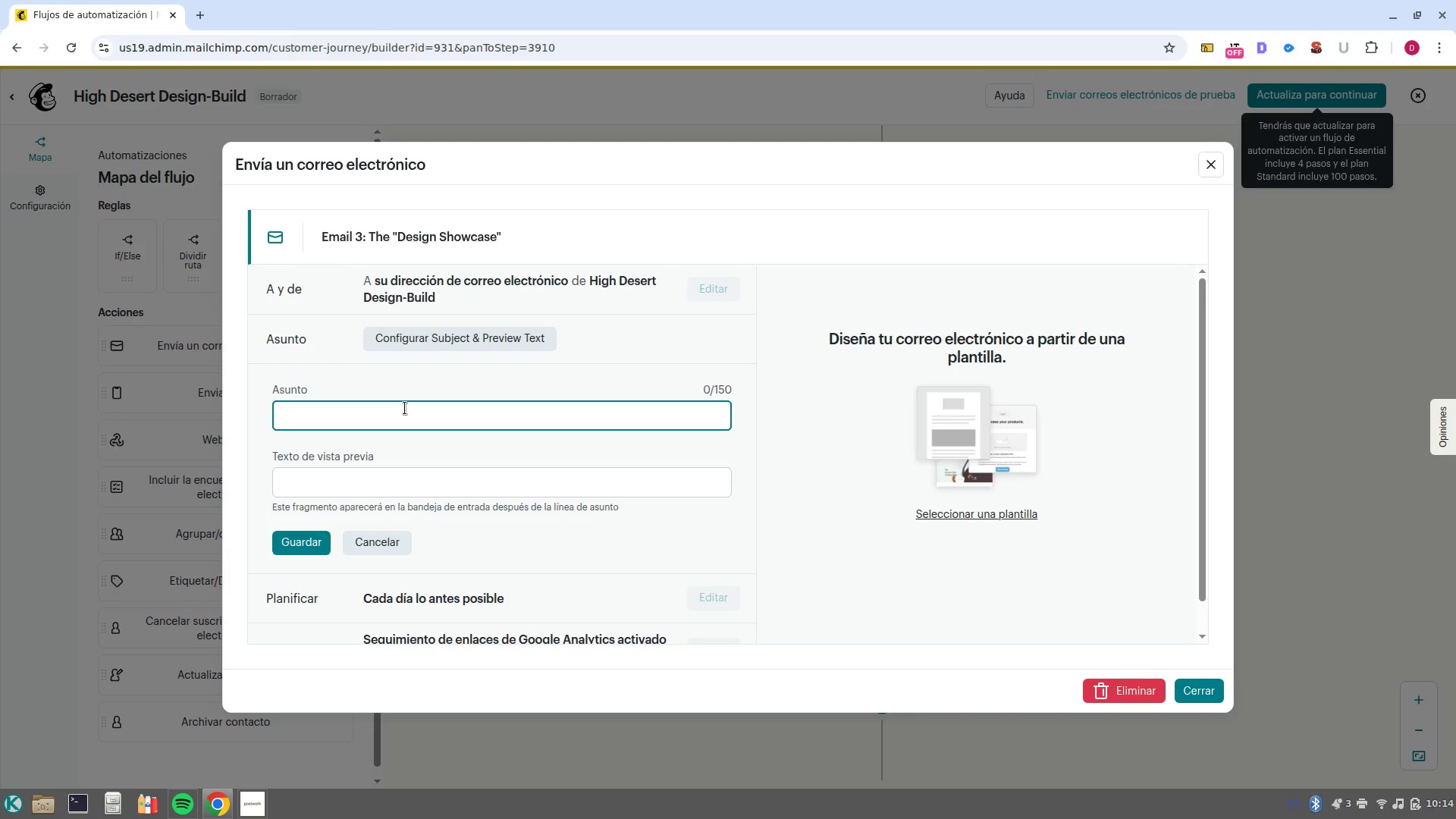 
wait(10.86)
 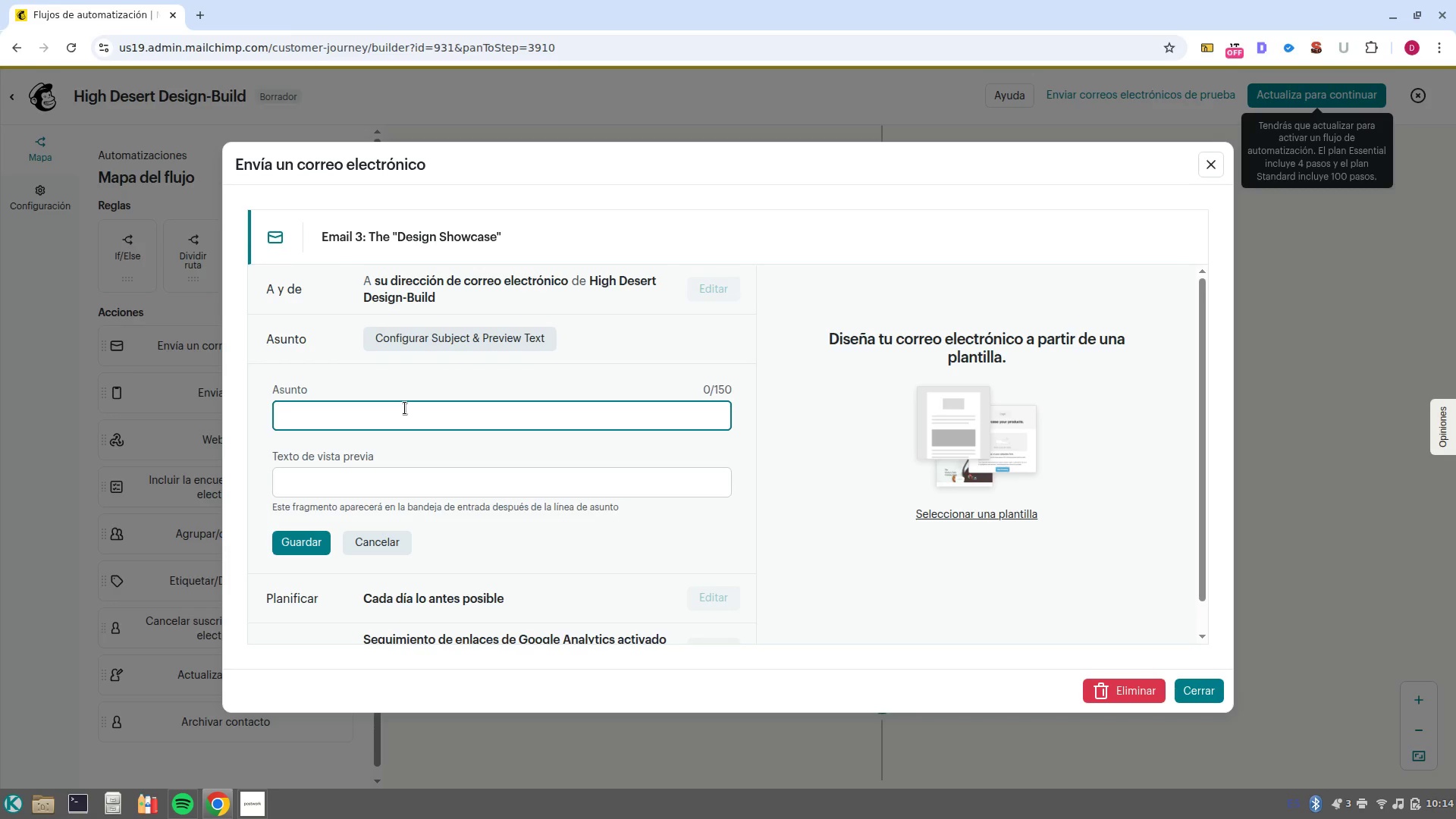 
type(Case study> Turning a data)
key(Backspace)
type(ed garage into a luxury studio)
 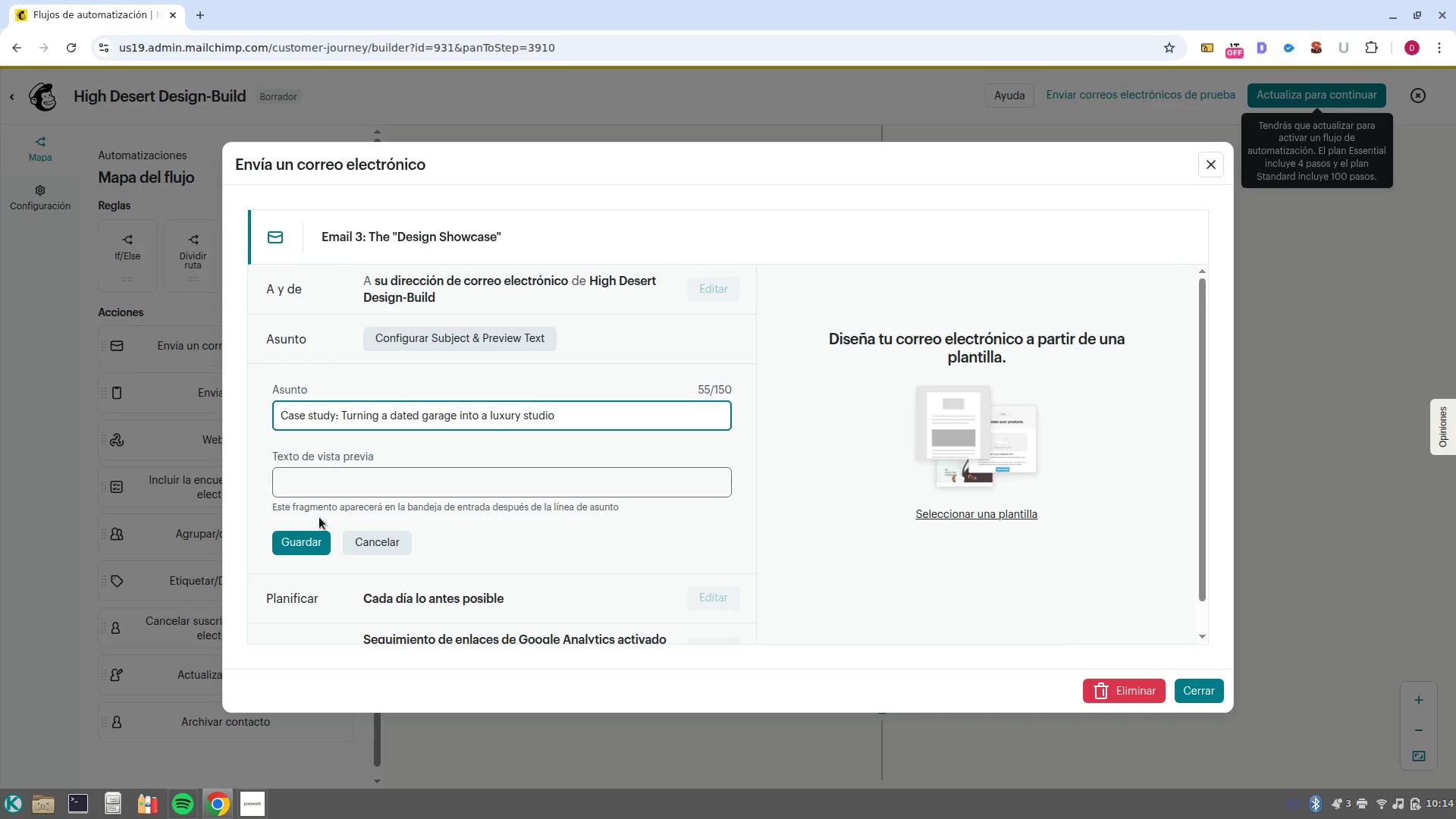 
left_click([313, 547])
 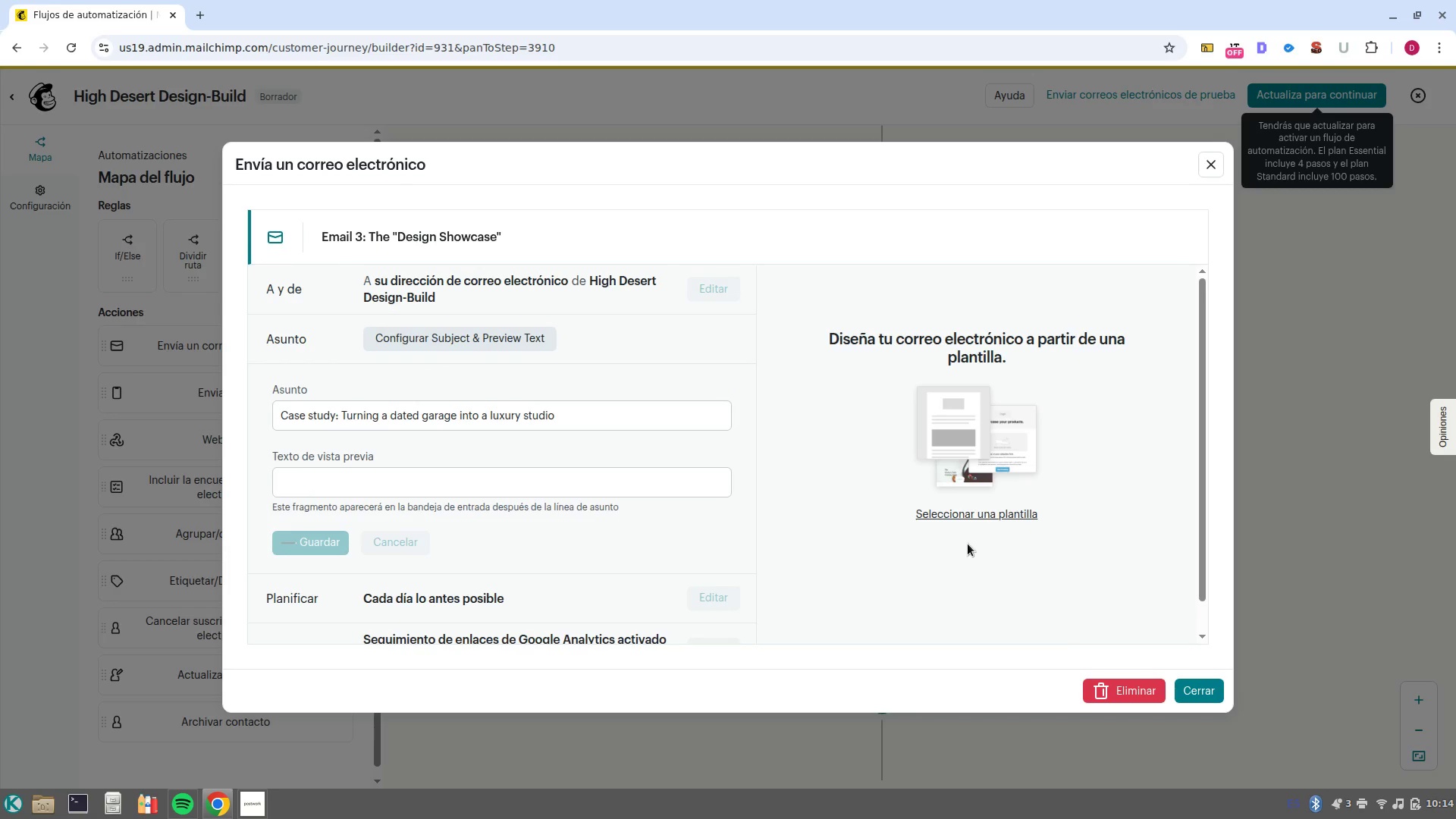 
left_click([966, 514])
 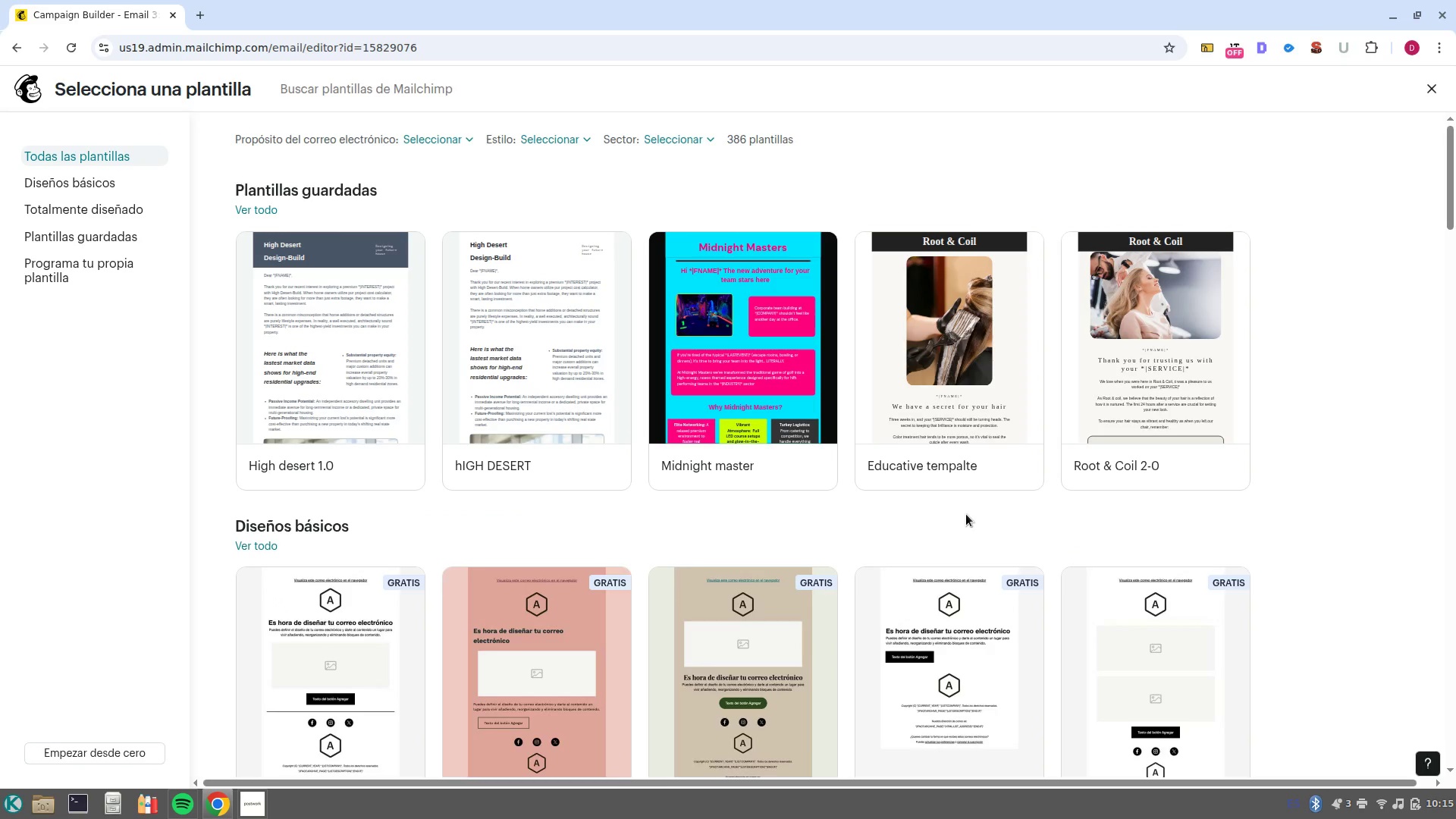 
wait(15.39)
 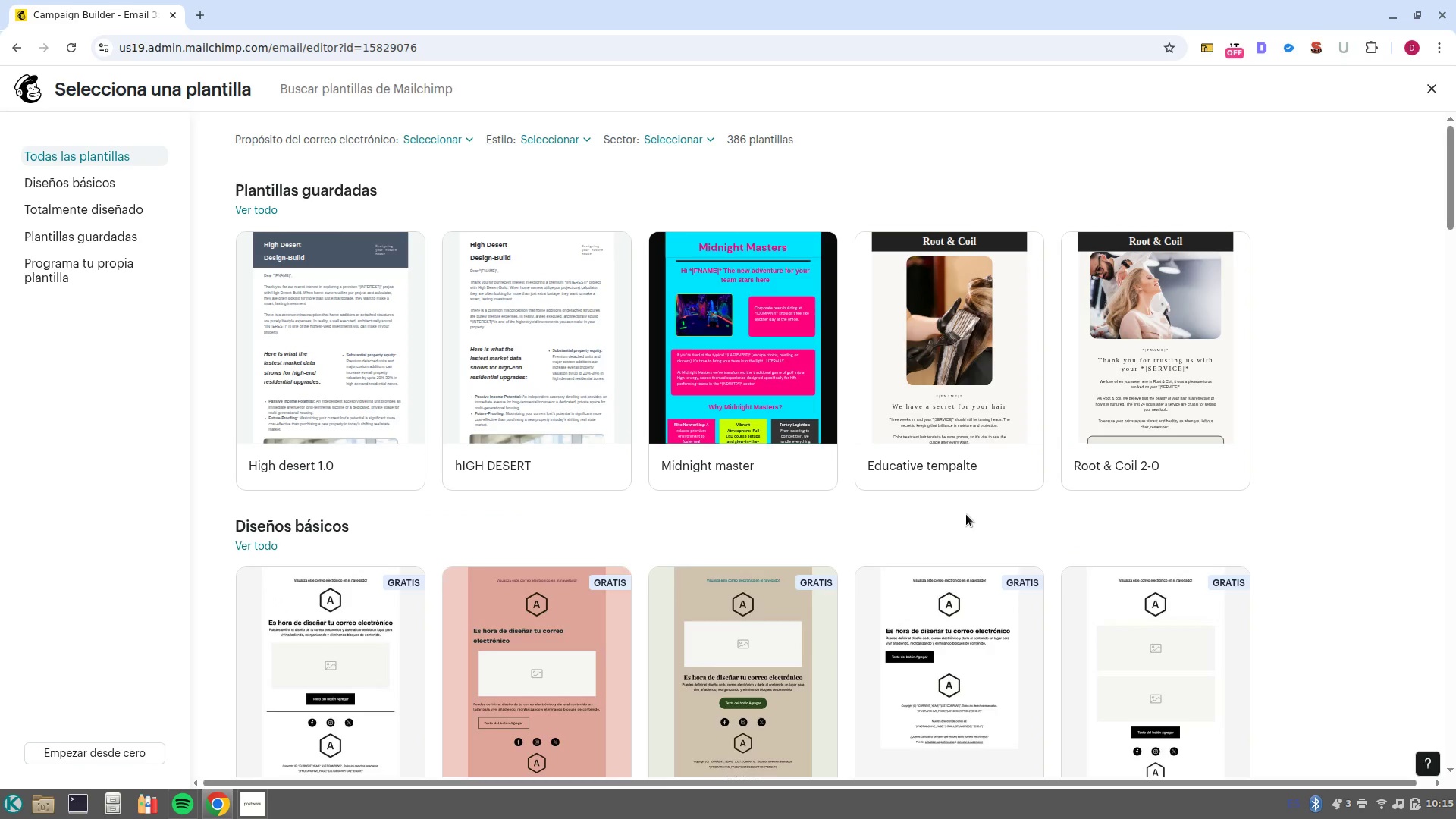 
left_click([316, 341])
 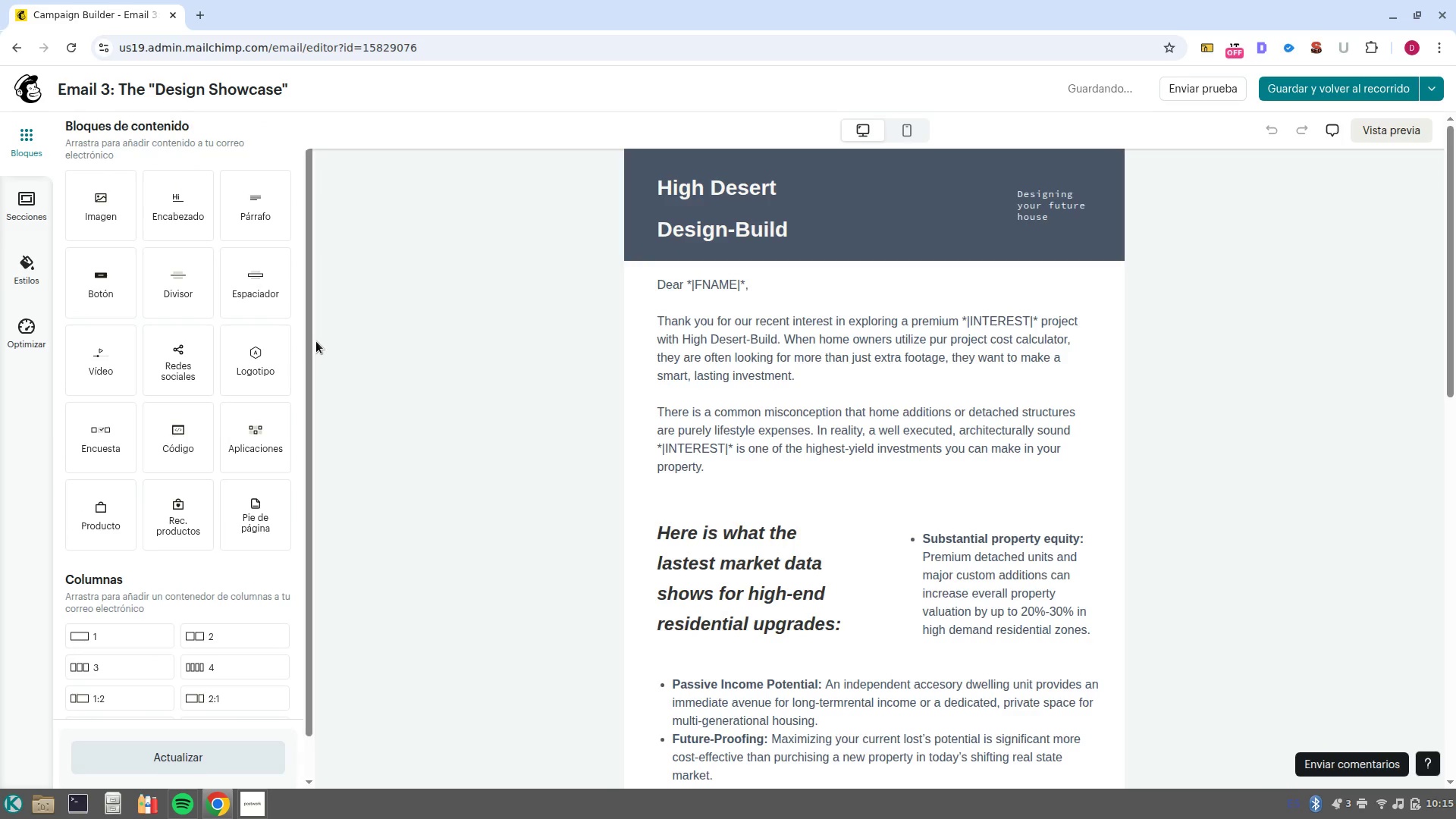 
wait(8.4)
 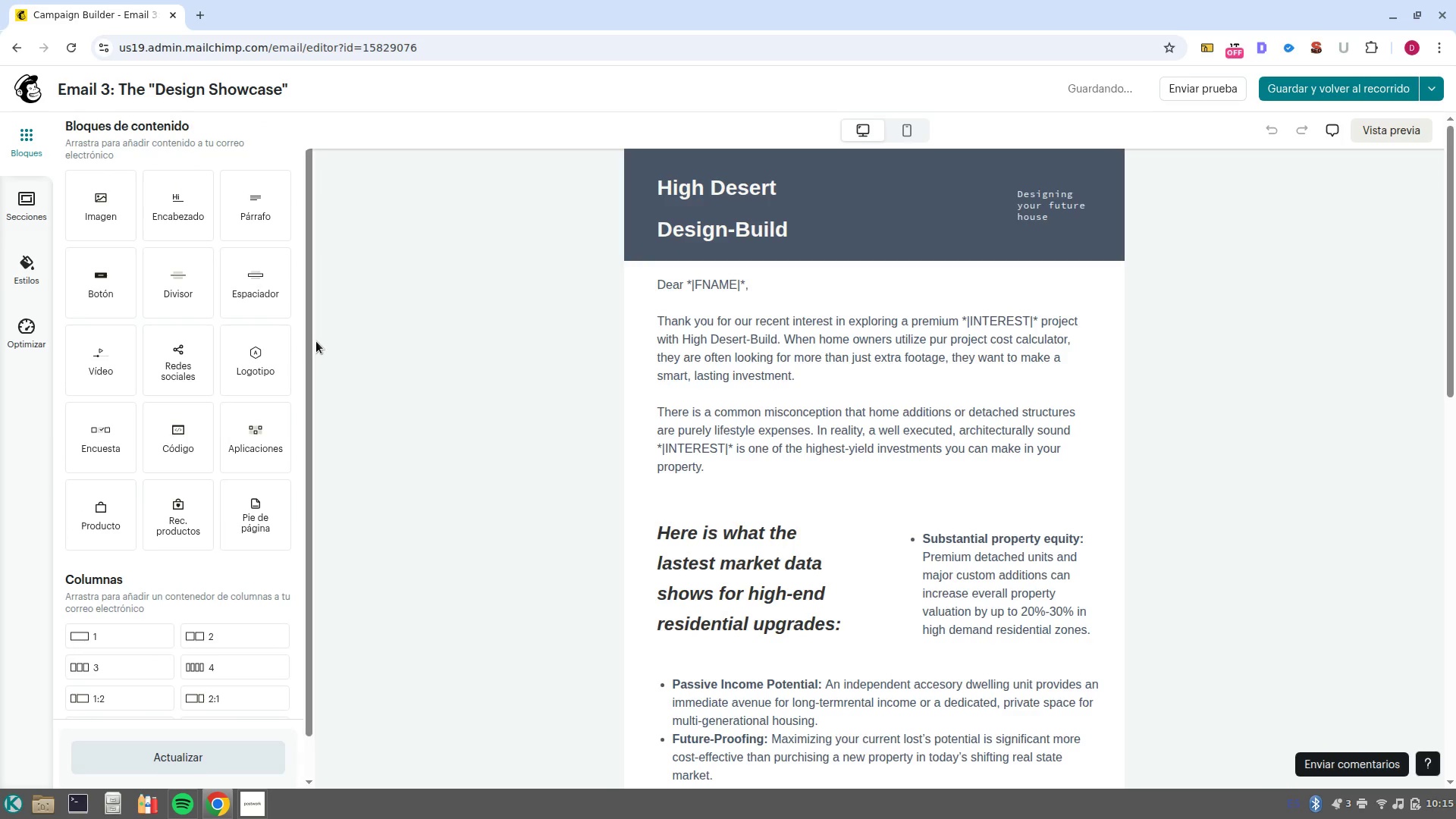 
scroll: coordinate [733, 480], scroll_direction: down, amount: 4.0
 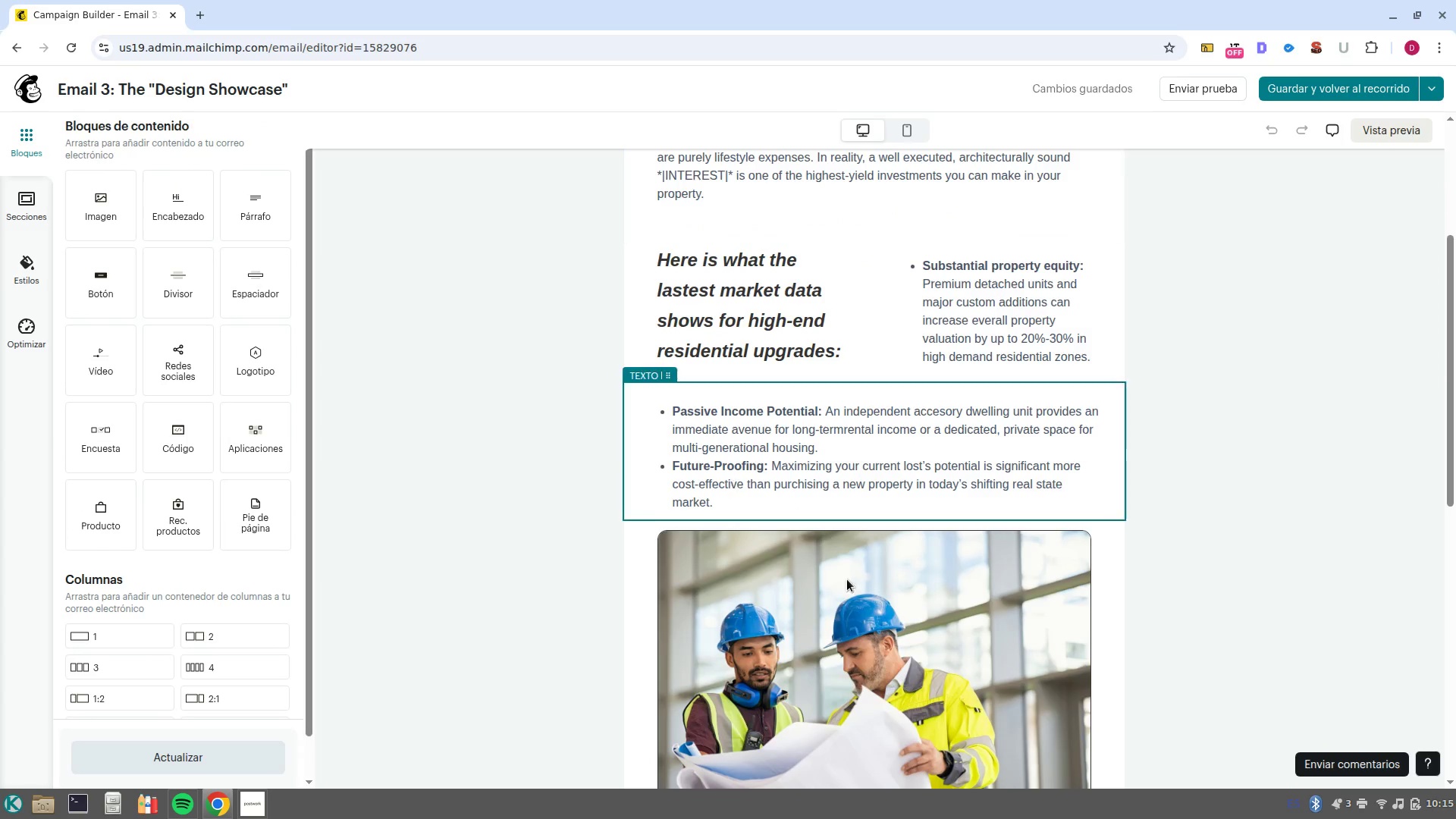 
left_click([849, 585])
 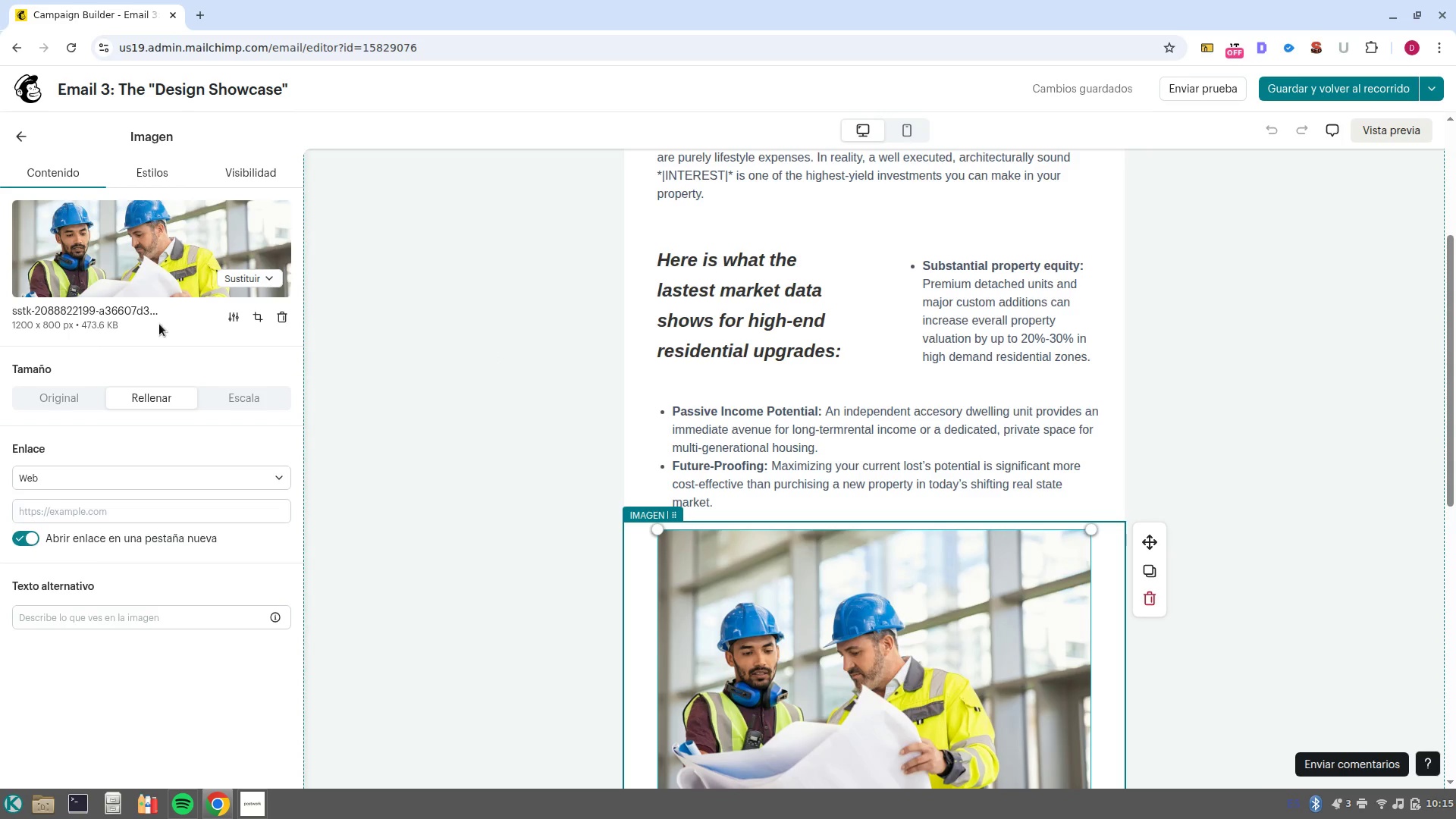 
left_click([227, 283])
 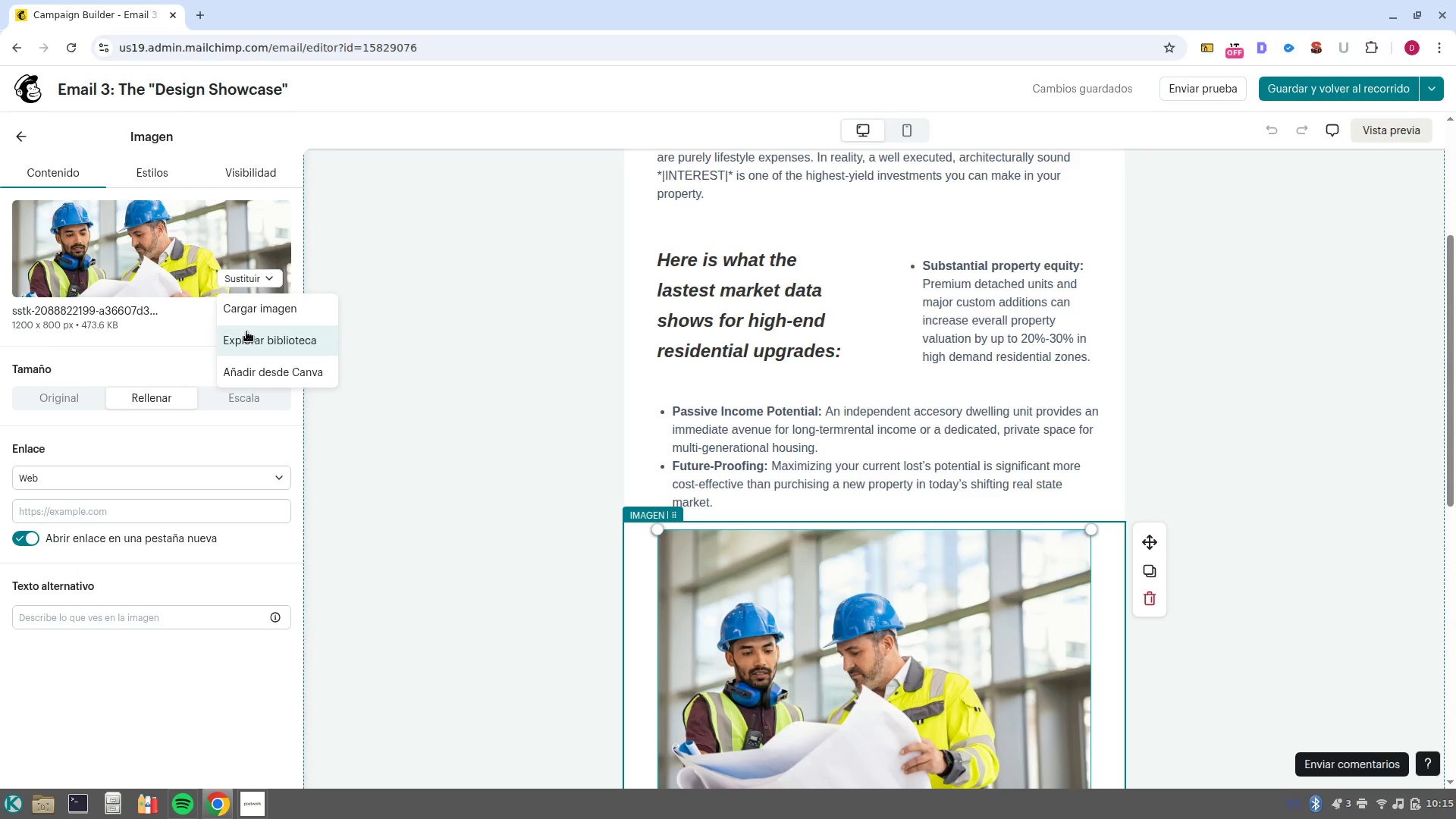 
left_click([246, 331])
 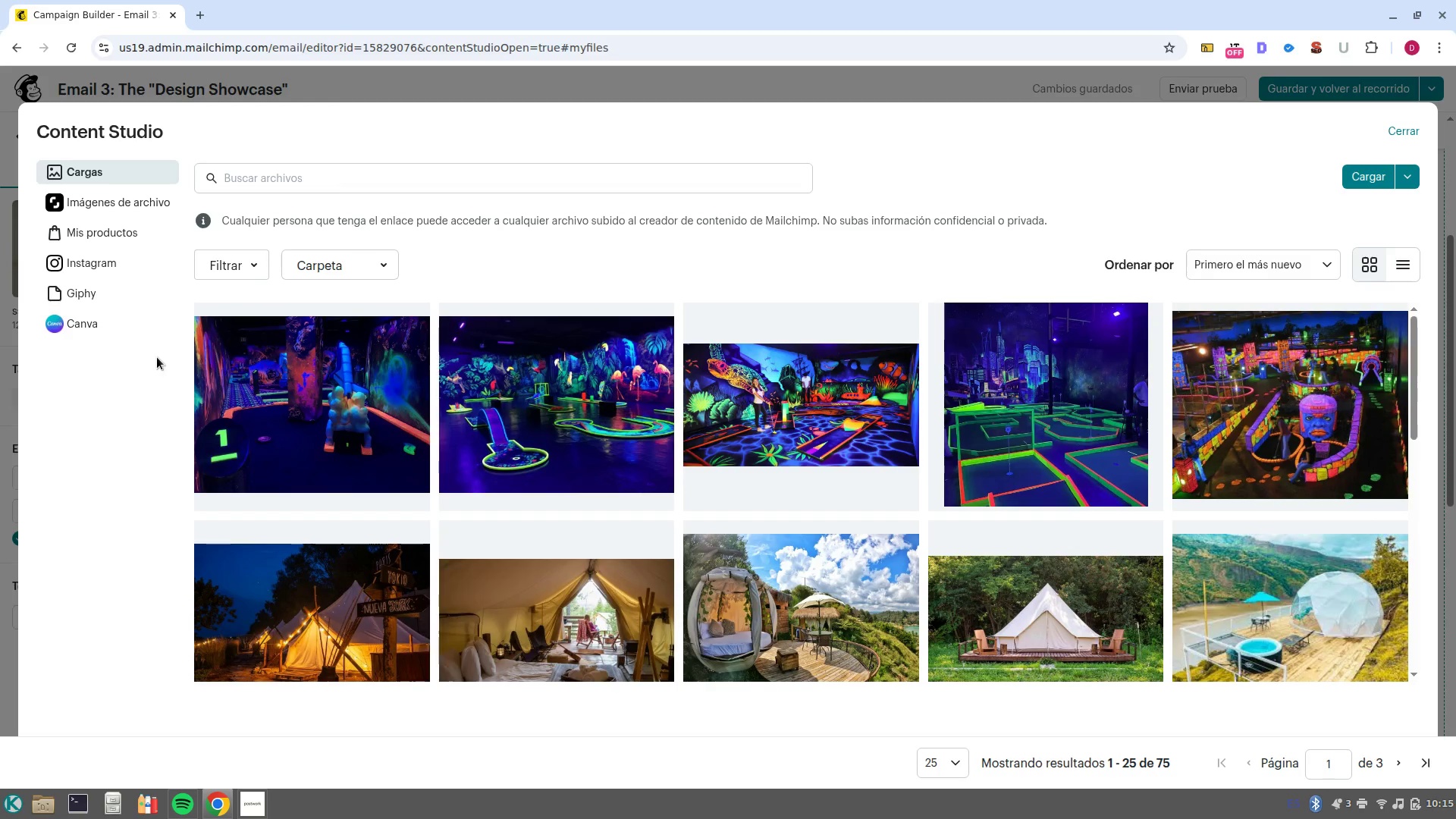 
left_click([117, 218])
 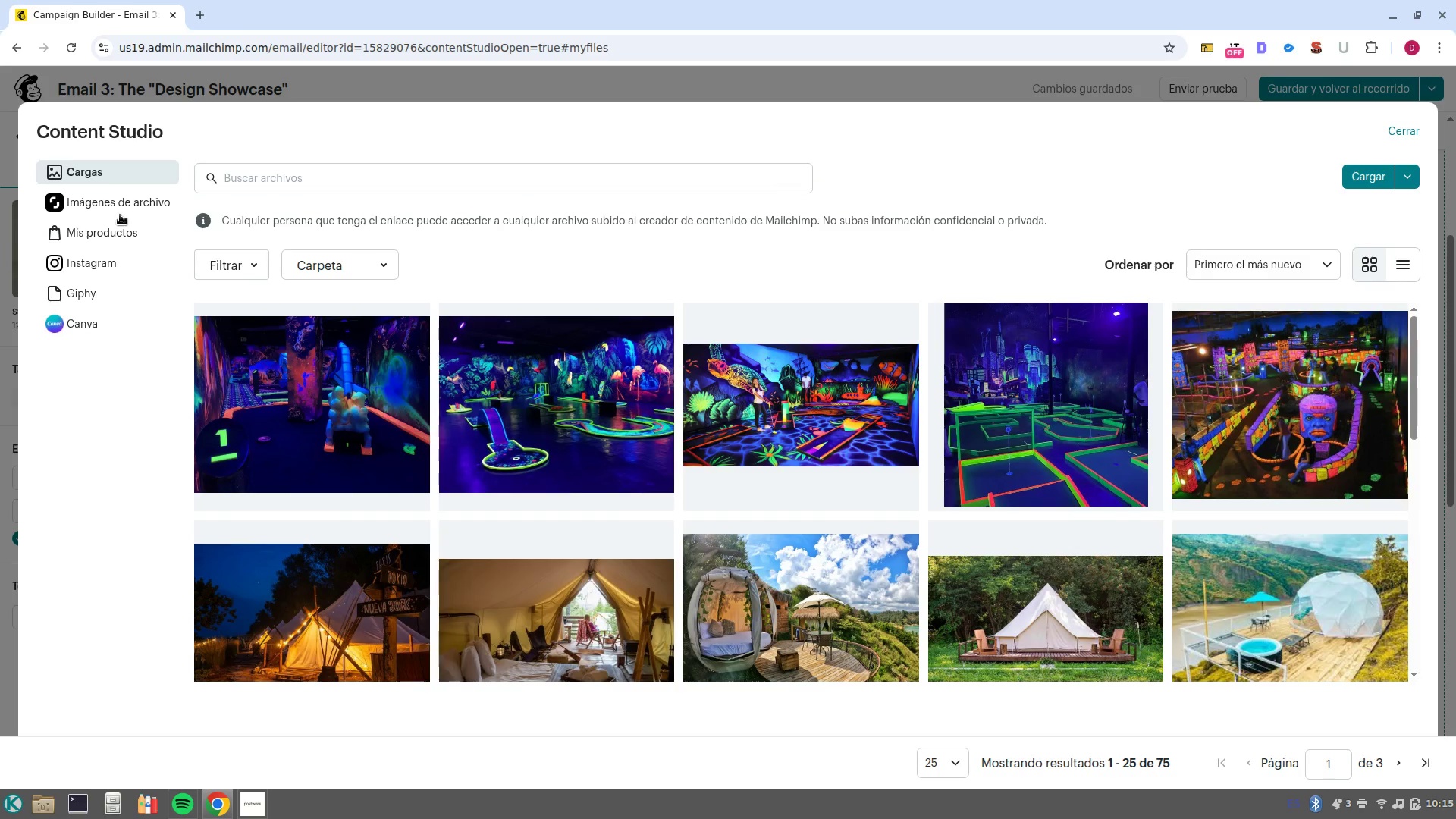 
left_click([122, 210])
 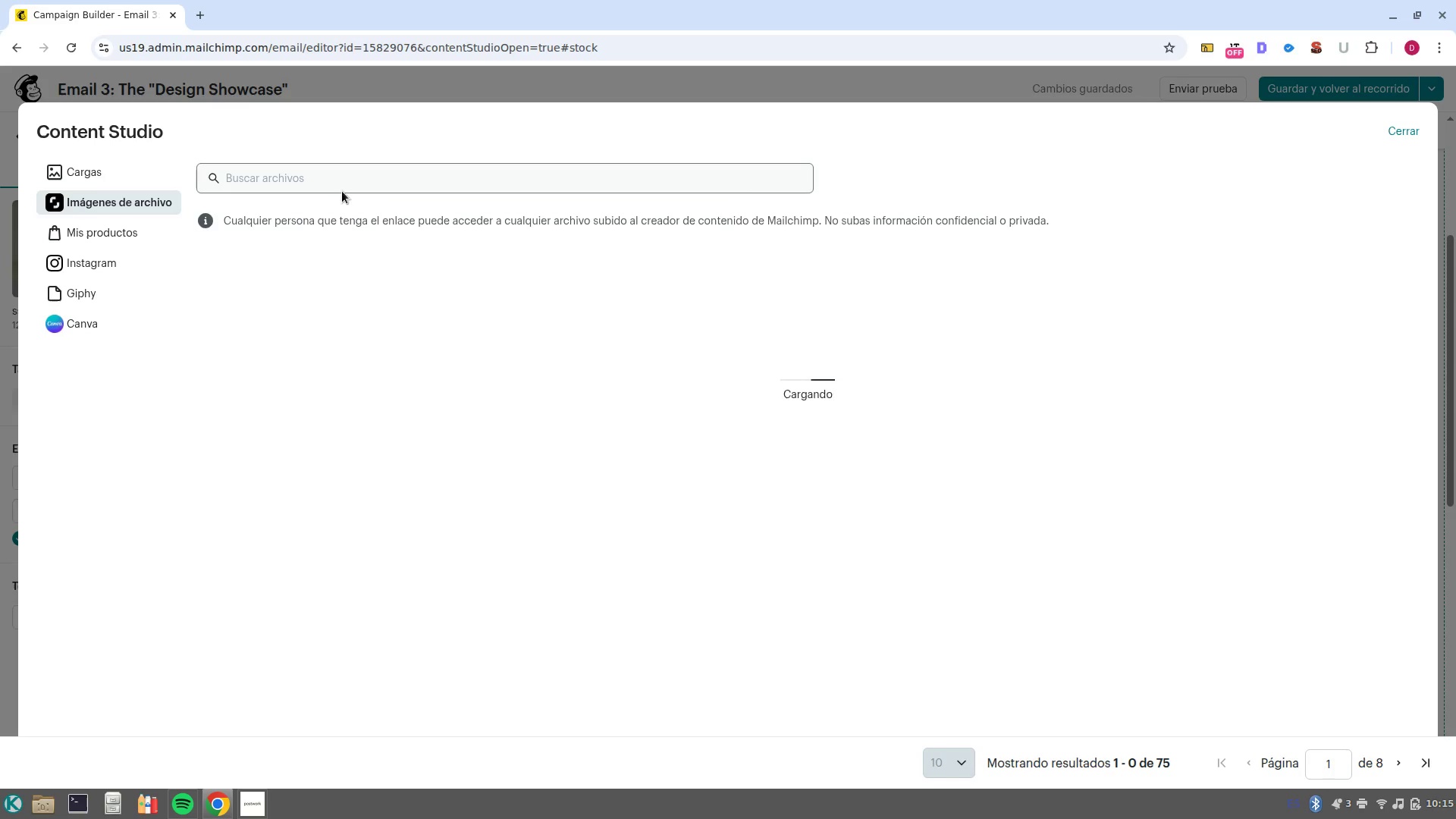 
left_click([339, 181])
 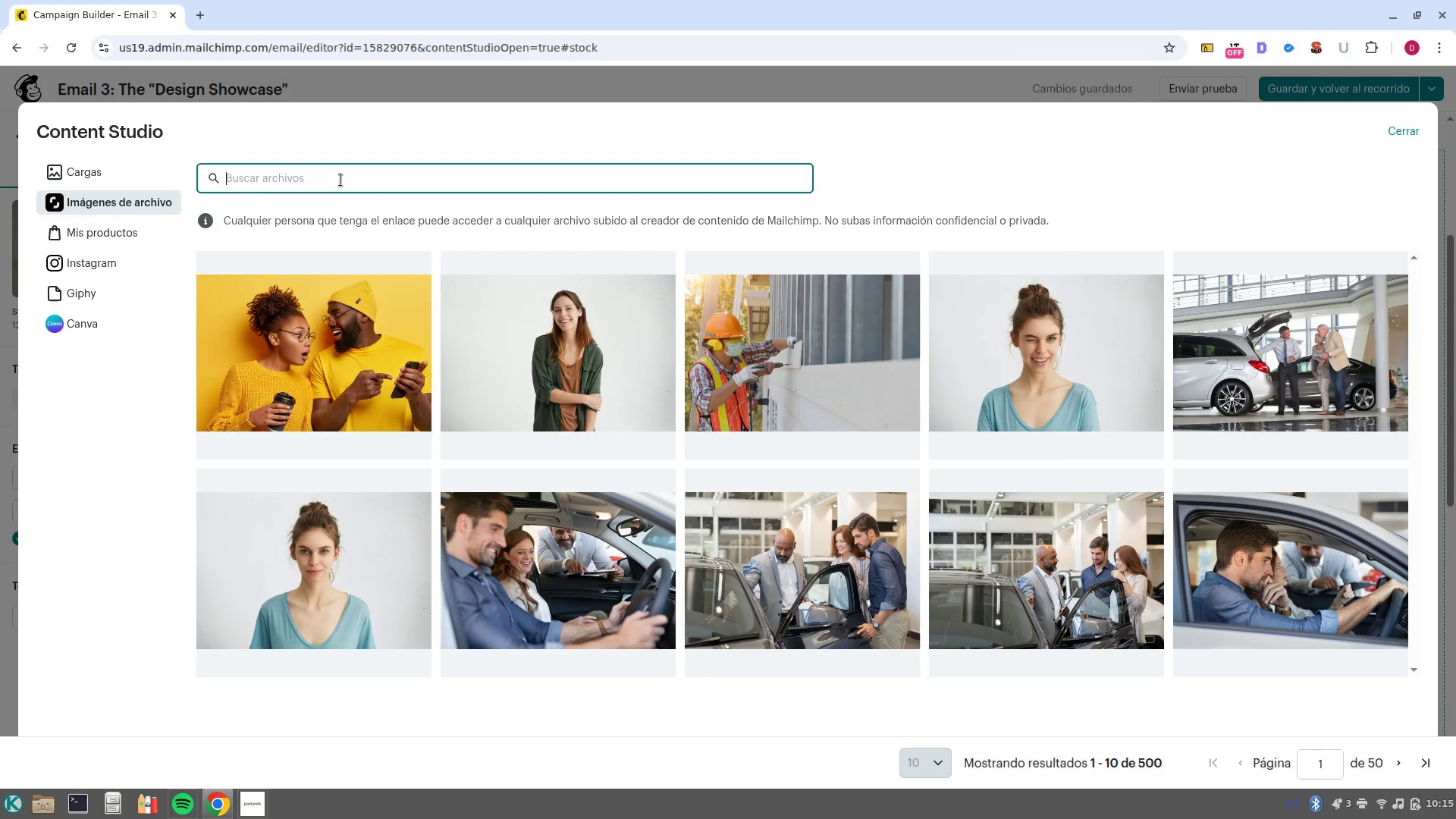 
type(luxury studio)
key(NumpadEnter)
 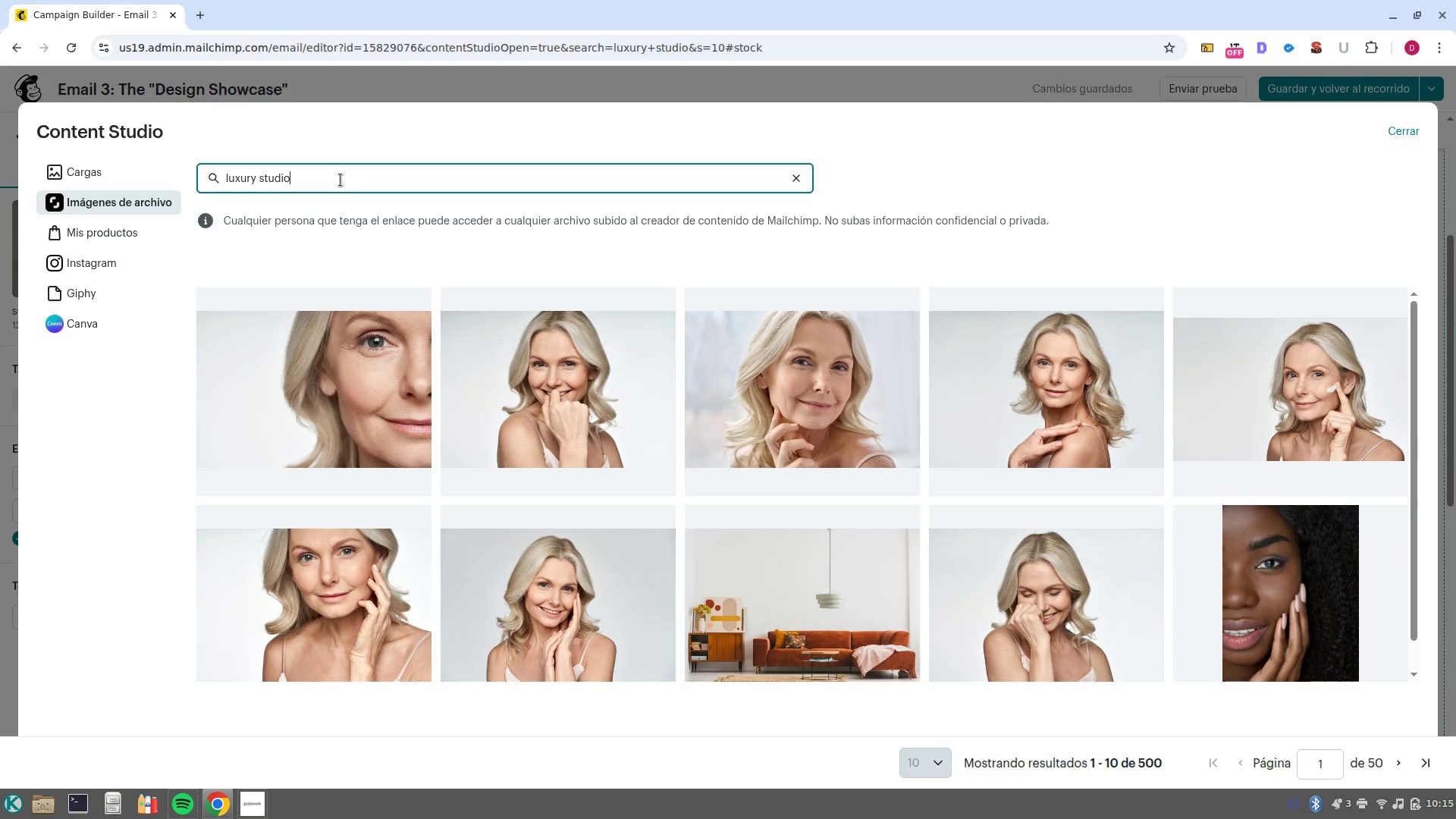 
wait(7.53)
 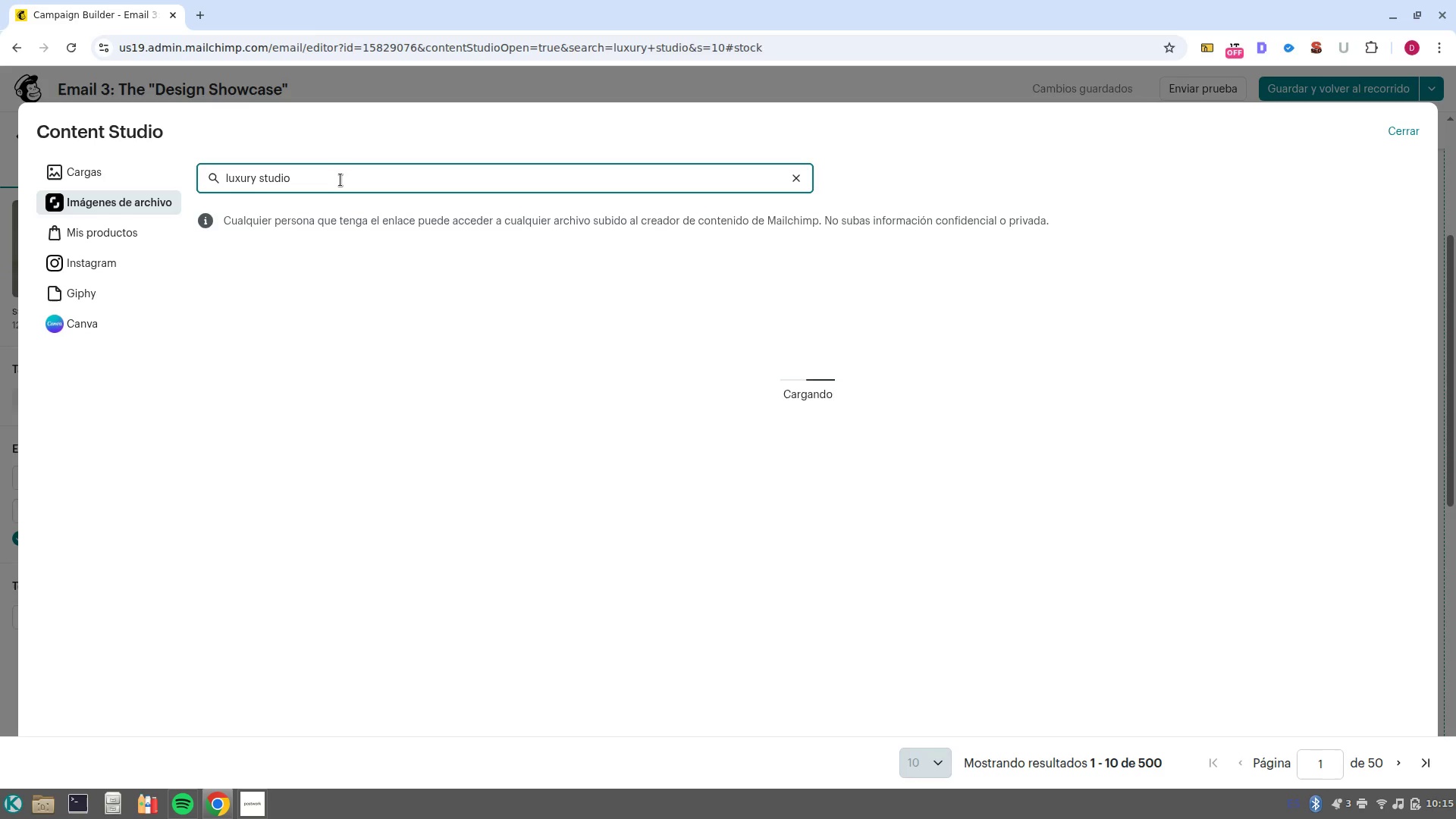 
left_click([1402, 758])
 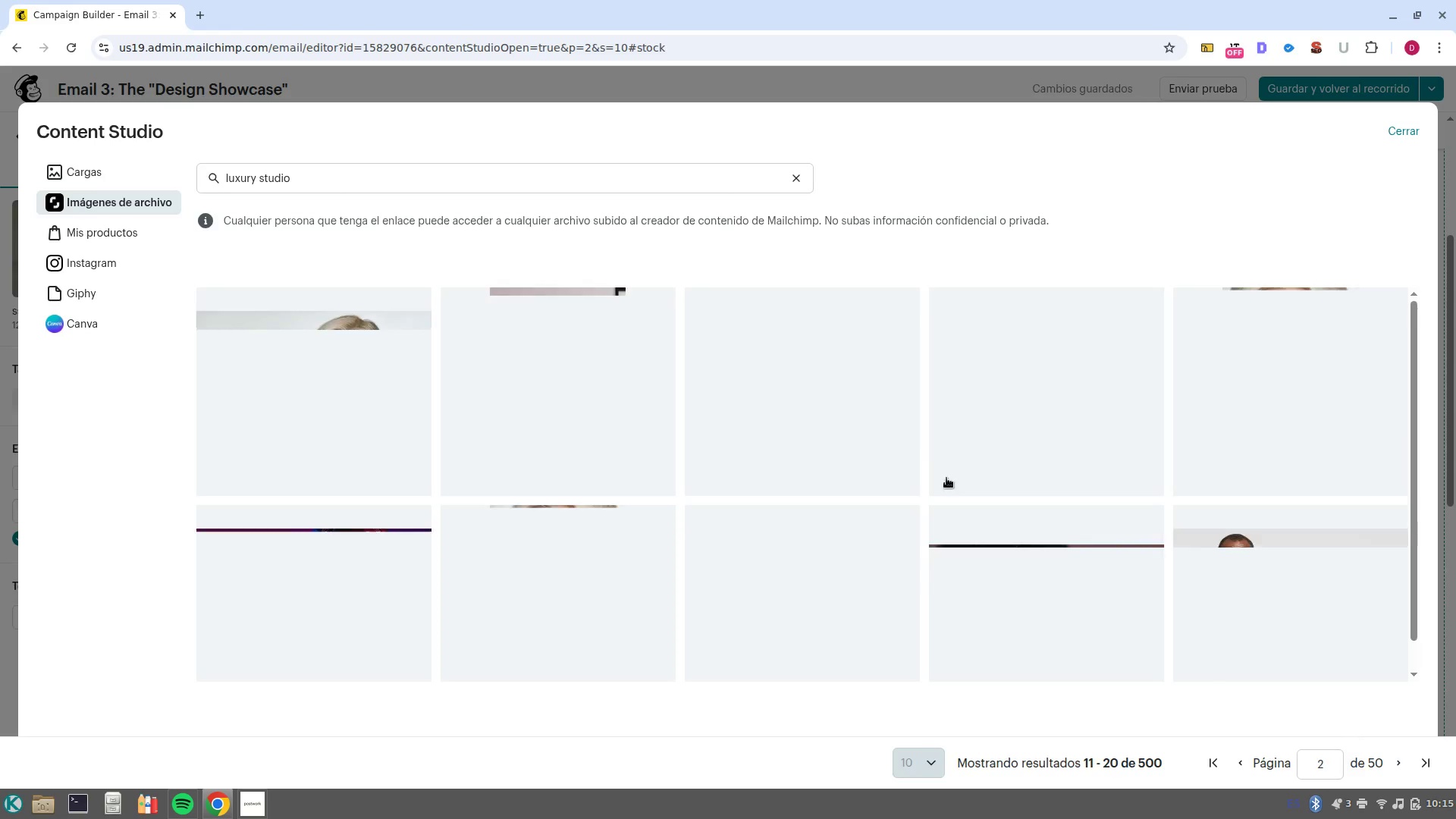 
wait(6.61)
 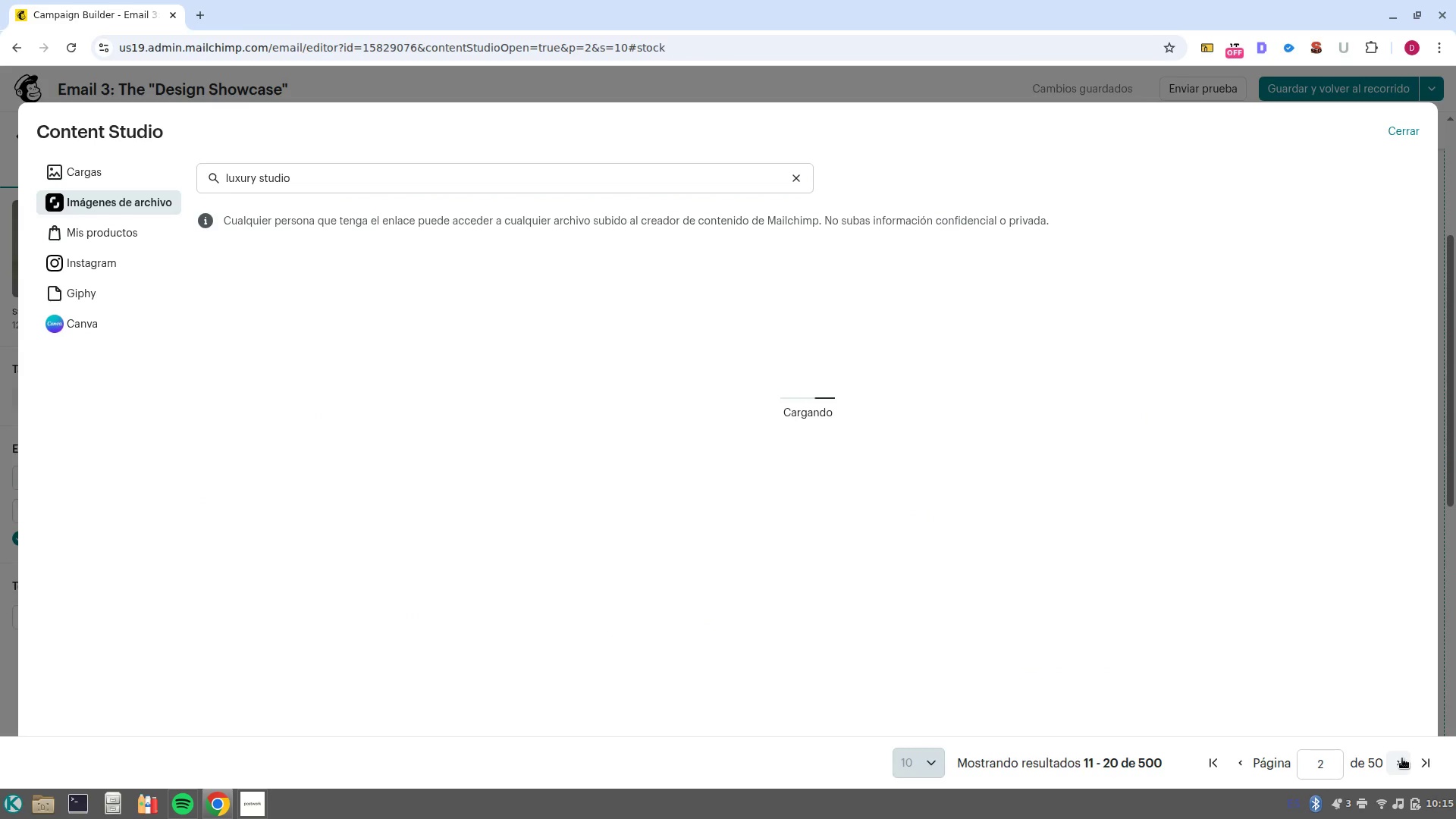 
left_click([227, 177])
 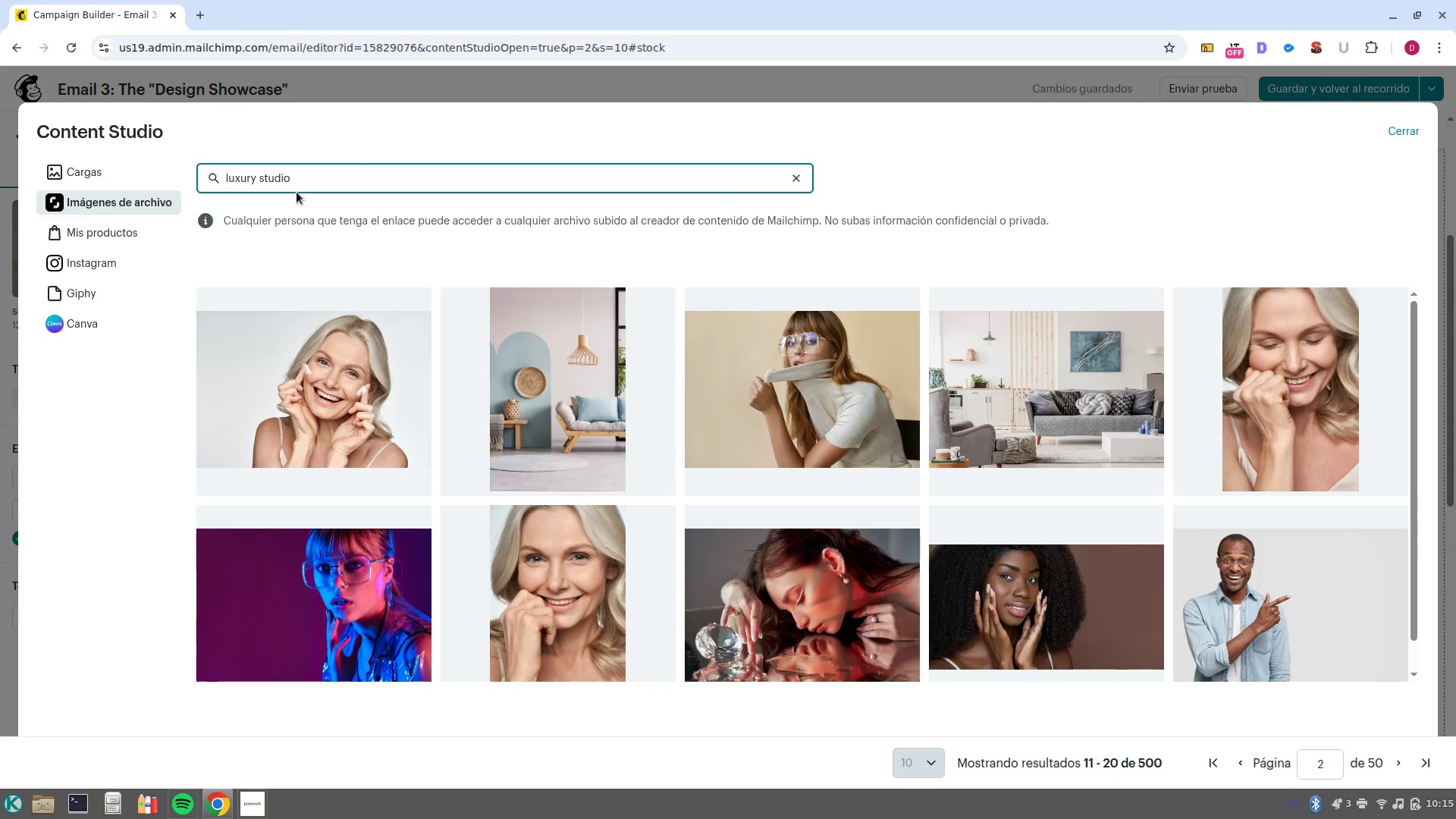 
type(house )
key(NumpadEnter)
 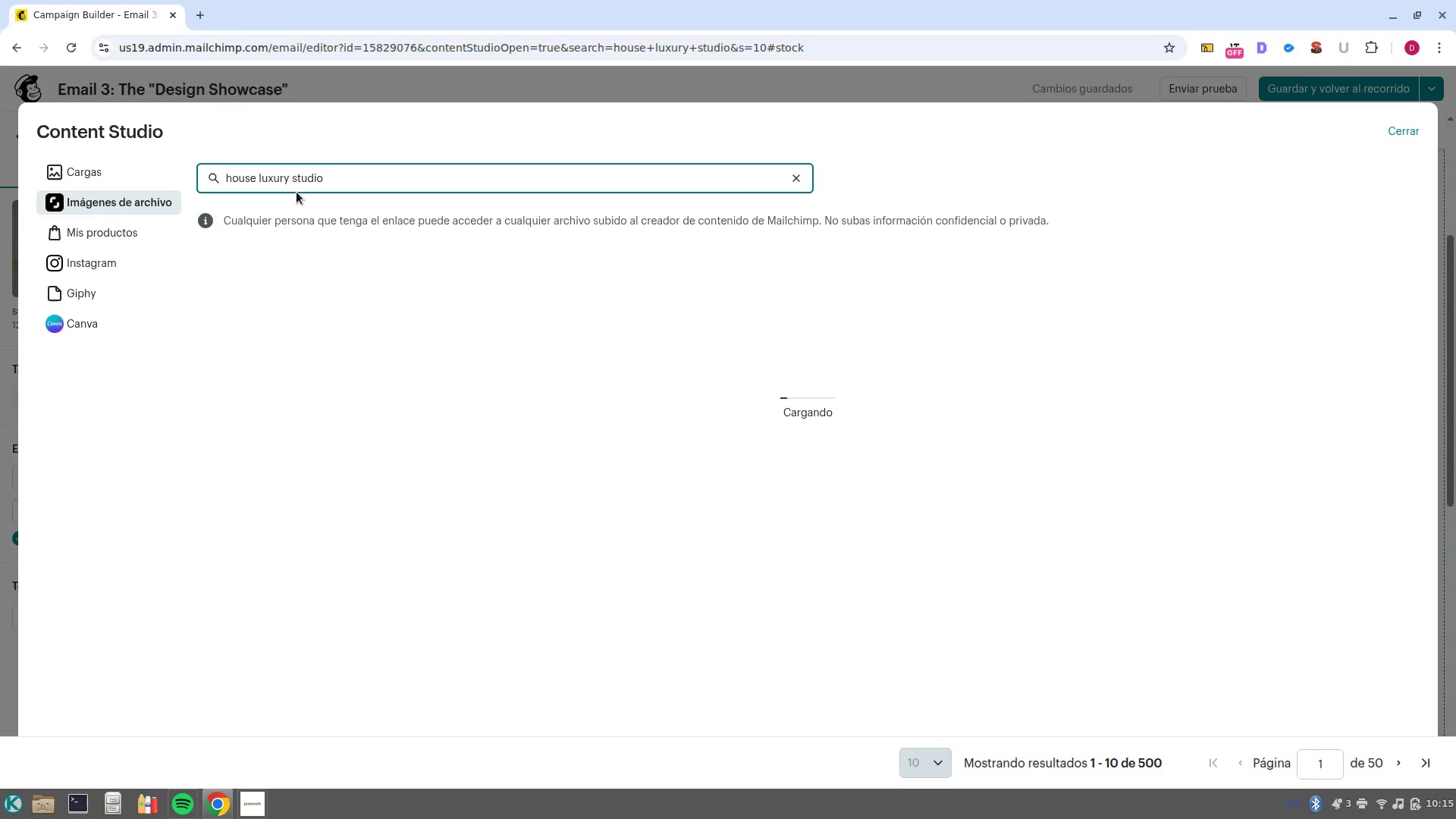 
wait(8.21)
 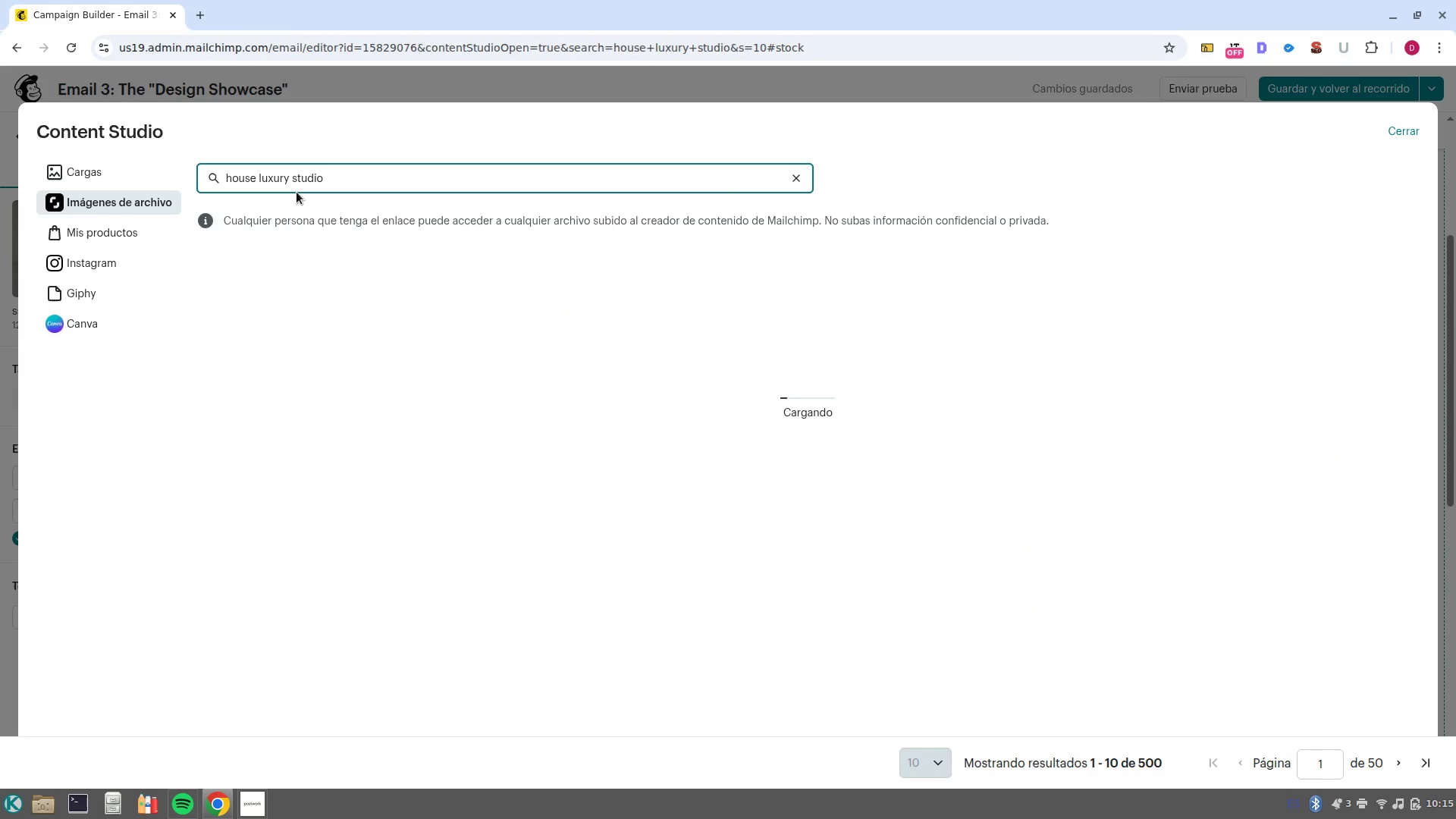 
left_click([1396, 761])
 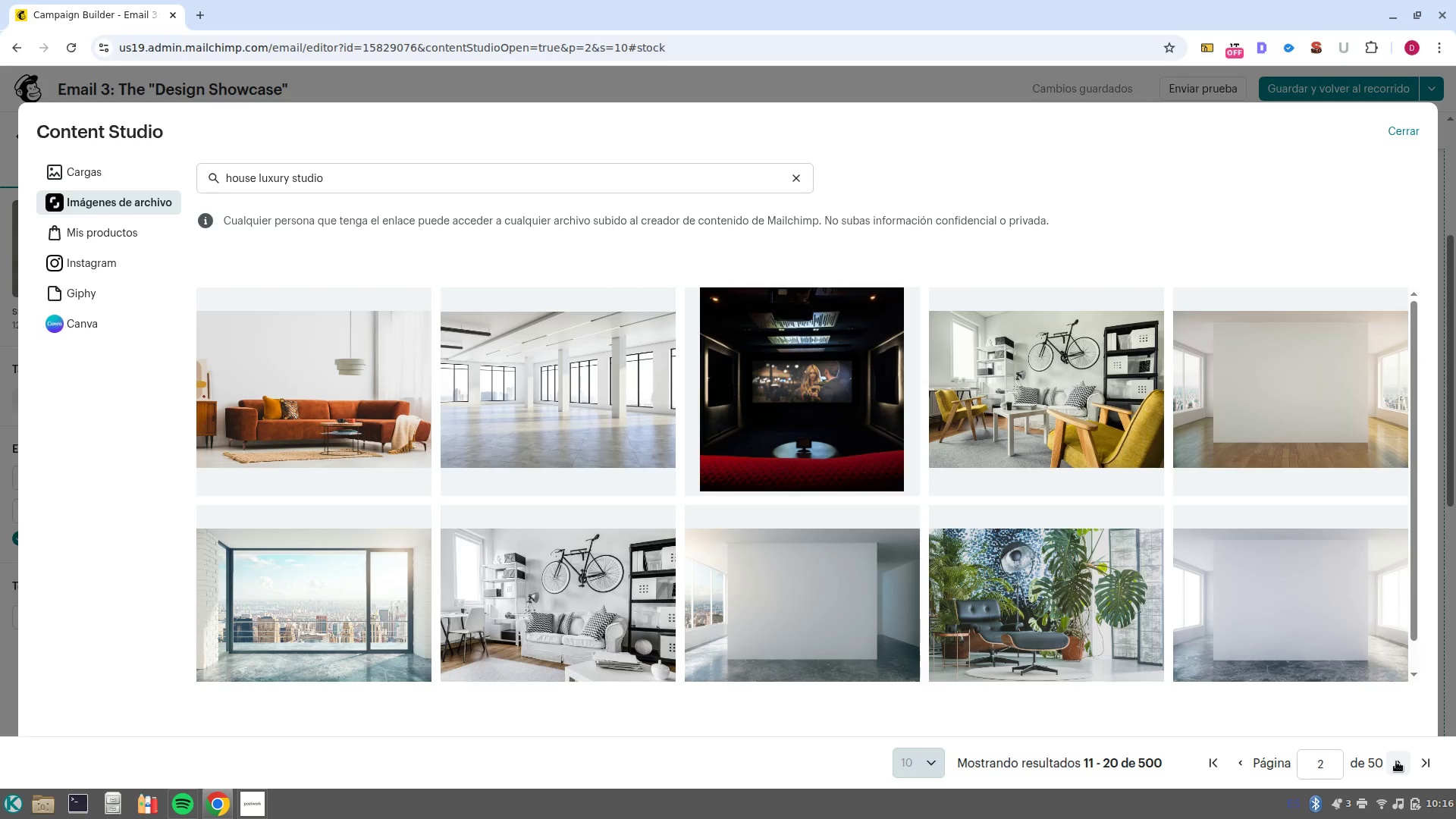 
wait(12.89)
 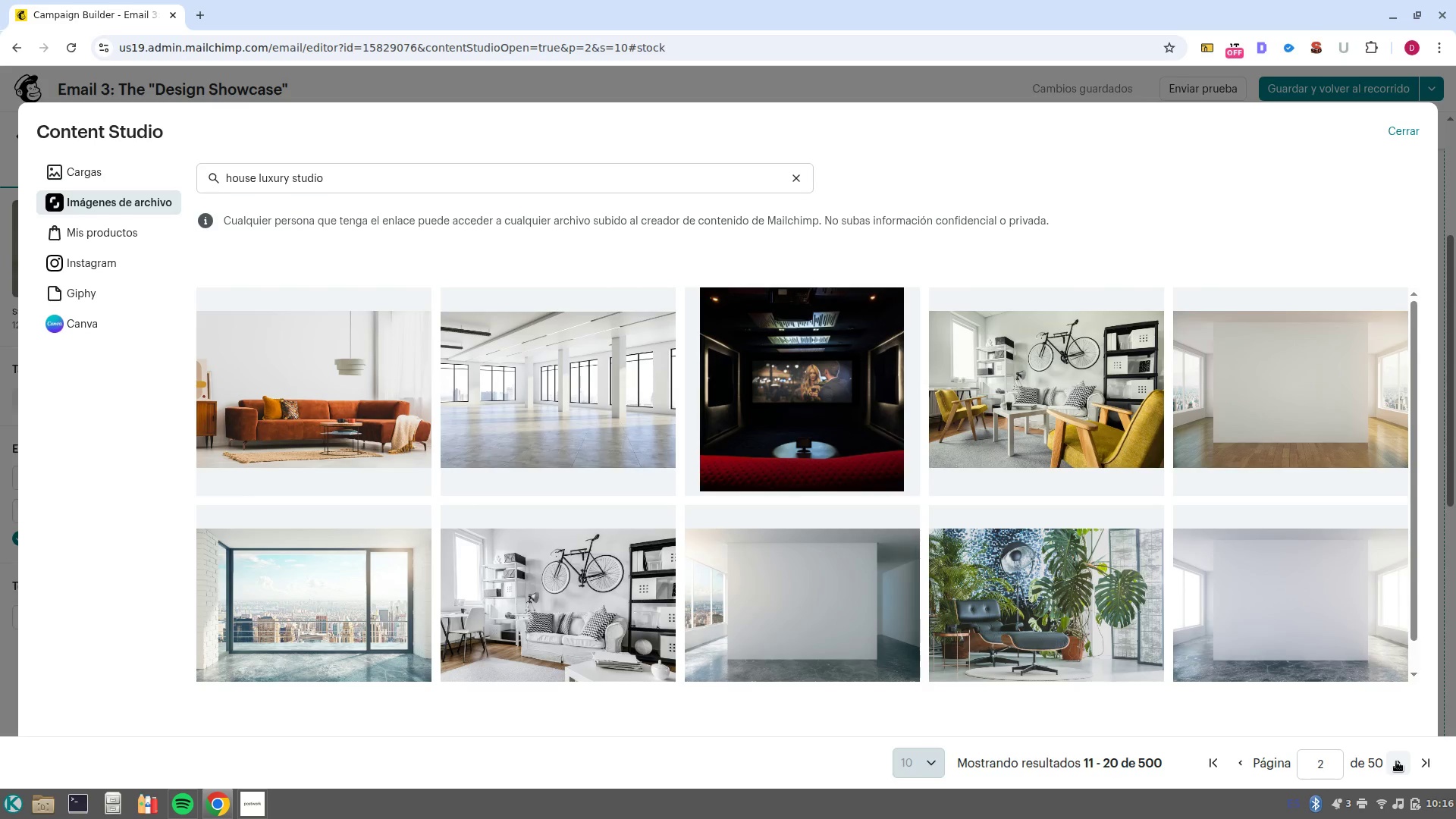 
left_click([1396, 761])
 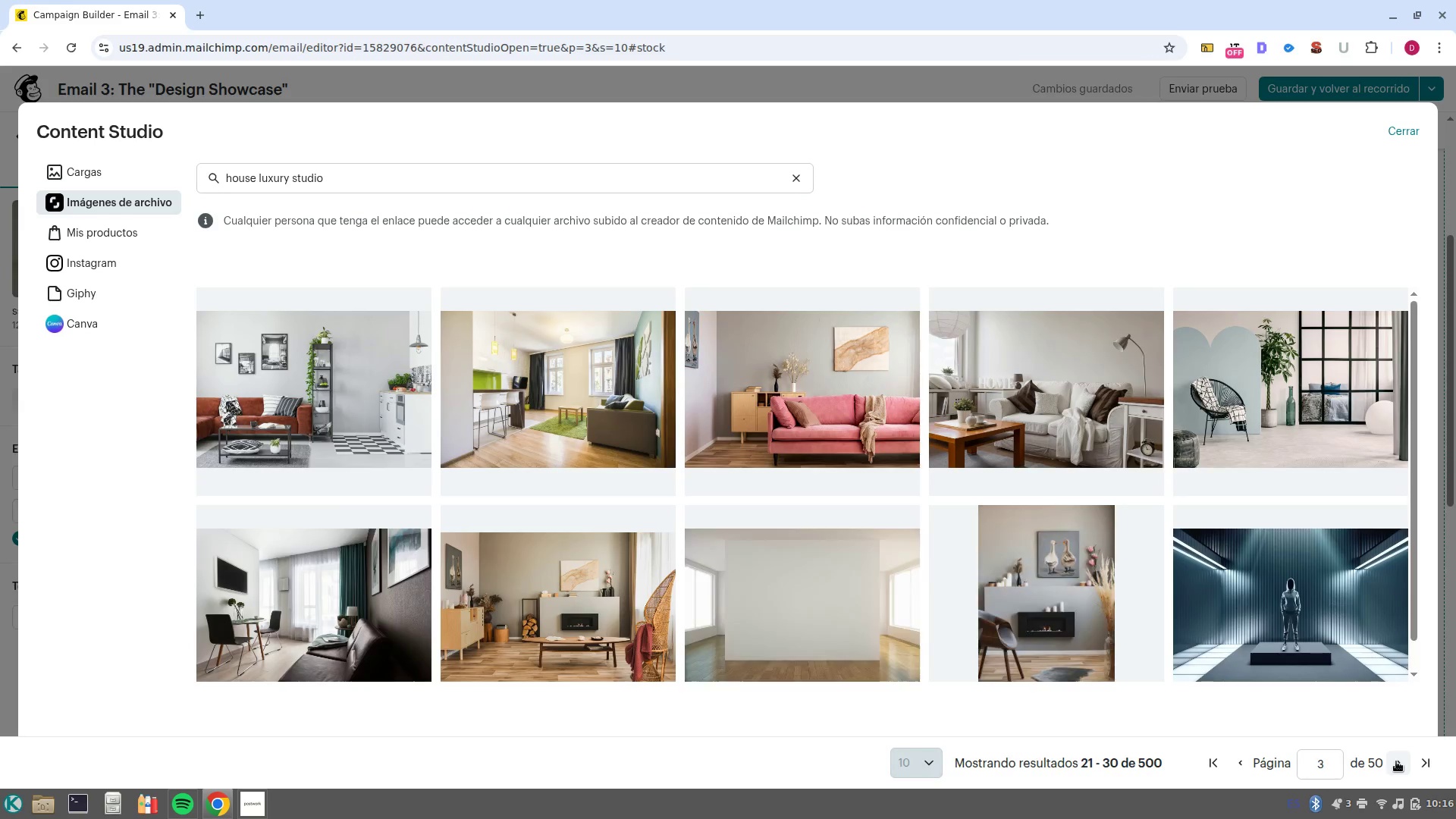 
wait(10.66)
 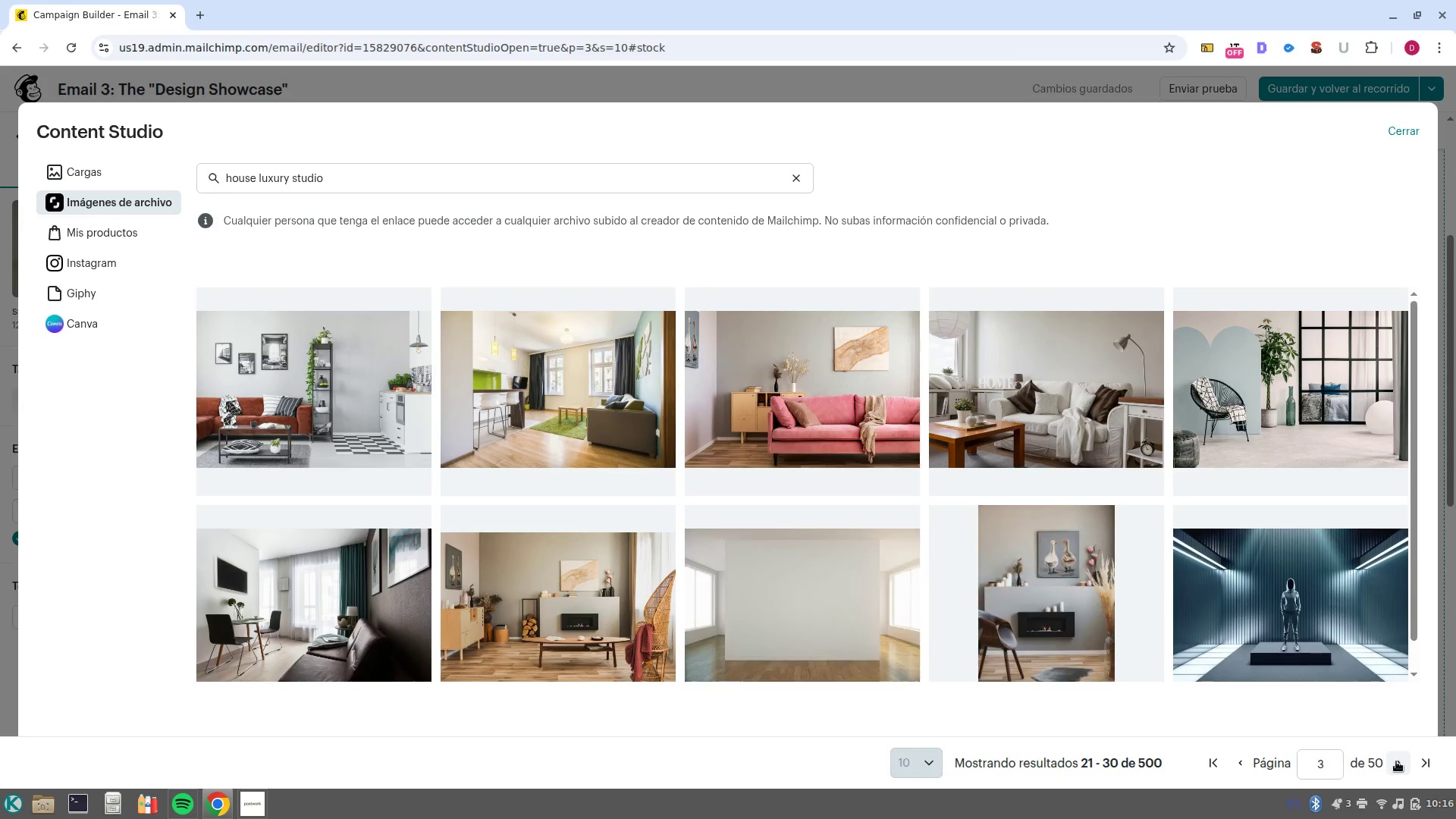 
left_click([1396, 761])
 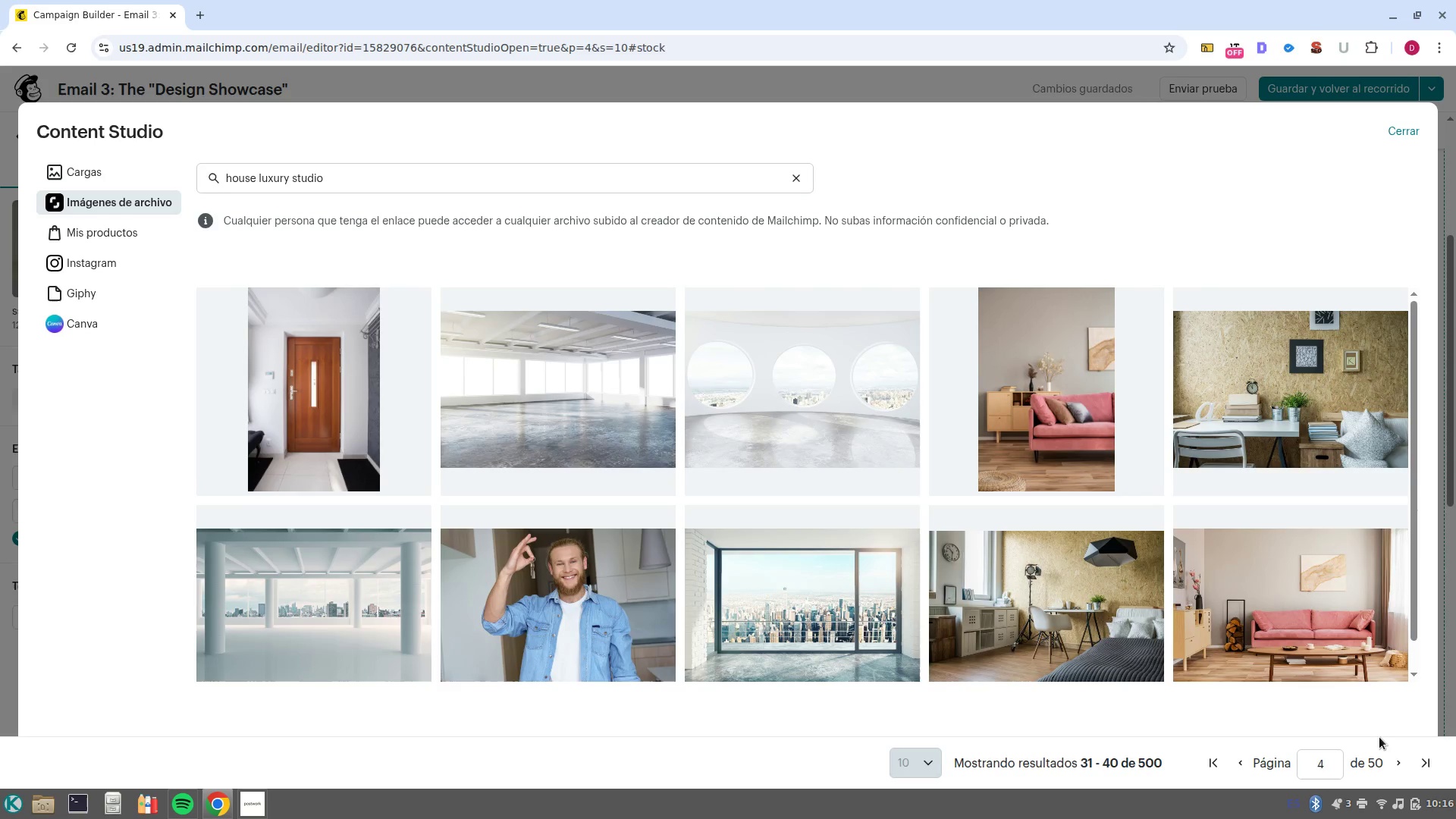 
wait(11.68)
 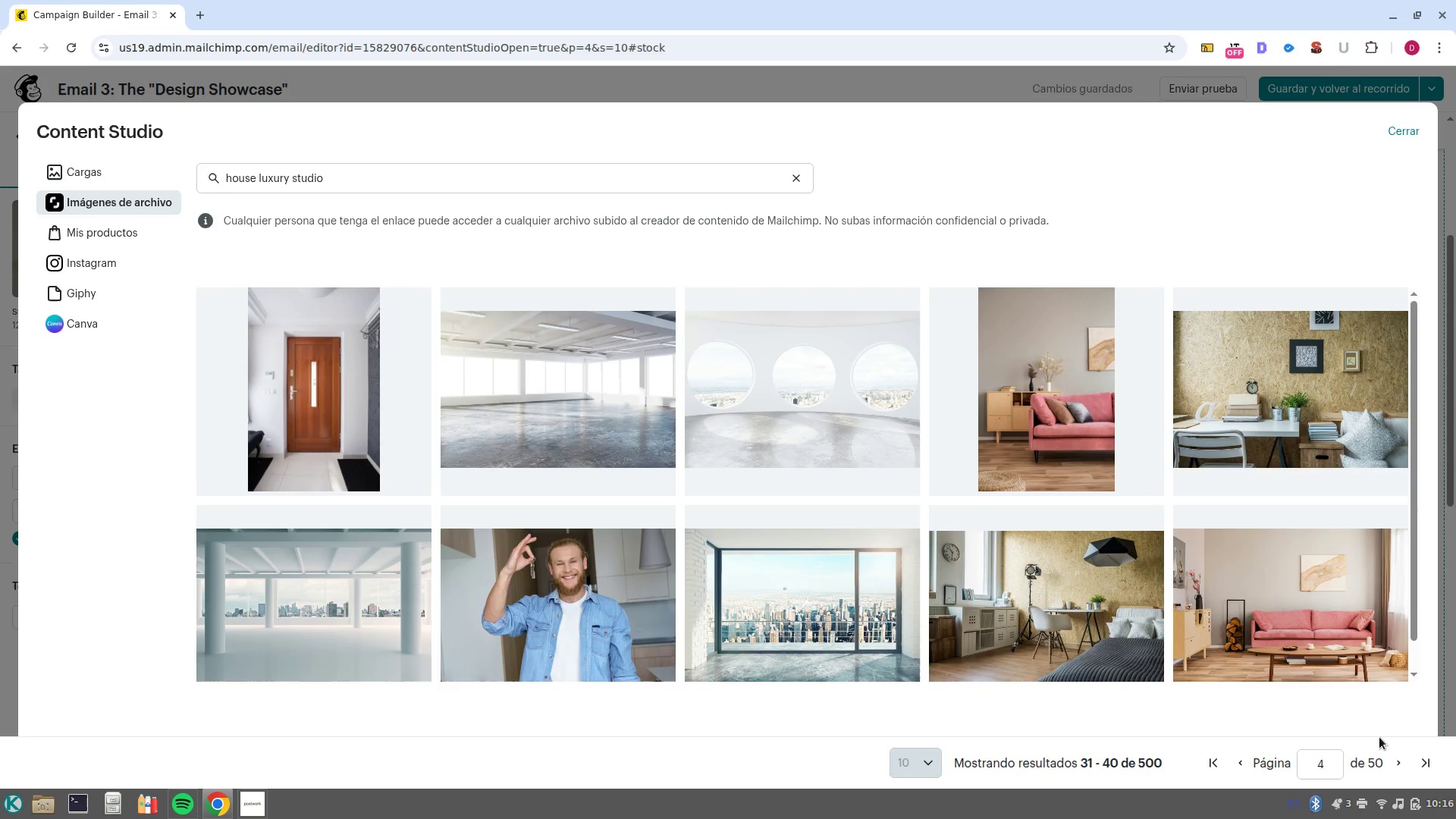 
left_click([806, 423])
 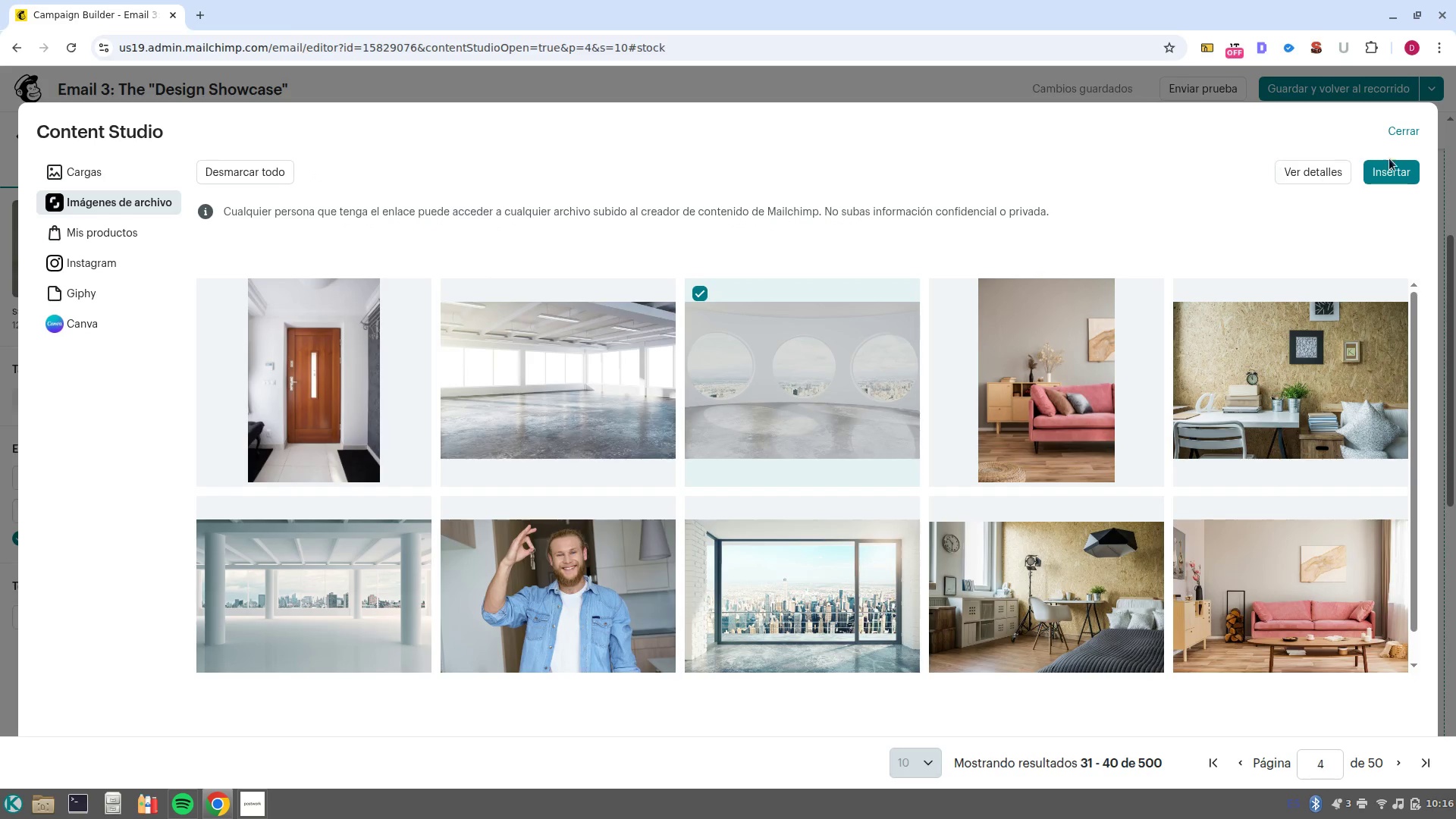 
left_click([1384, 176])
 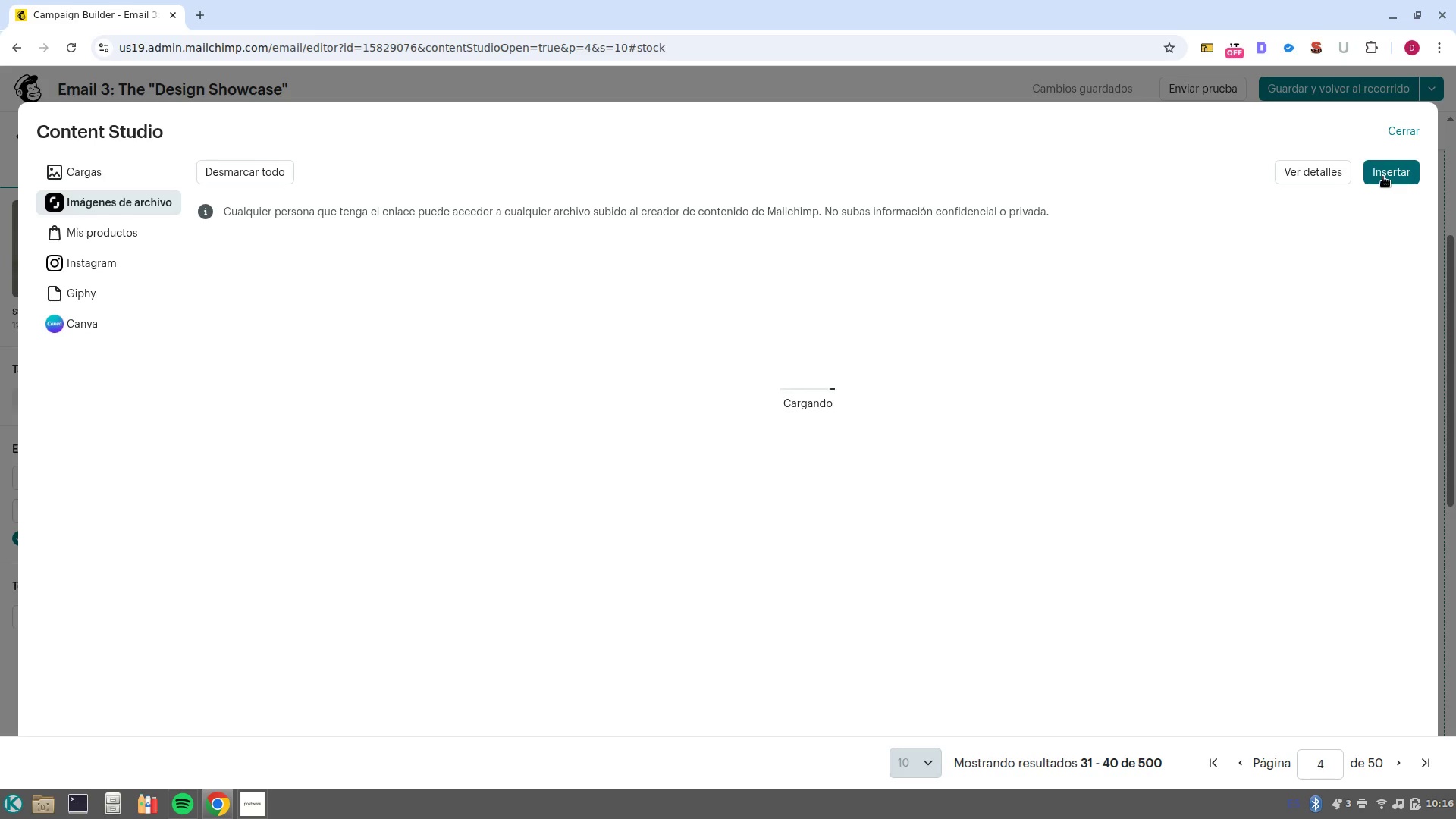 
wait(8.71)
 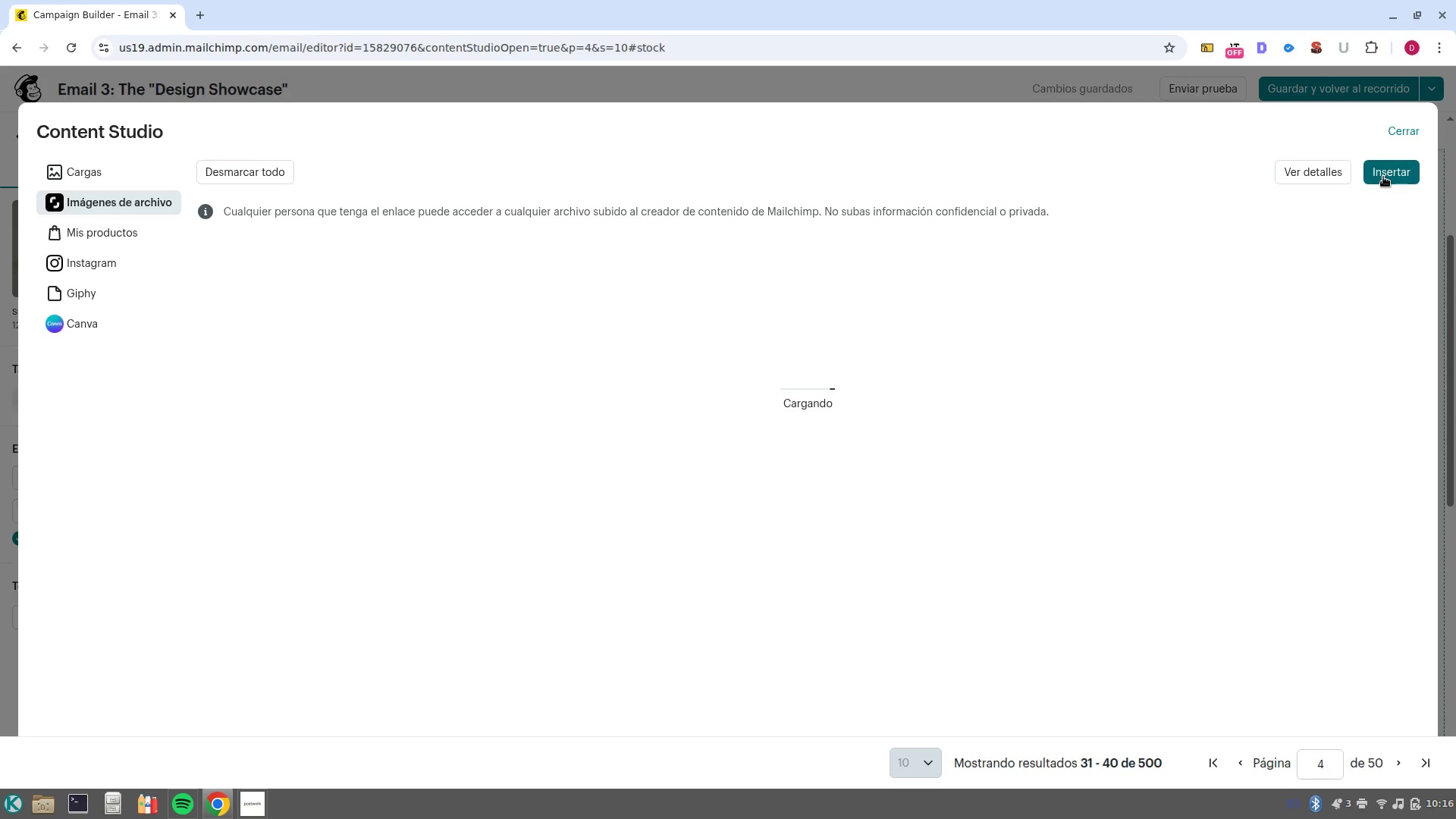 
scroll: coordinate [1021, 576], scroll_direction: up, amount: 2.0
 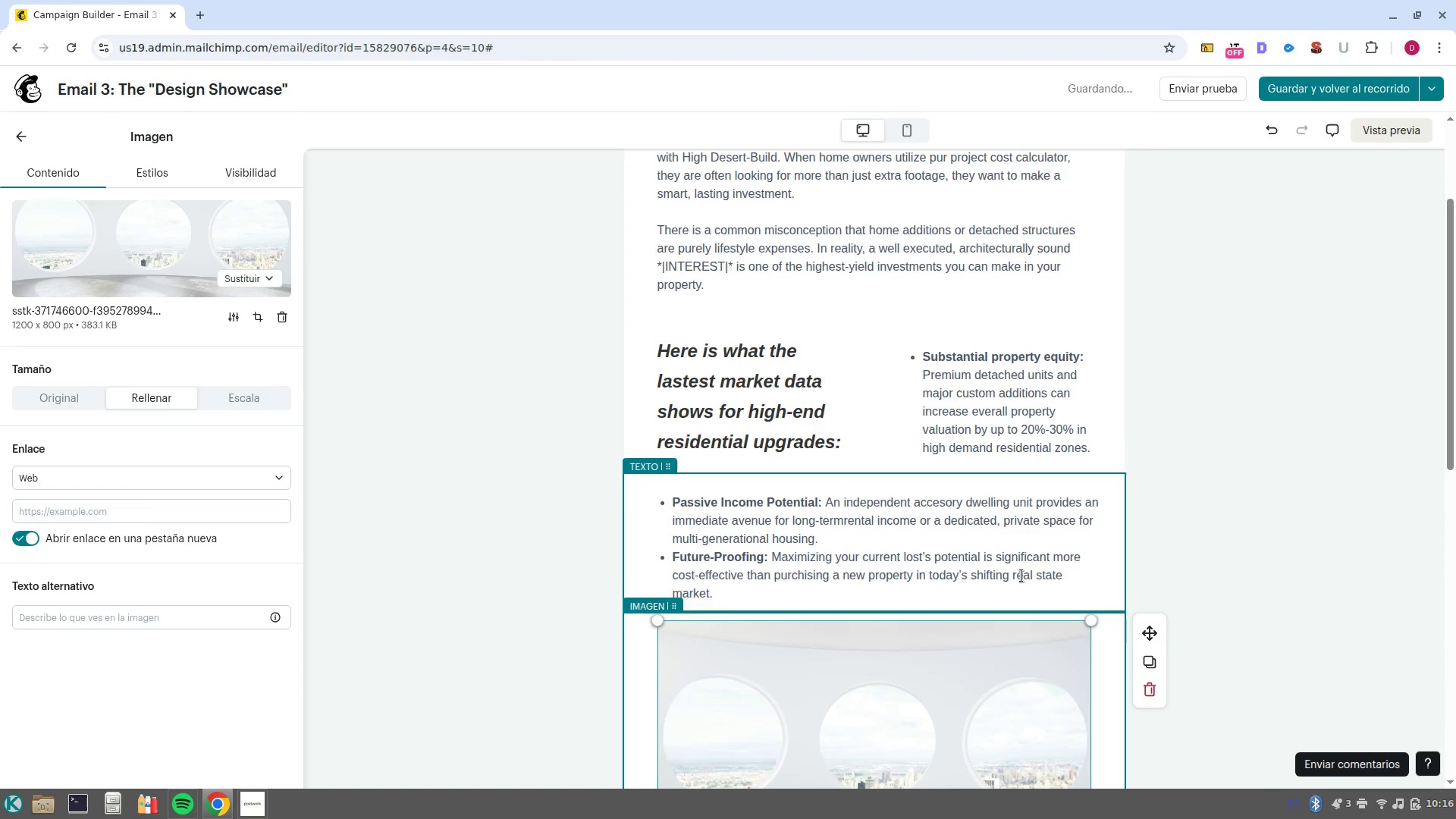 
scroll: coordinate [1021, 576], scroll_direction: down, amount: 1.0
 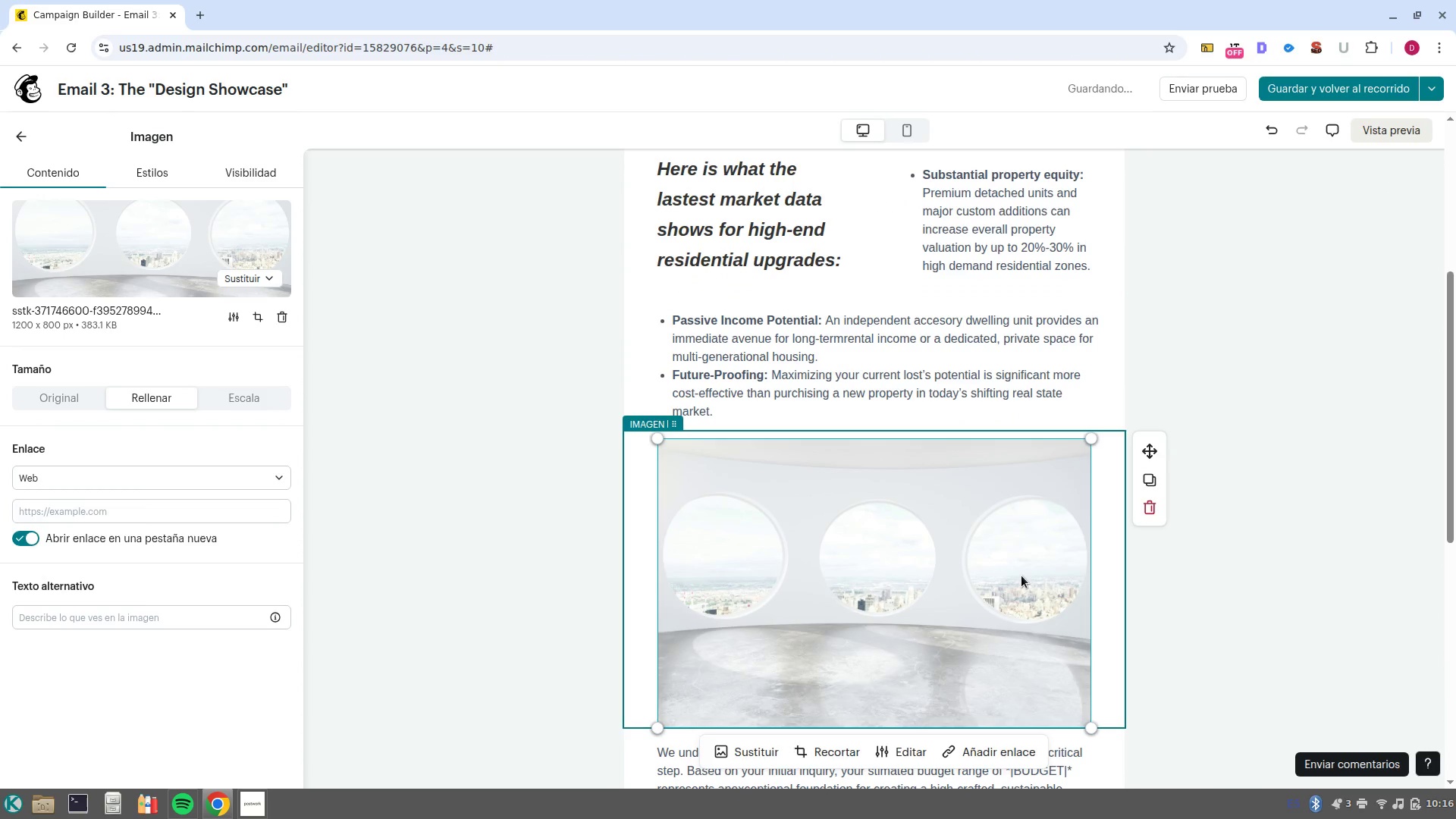 
scroll: coordinate [1021, 576], scroll_direction: up, amount: 3.0
 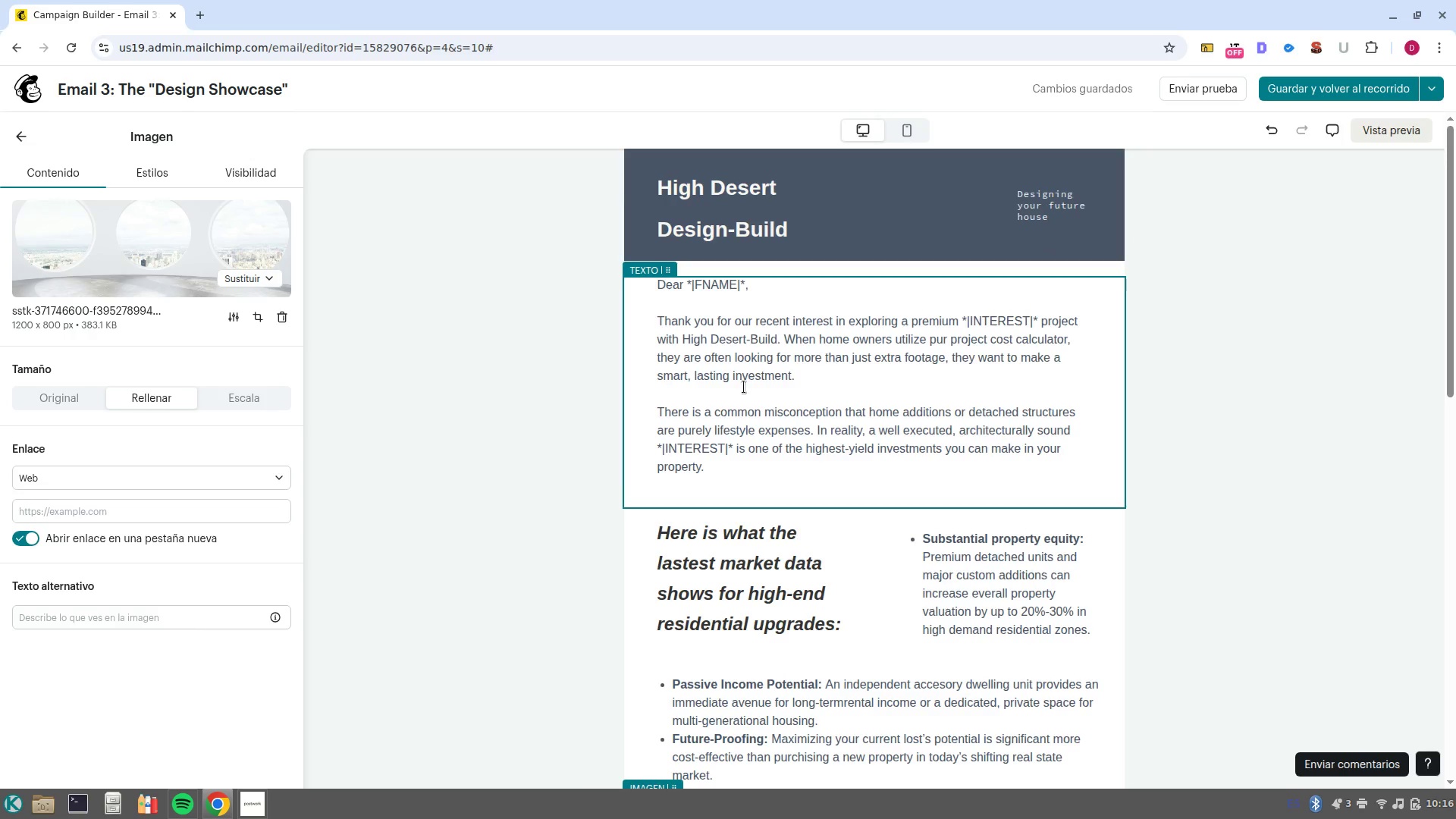 
left_click_drag(start_coordinate=[849, 626], to_coordinate=[643, 528])
 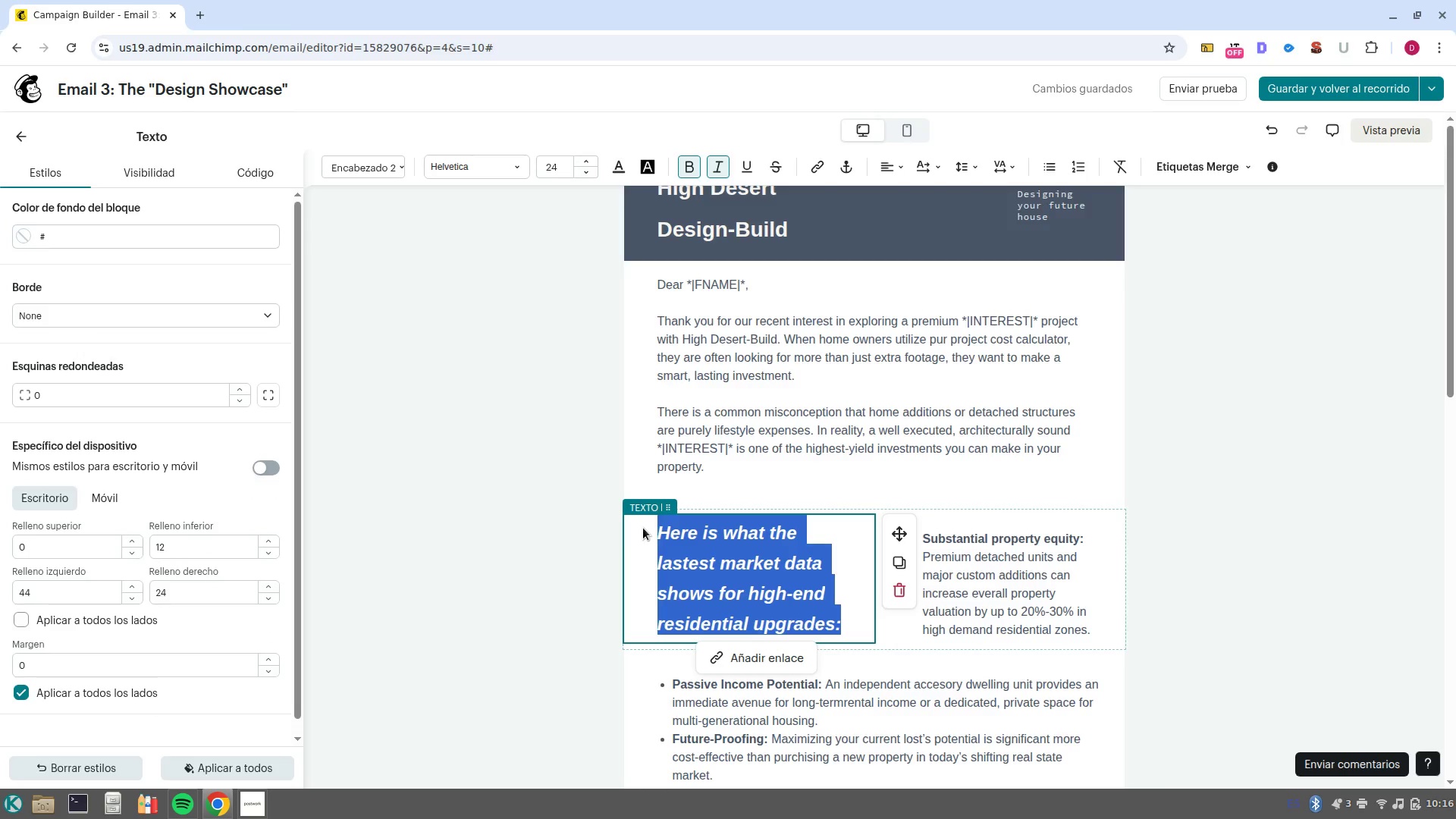 
type(Friom)
key(Backspace)
key(Backspace)
key(Backspace)
type(om a undertutilizef )
key(Backspace)
key(Backspace)
type(d garage to a )
key(Backspace)
key(Backspace)
type(premium living space)
 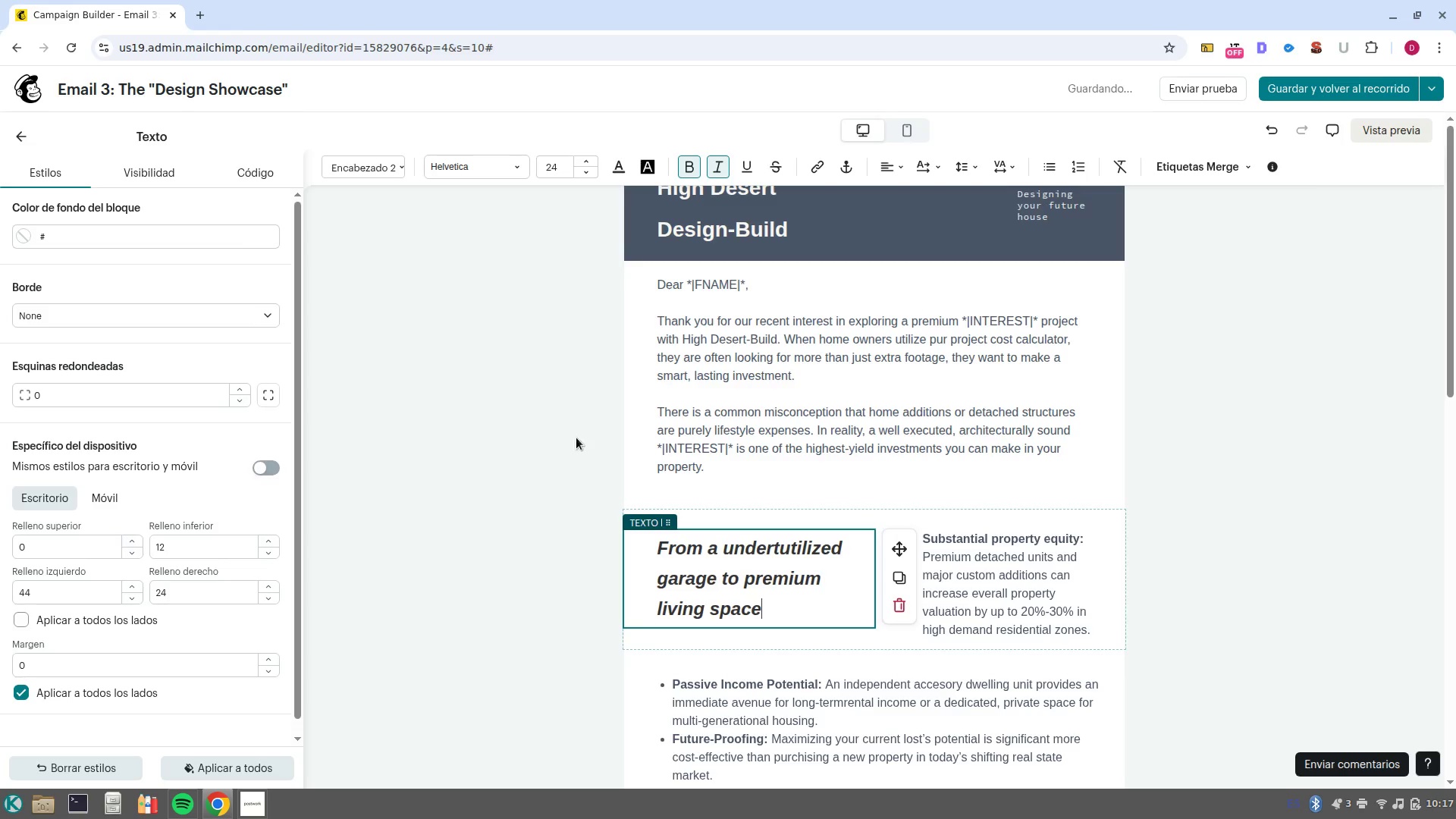 
left_click_drag(start_coordinate=[718, 468], to_coordinate=[652, 324])
 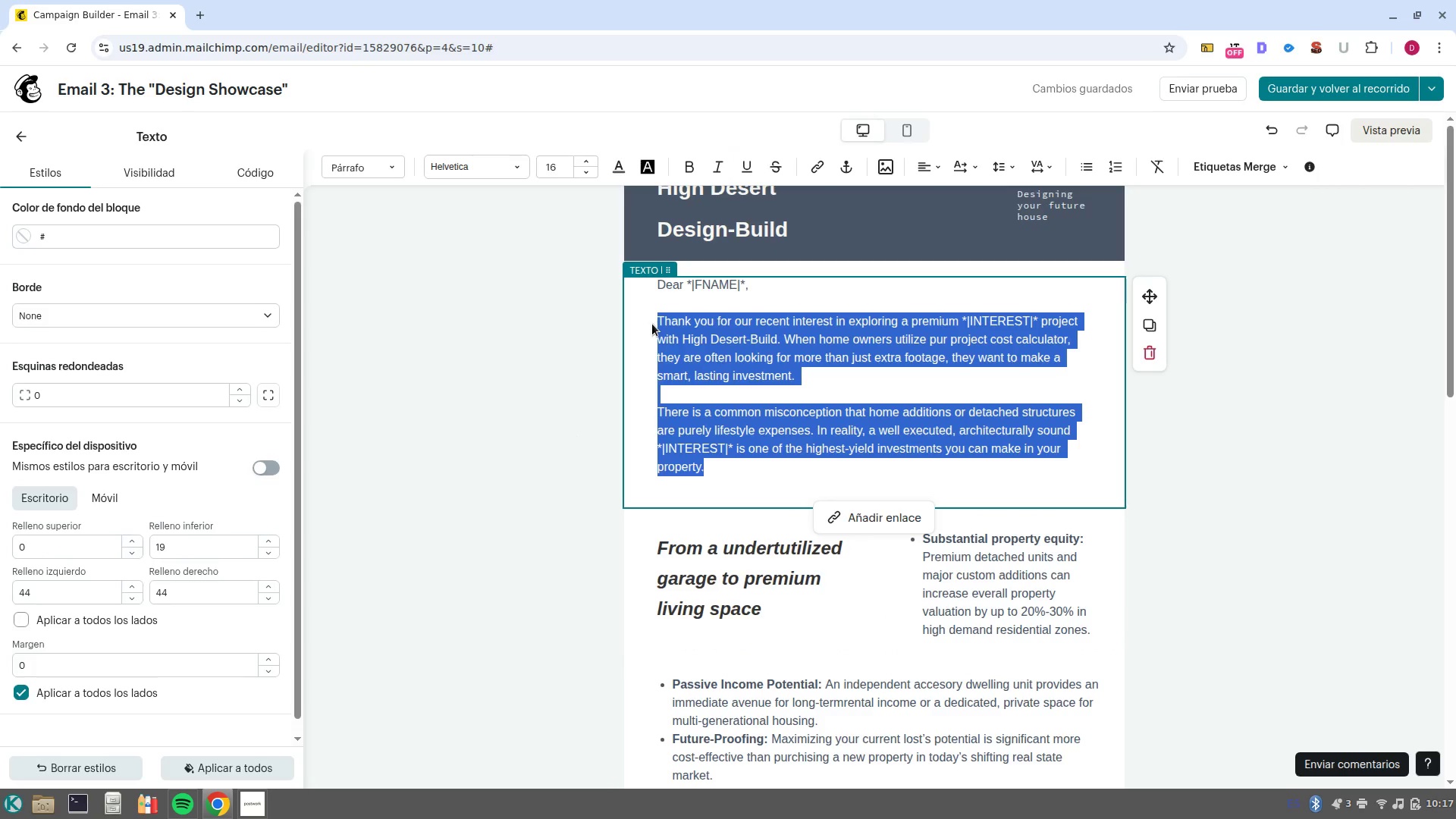 
type(When evaluaa)
key(Backspace)
type(ting a custom )
 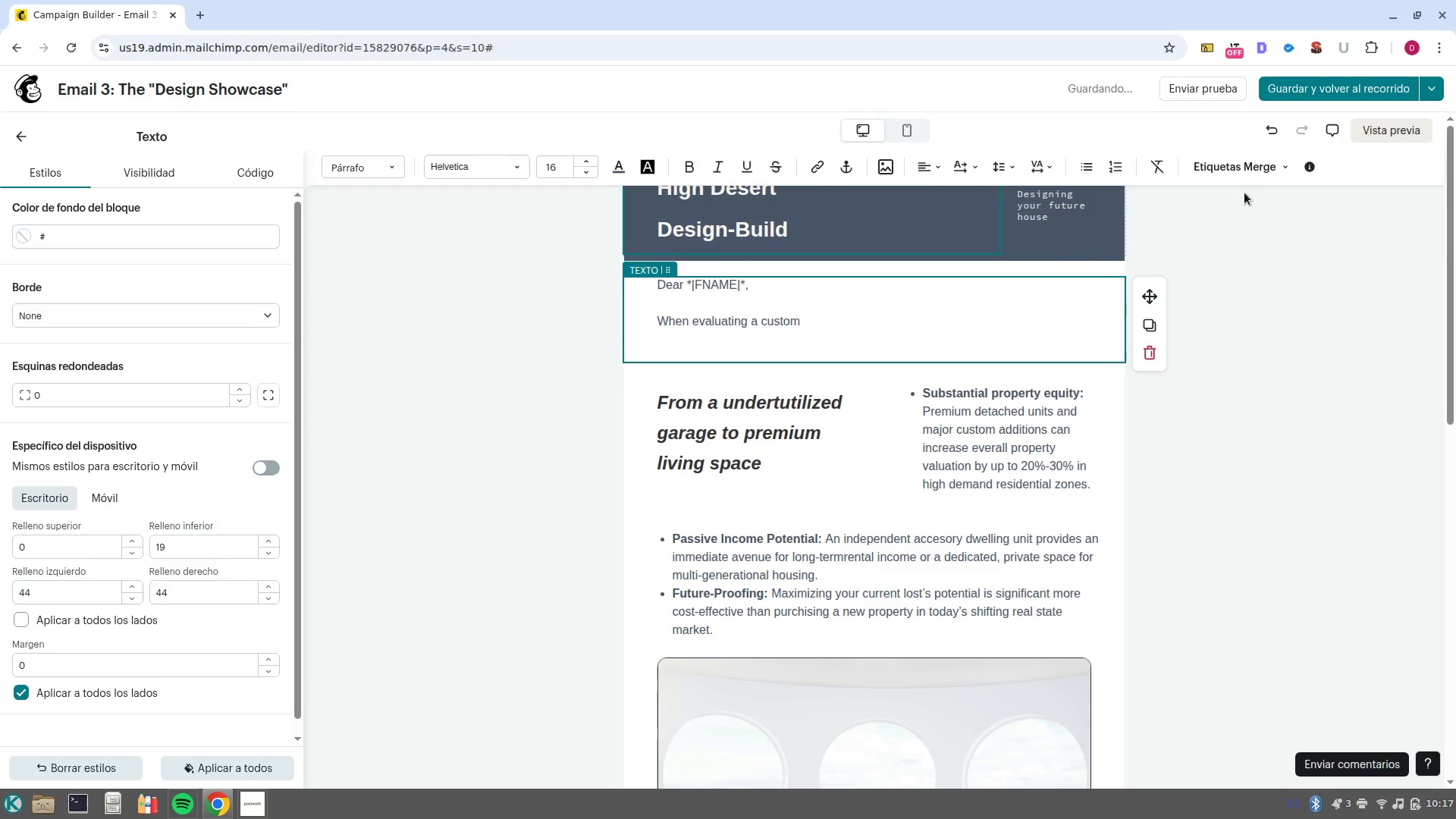 
left_click([1246, 167])
 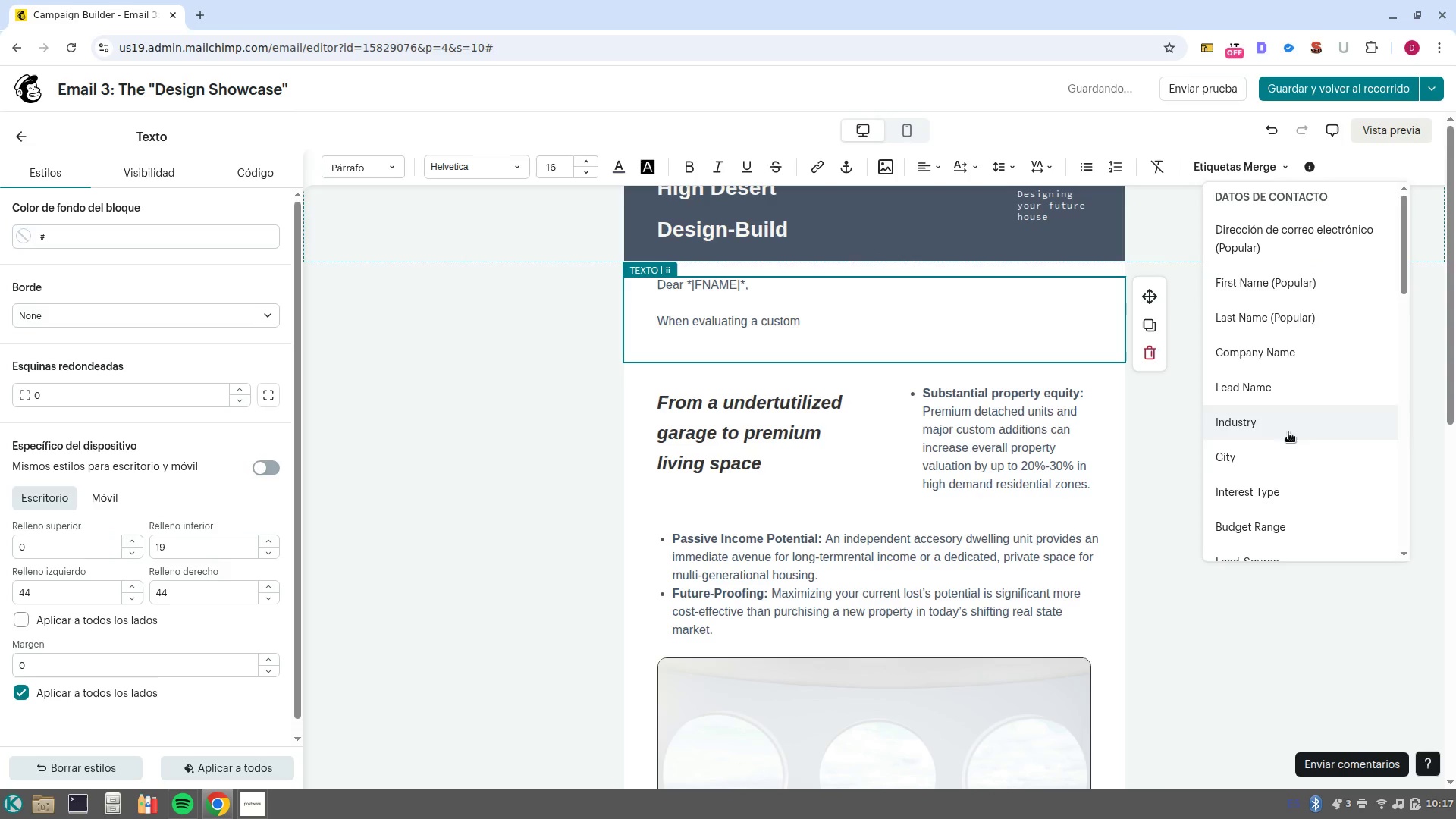 
left_click([1301, 493])
 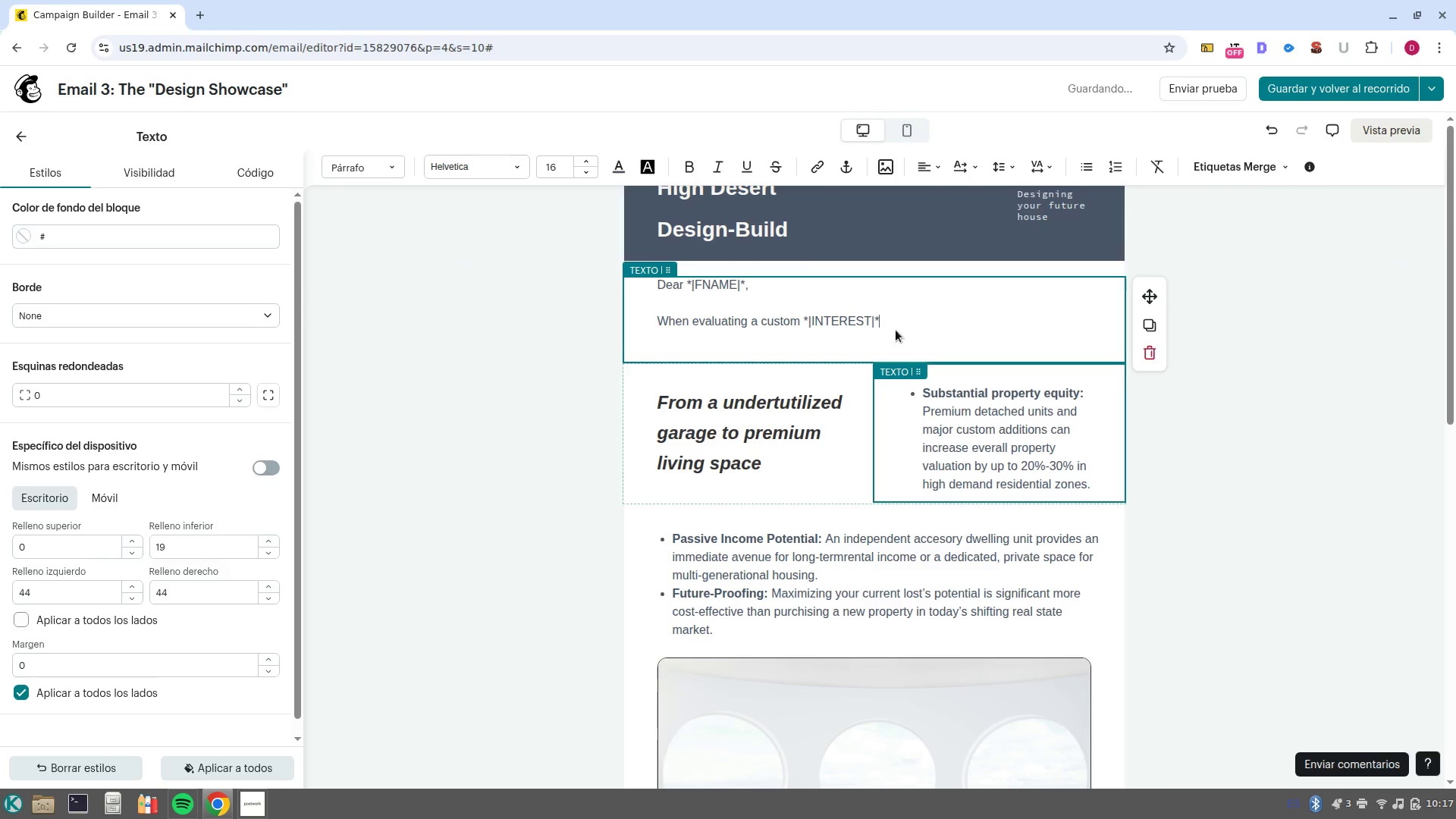 
type( project, seeing a transformation unfold in real life can put everything into perspective. )
 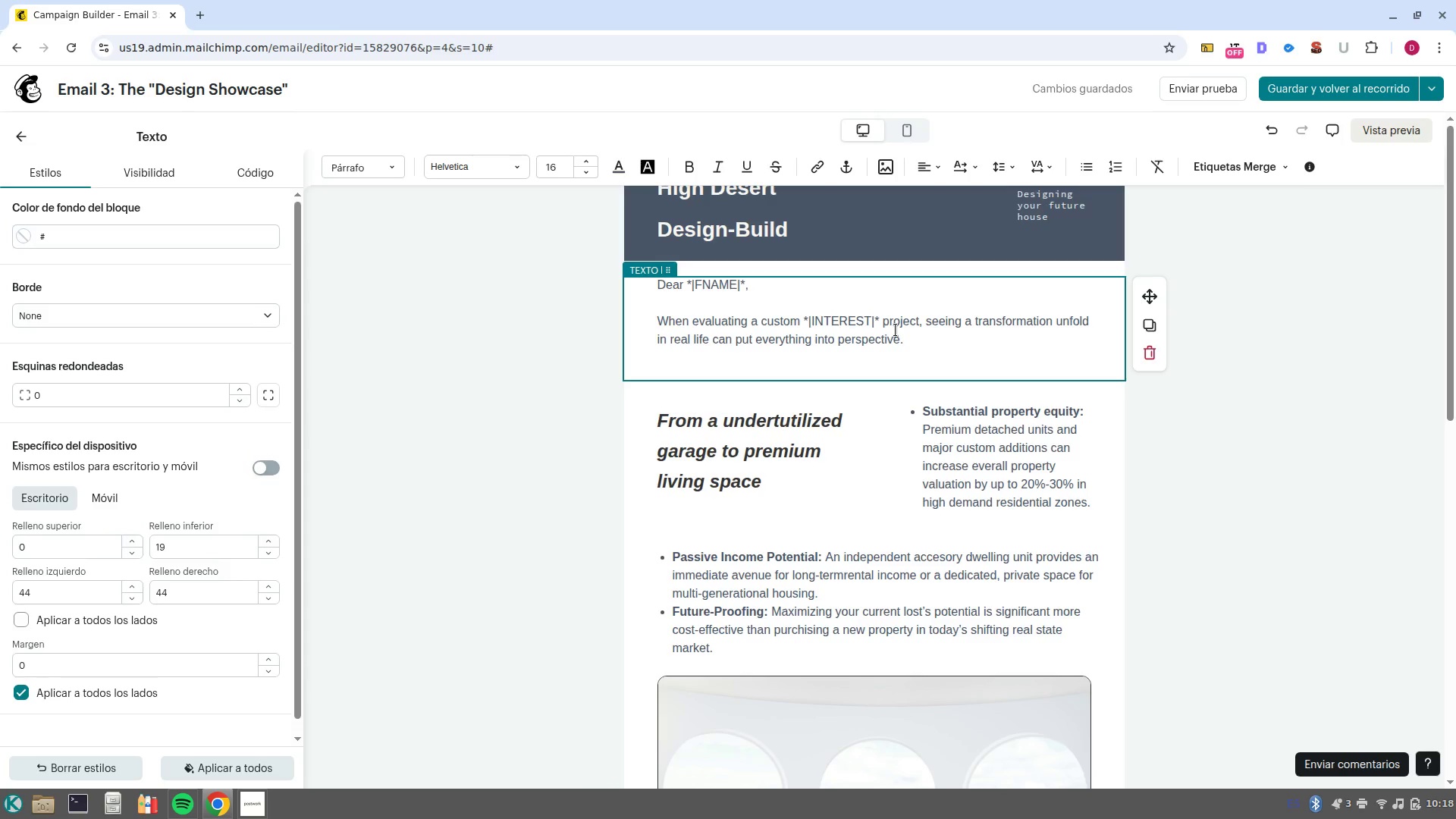 
wait(6.7)
 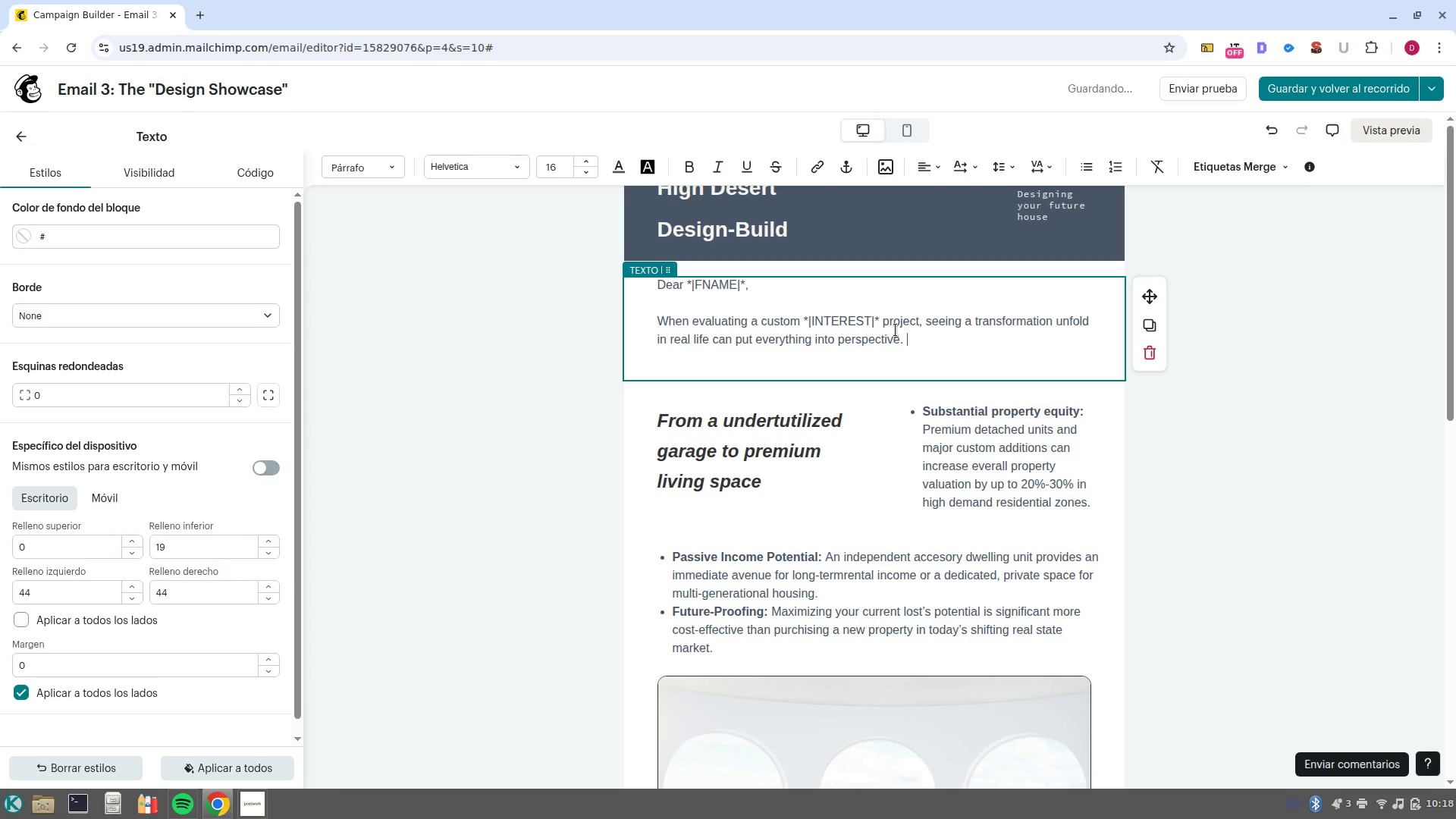 
type(Today we want to take yoy)
key(Backspace)
type(u inside on )
key(Backspace)
type(e of our favortir)
key(Backspace)
key(Backspace)
key(Backspace)
type(ite recent transformations> turning and)
key(Backspace)
type( old cluttered two +)
key(Backspace)
key(Backspace)
type(/car garage into a high/end, fully fuctional backyard studio)
 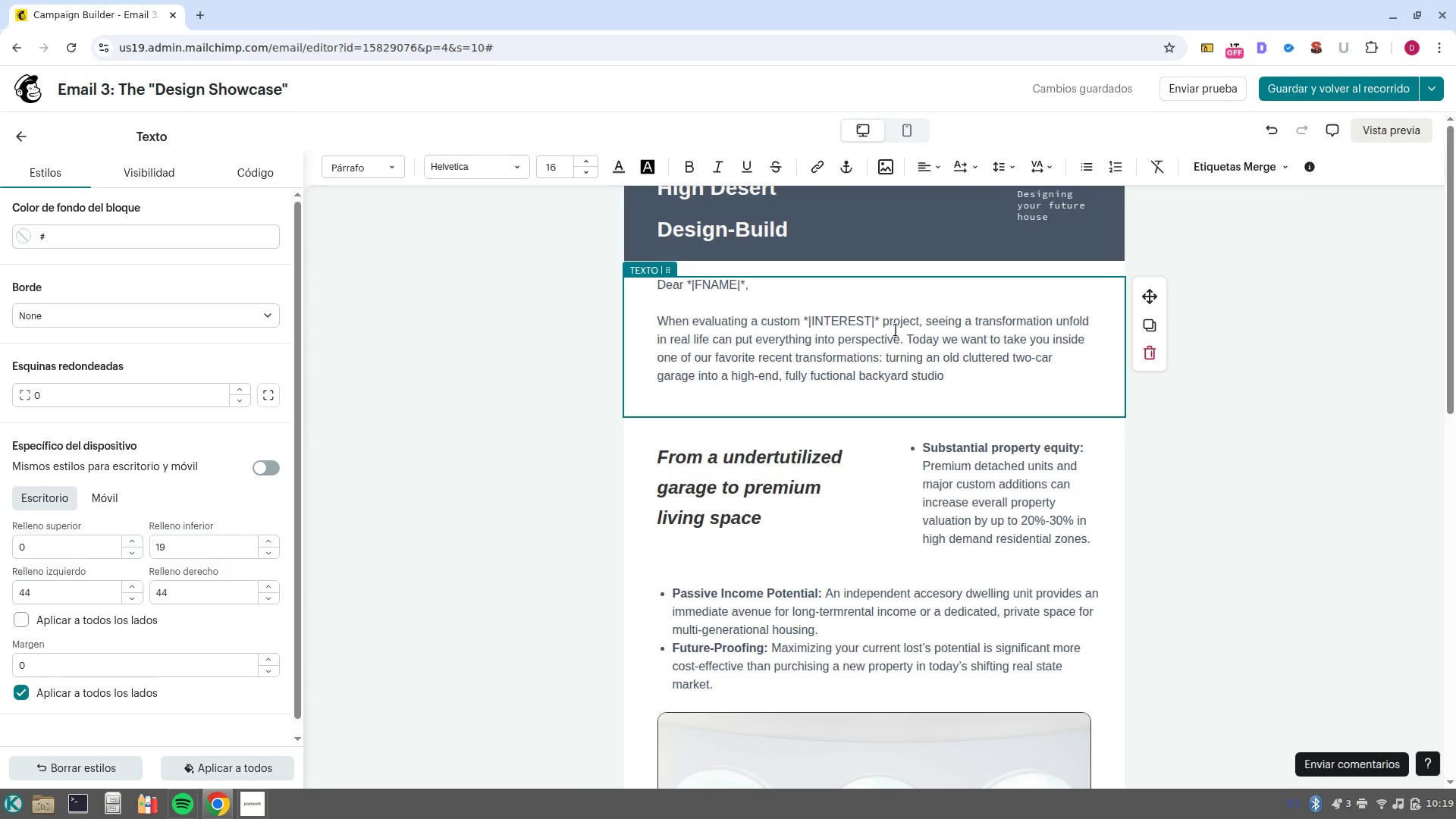 
wait(10.61)
 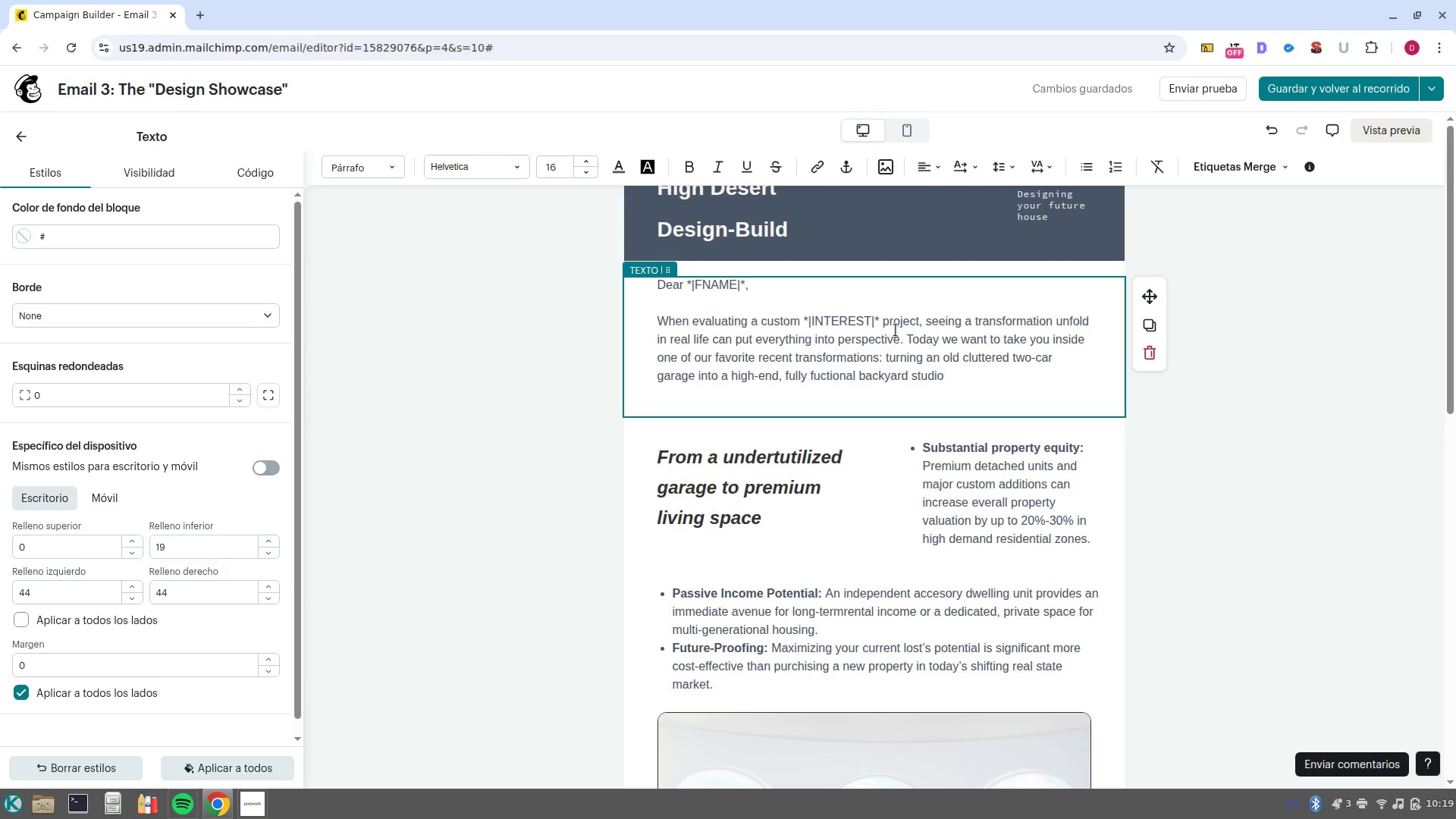 
key(Period)
 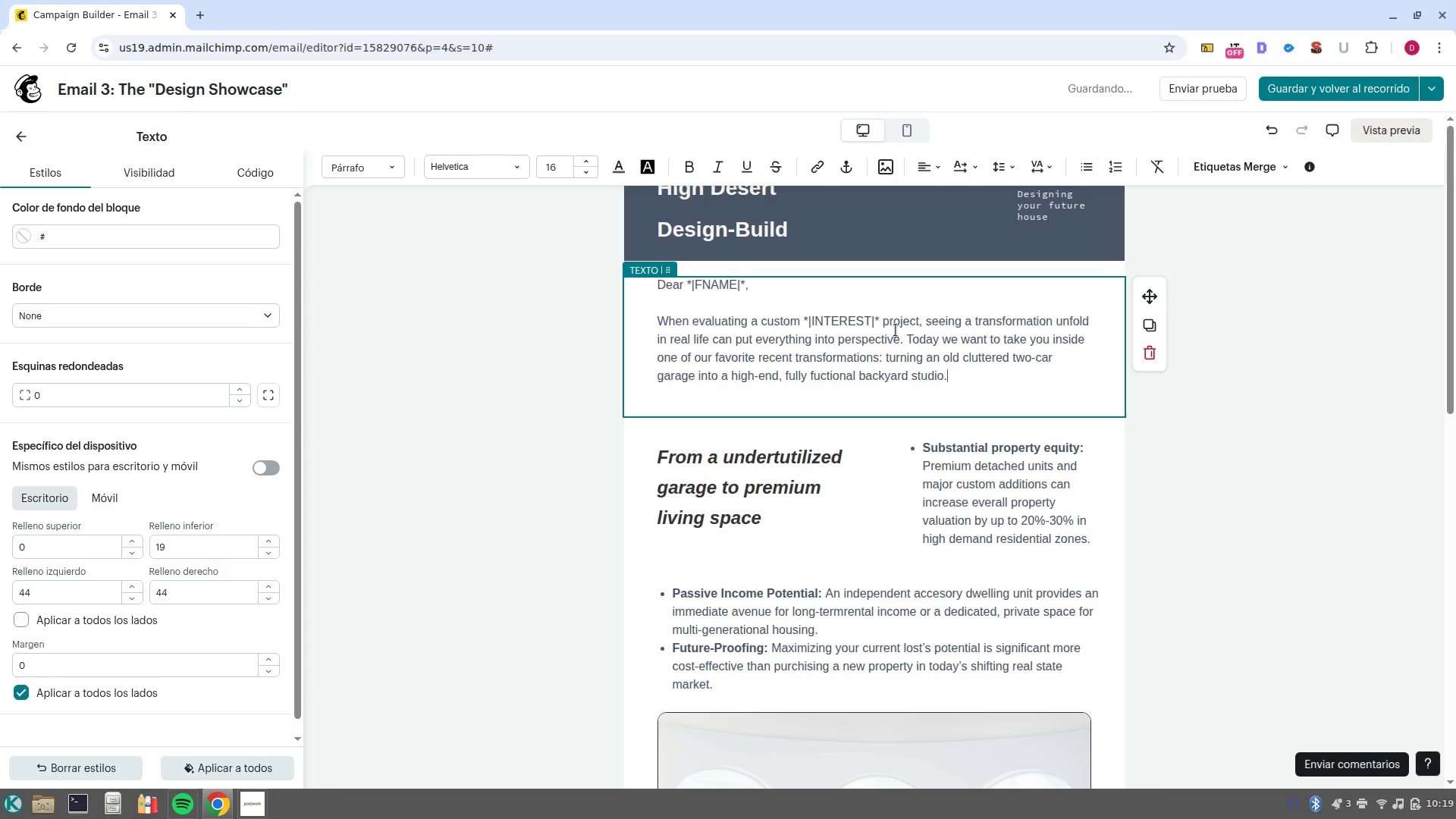 
scroll: coordinate [980, 495], scroll_direction: down, amount: 1.0
 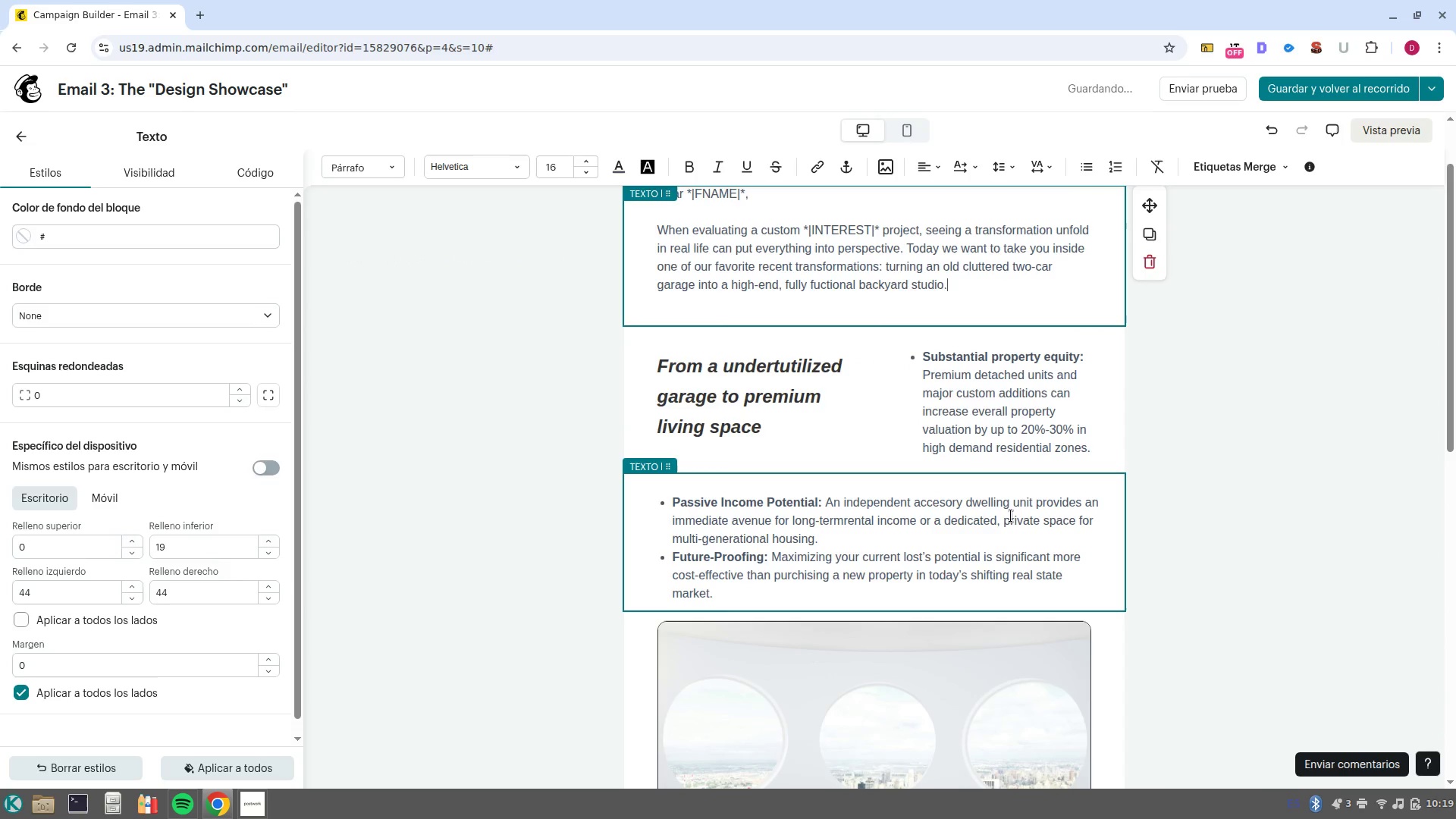 
left_click([1011, 516])
 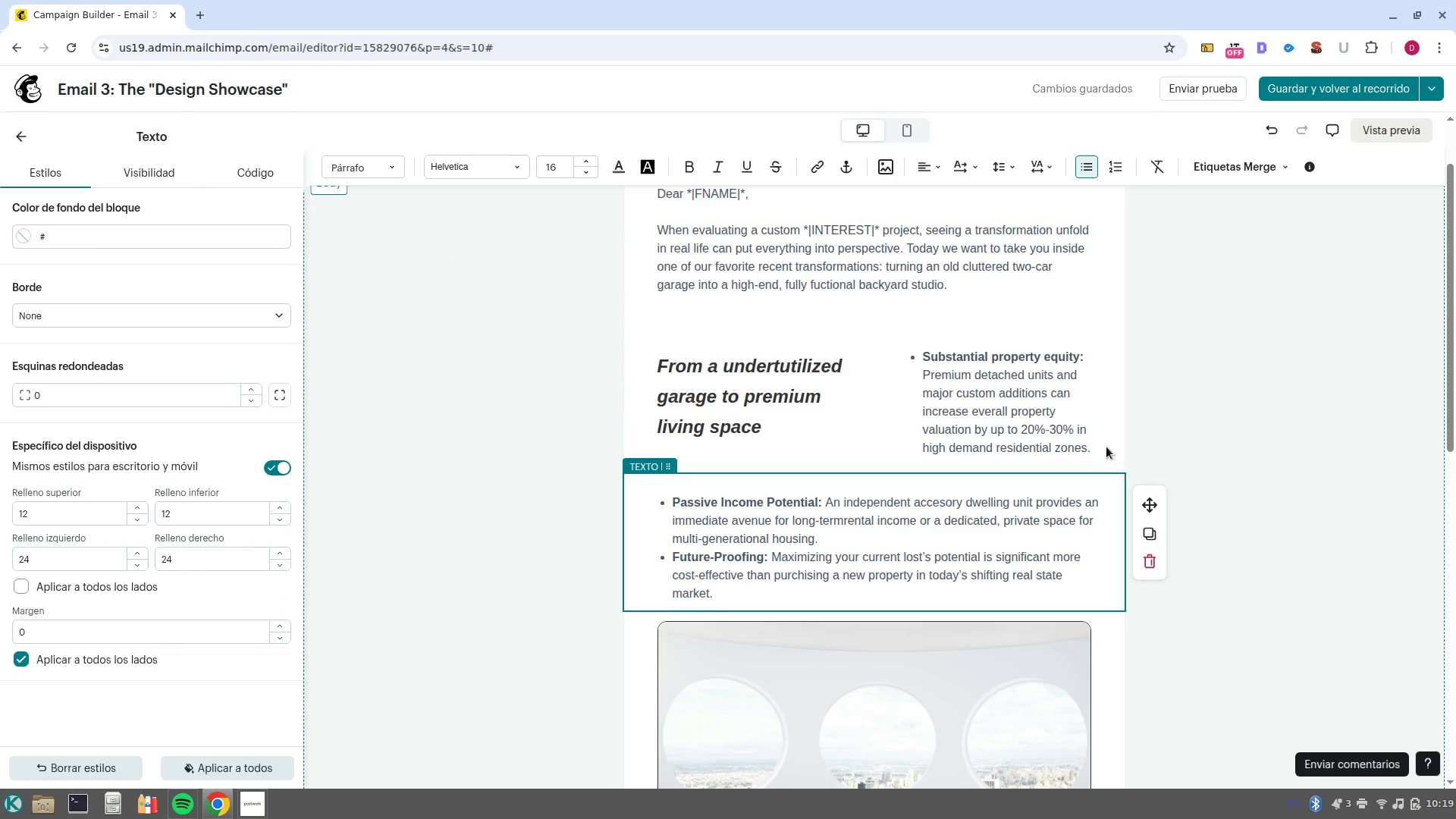 
wait(5.1)
 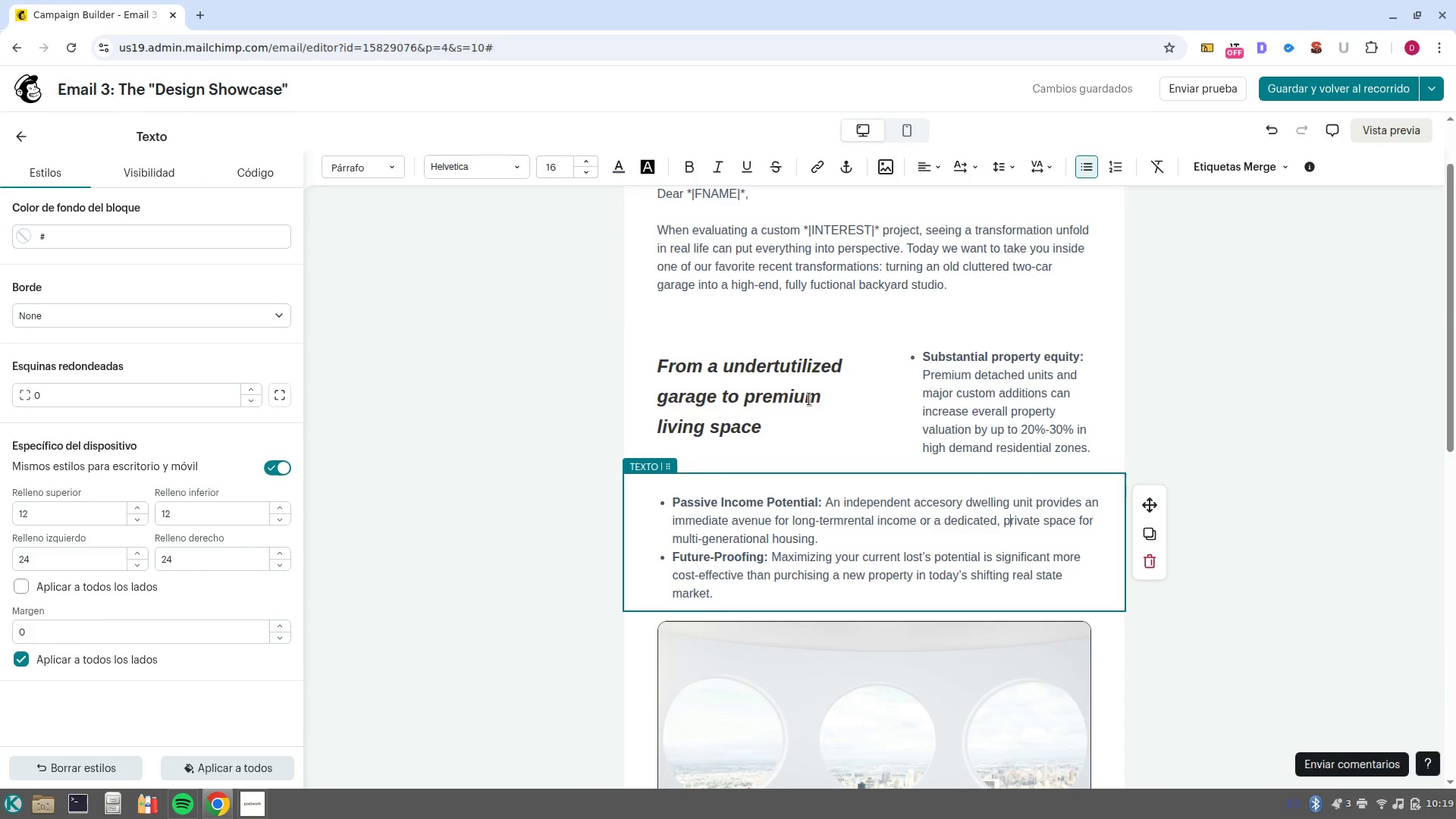 
left_click([1149, 565])
 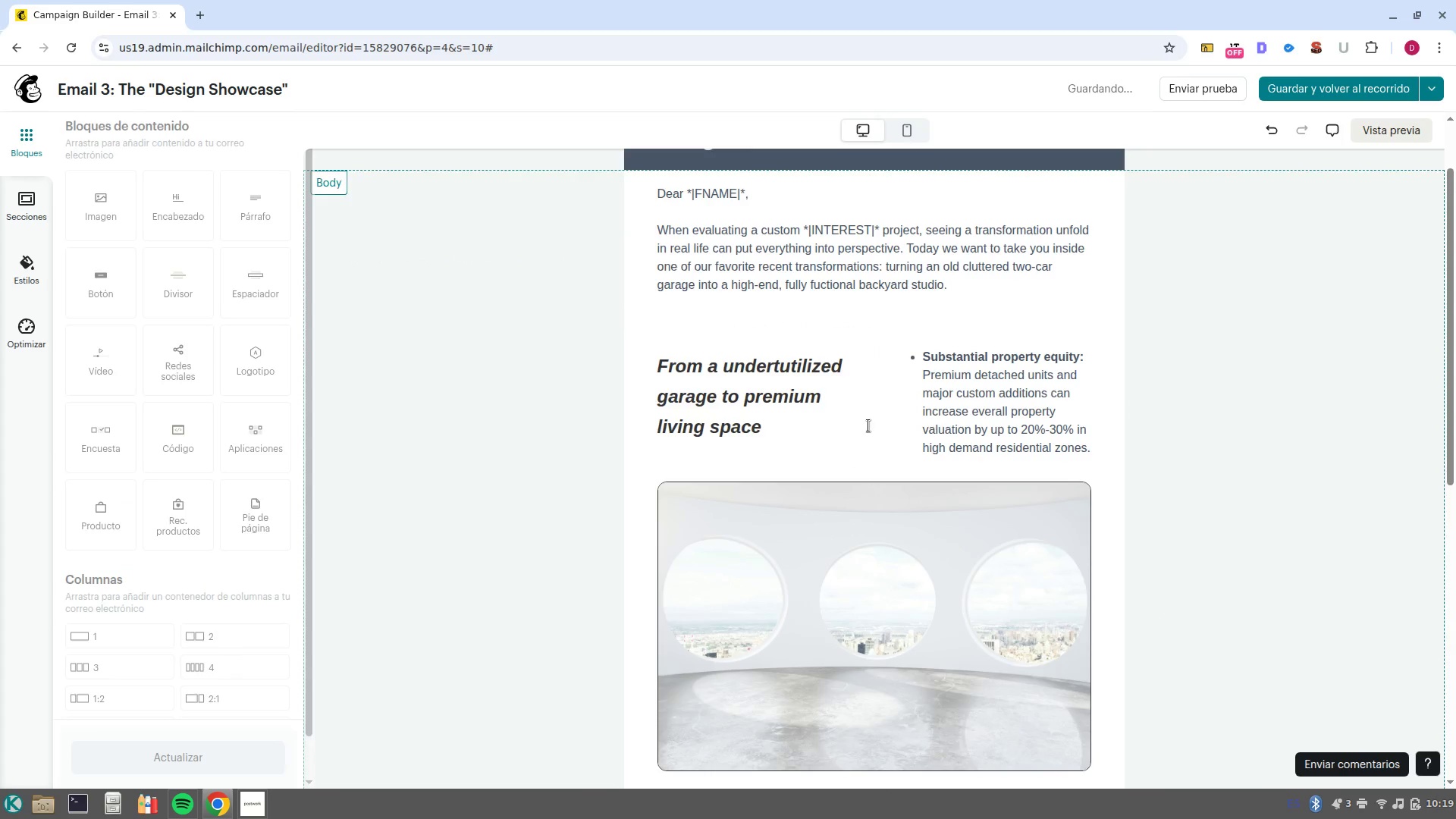 
scroll: coordinate [808, 425], scroll_direction: up, amount: 1.0
 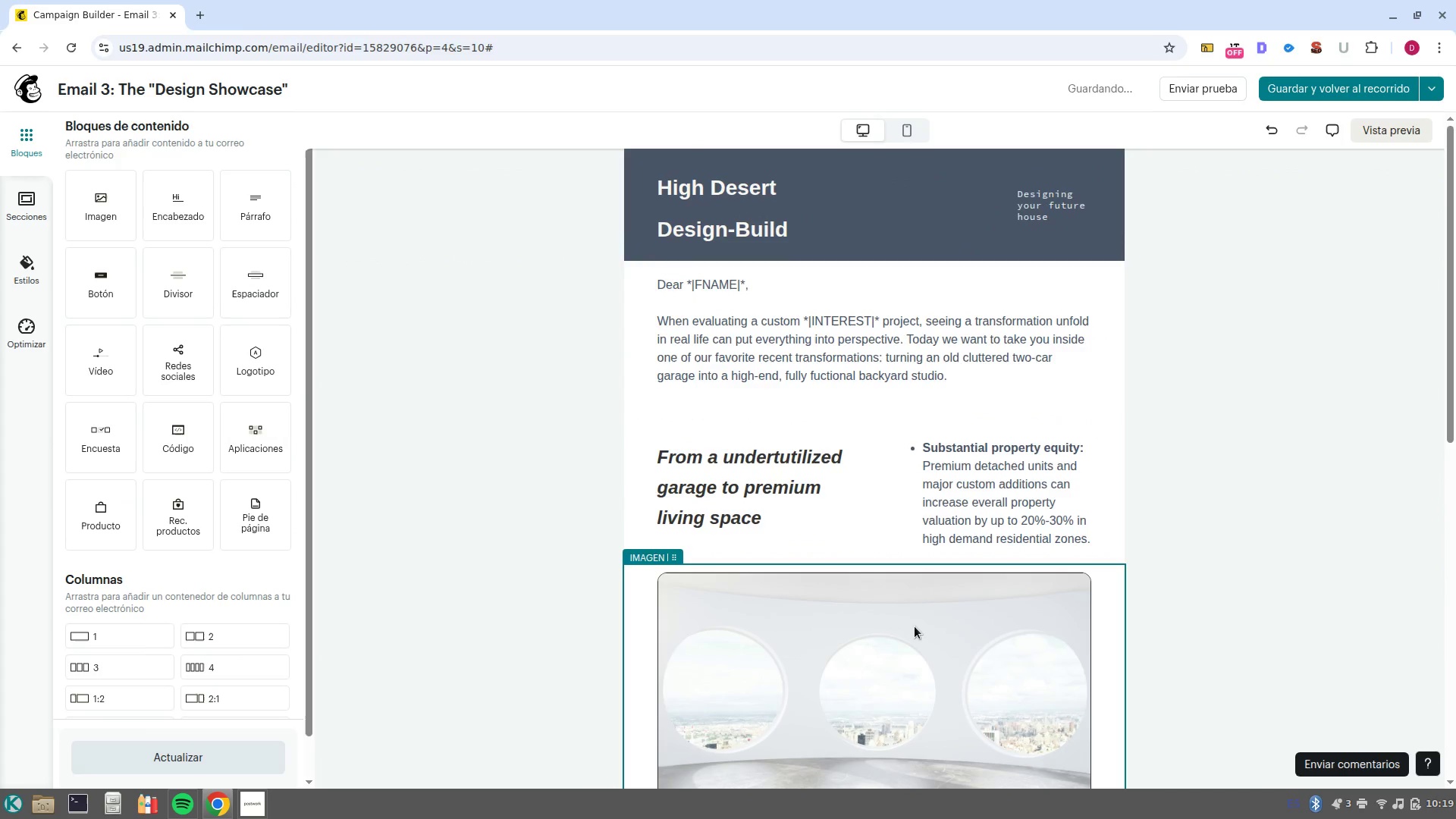 
left_click([915, 626])
 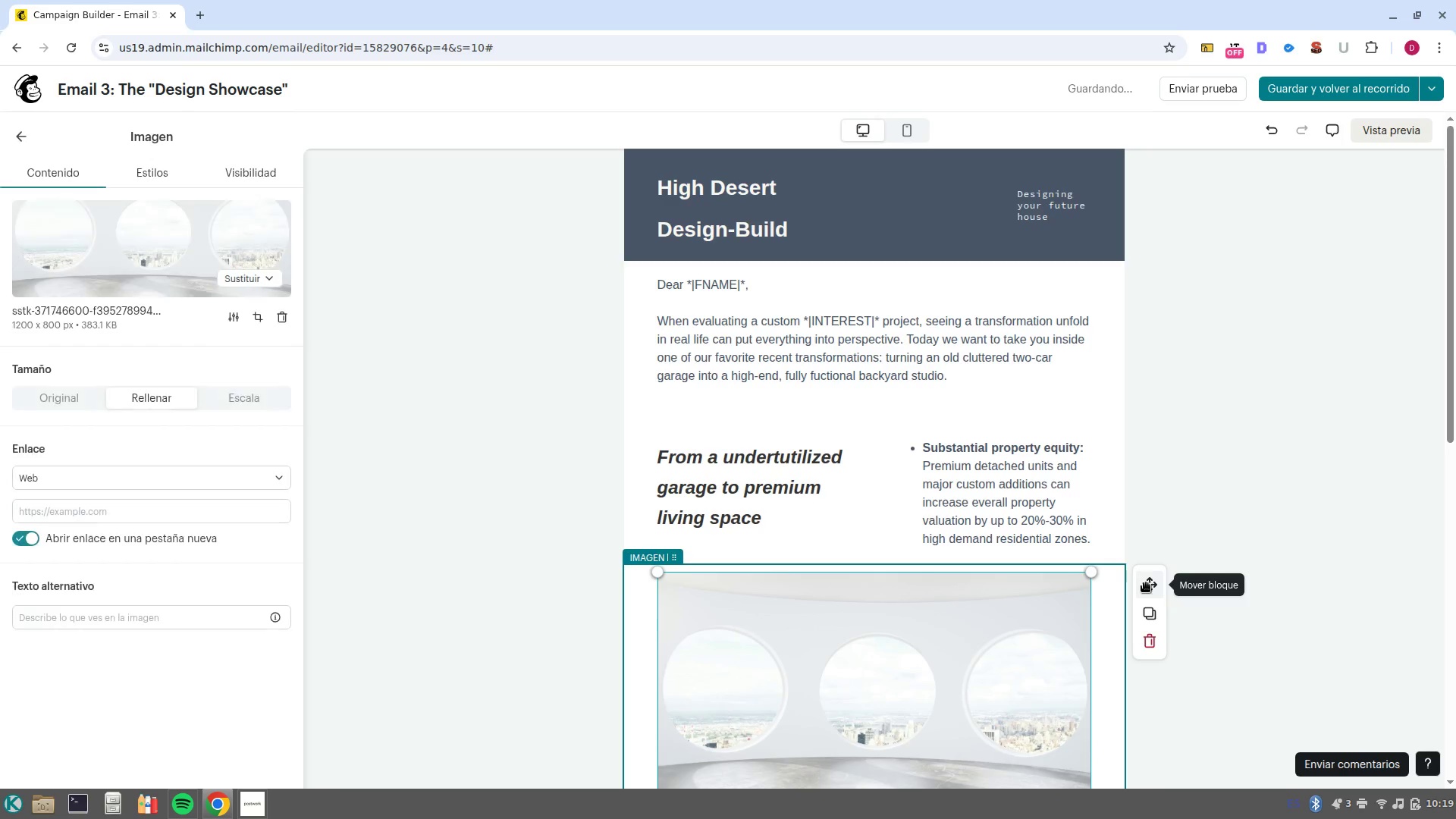 
left_click_drag(start_coordinate=[1152, 587], to_coordinate=[900, 410])
 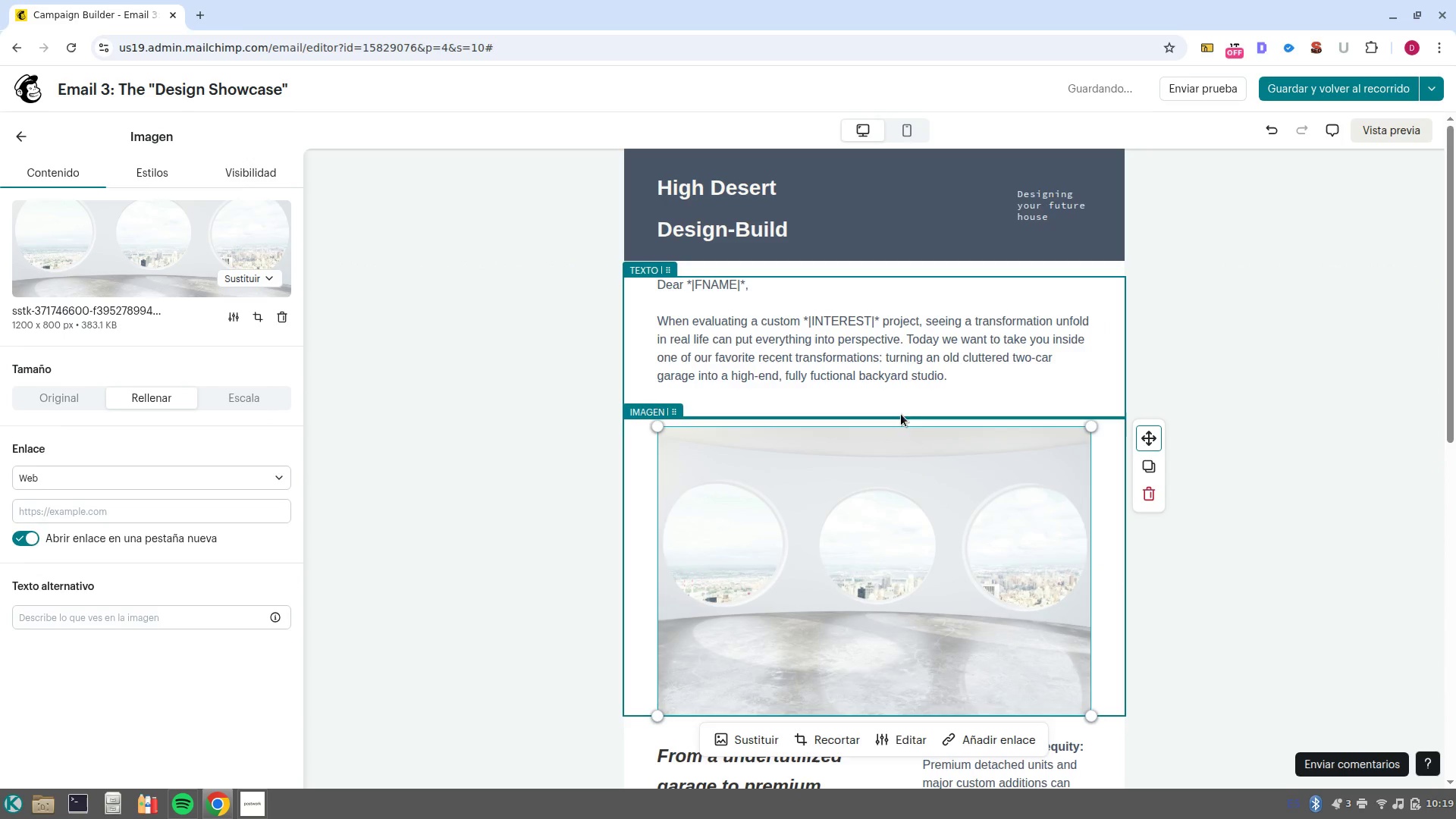 
scroll: coordinate [926, 457], scroll_direction: down, amount: 3.0
 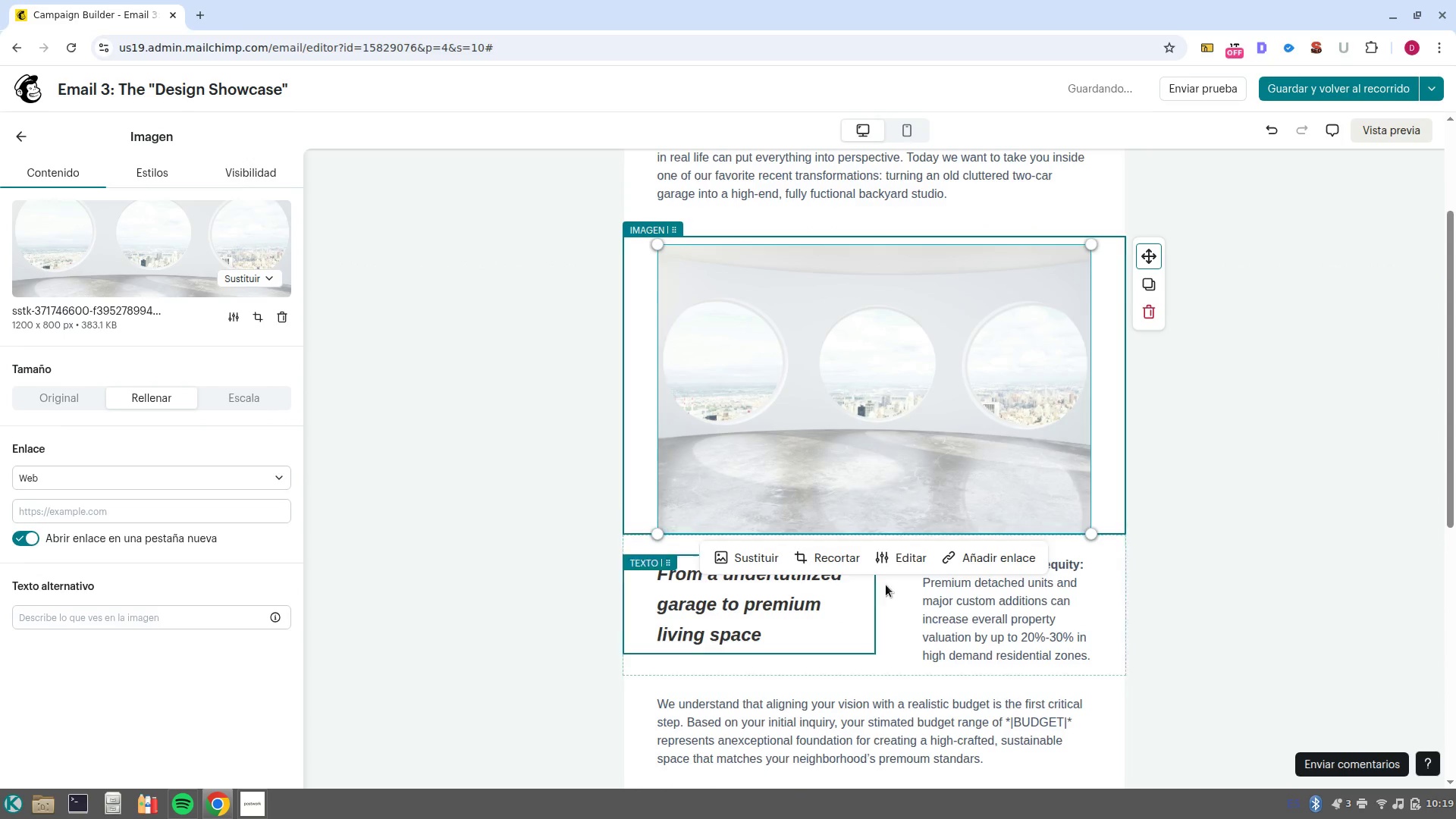 
left_click([890, 601])
 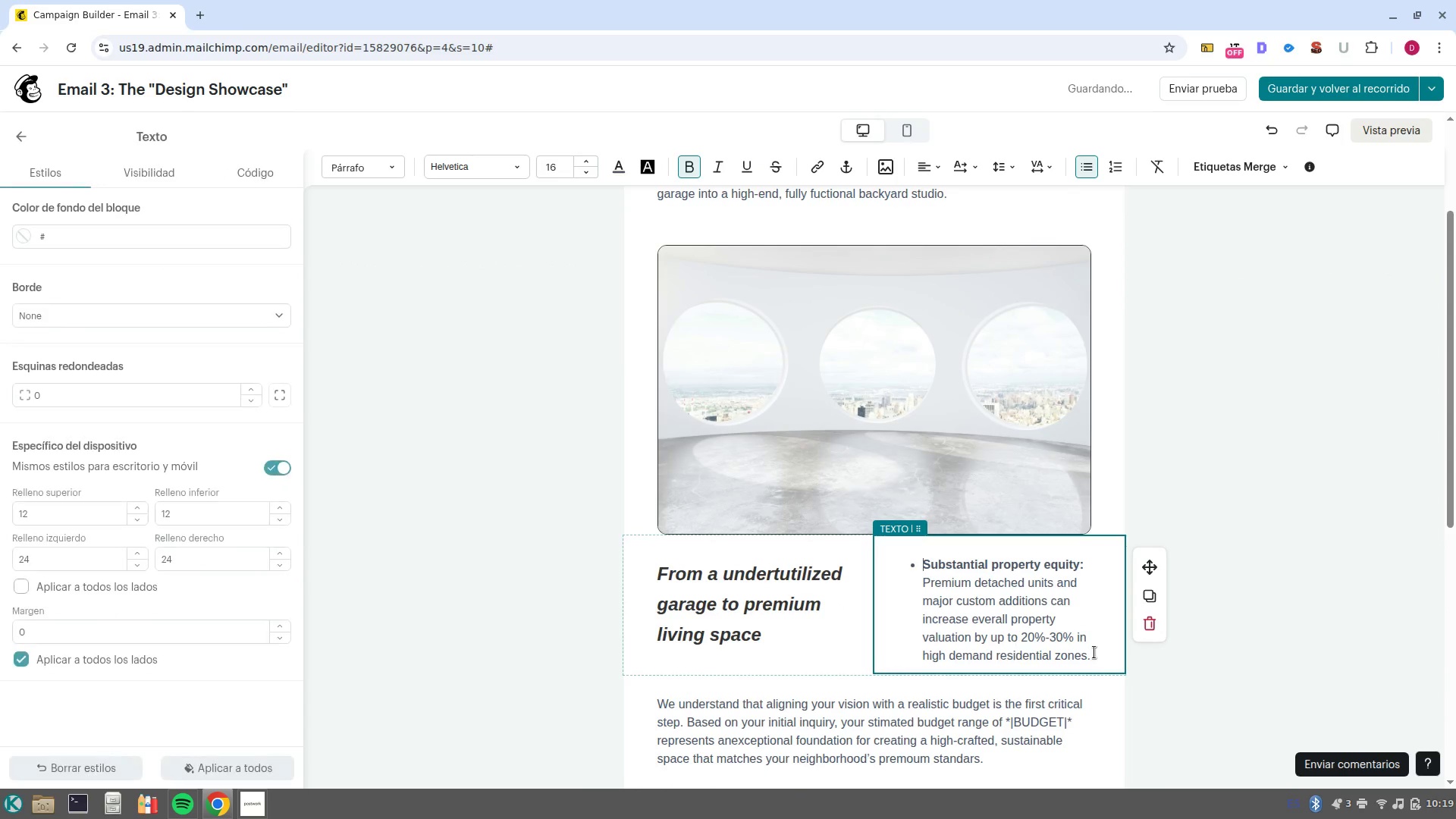 
left_click_drag(start_coordinate=[1102, 661], to_coordinate=[902, 563])
 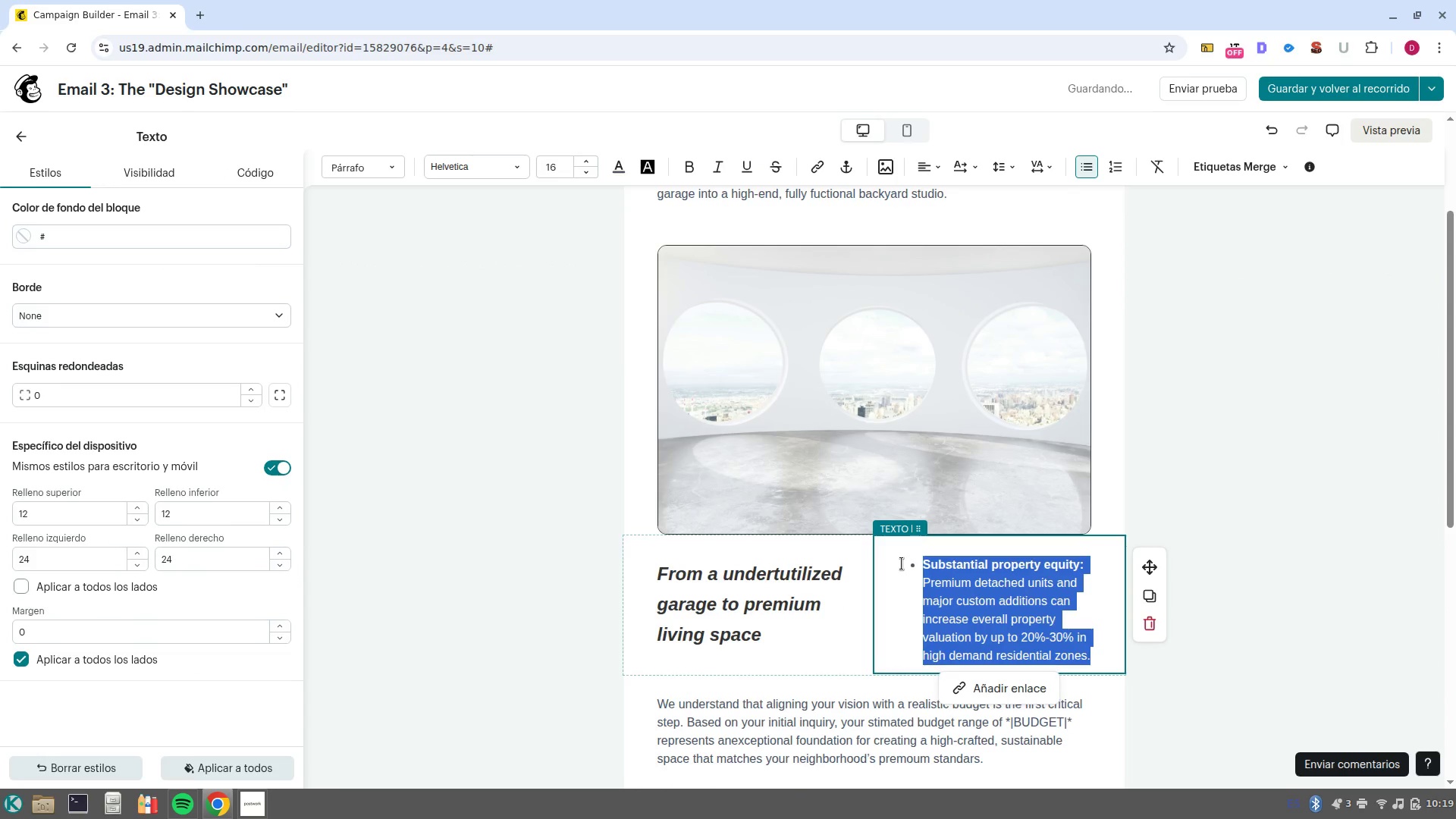 
key(Backspace)
 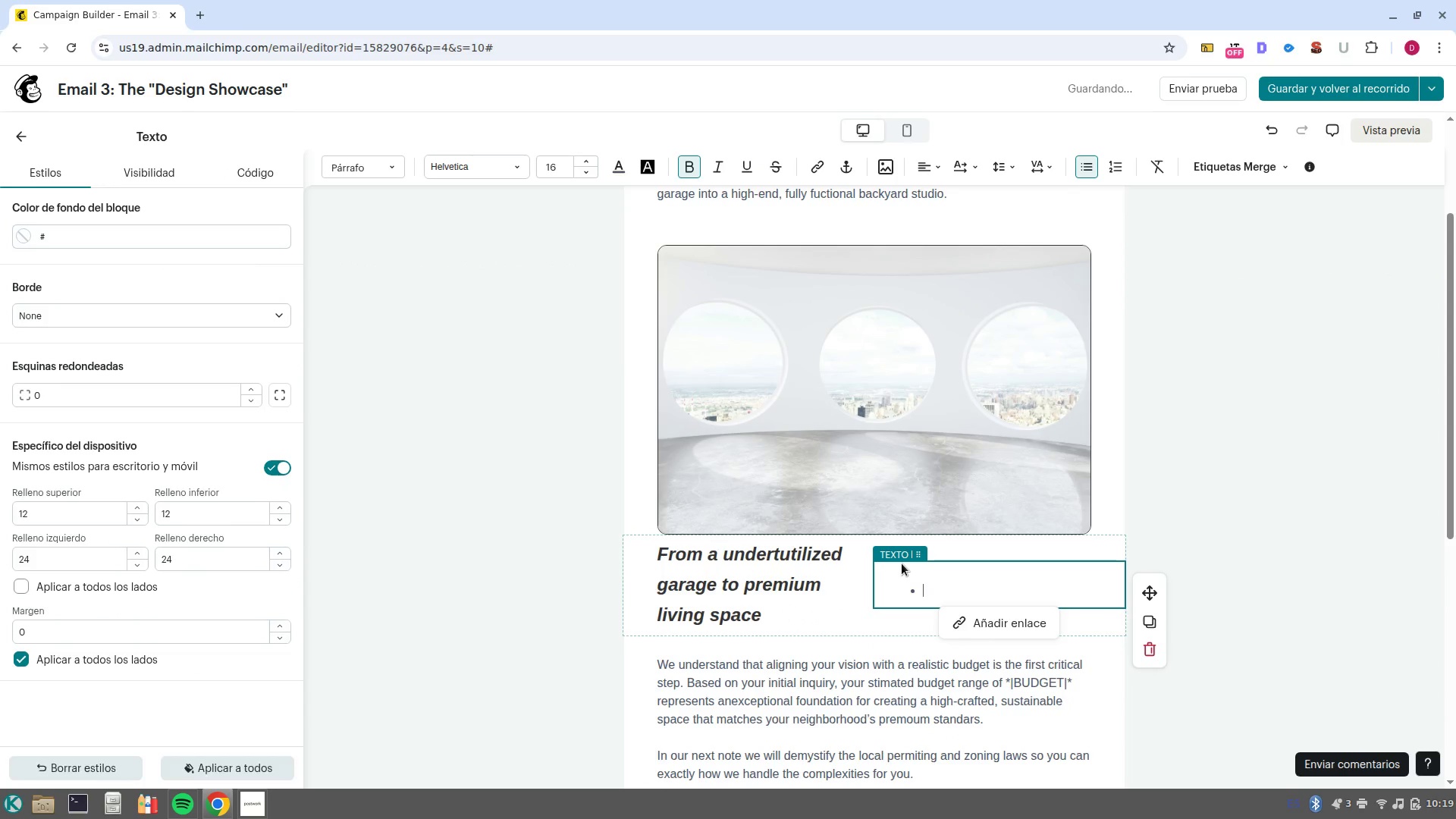 
key(Backspace)
 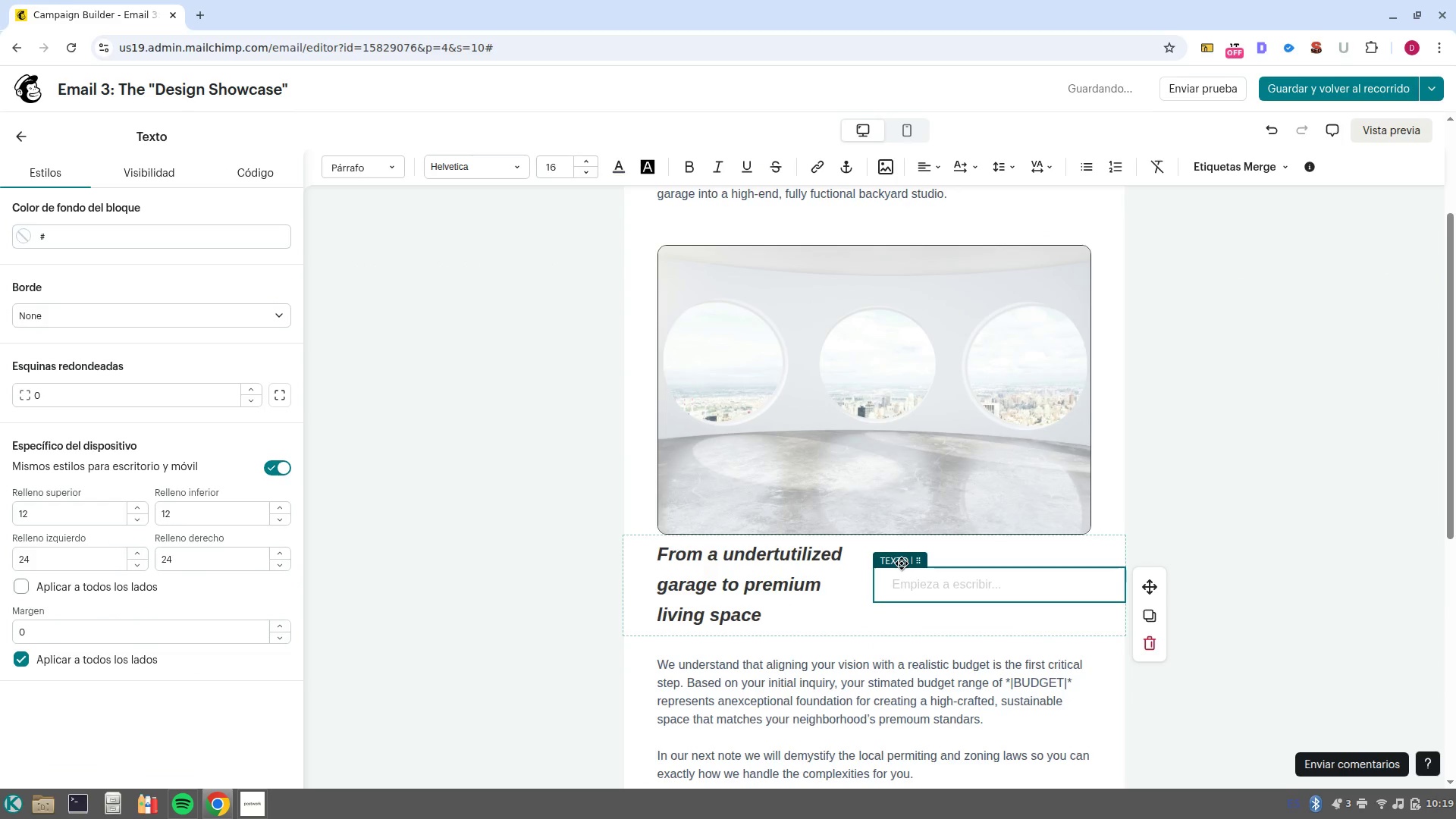 
type(The homeowners came to us with a challa)
key(Backspace)
type(enge. They didn-t want a generic basic conversion. )
 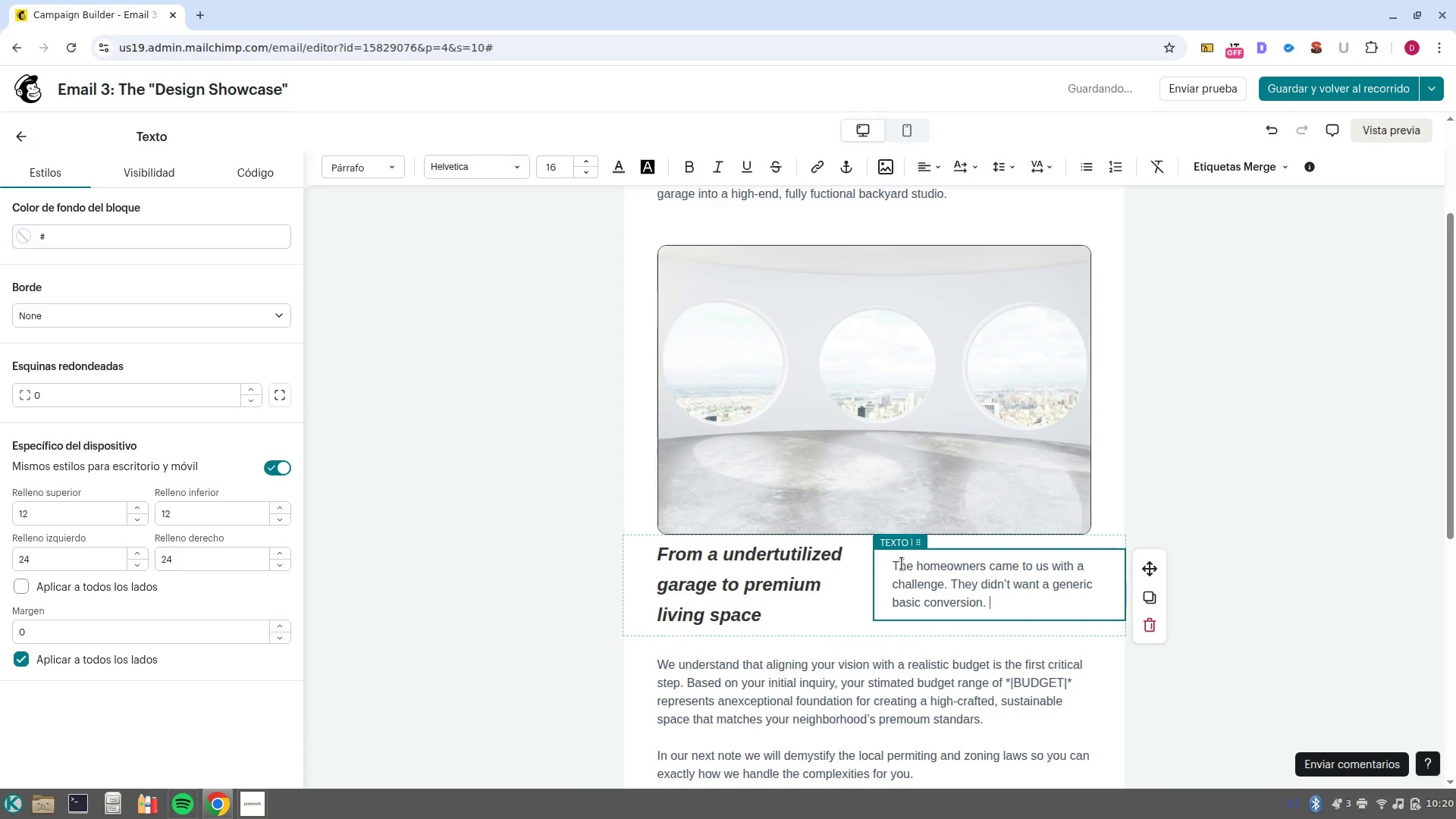 
type(they needed a space that featured custom architectural cre)
key(Backspace)
type(aft, )
 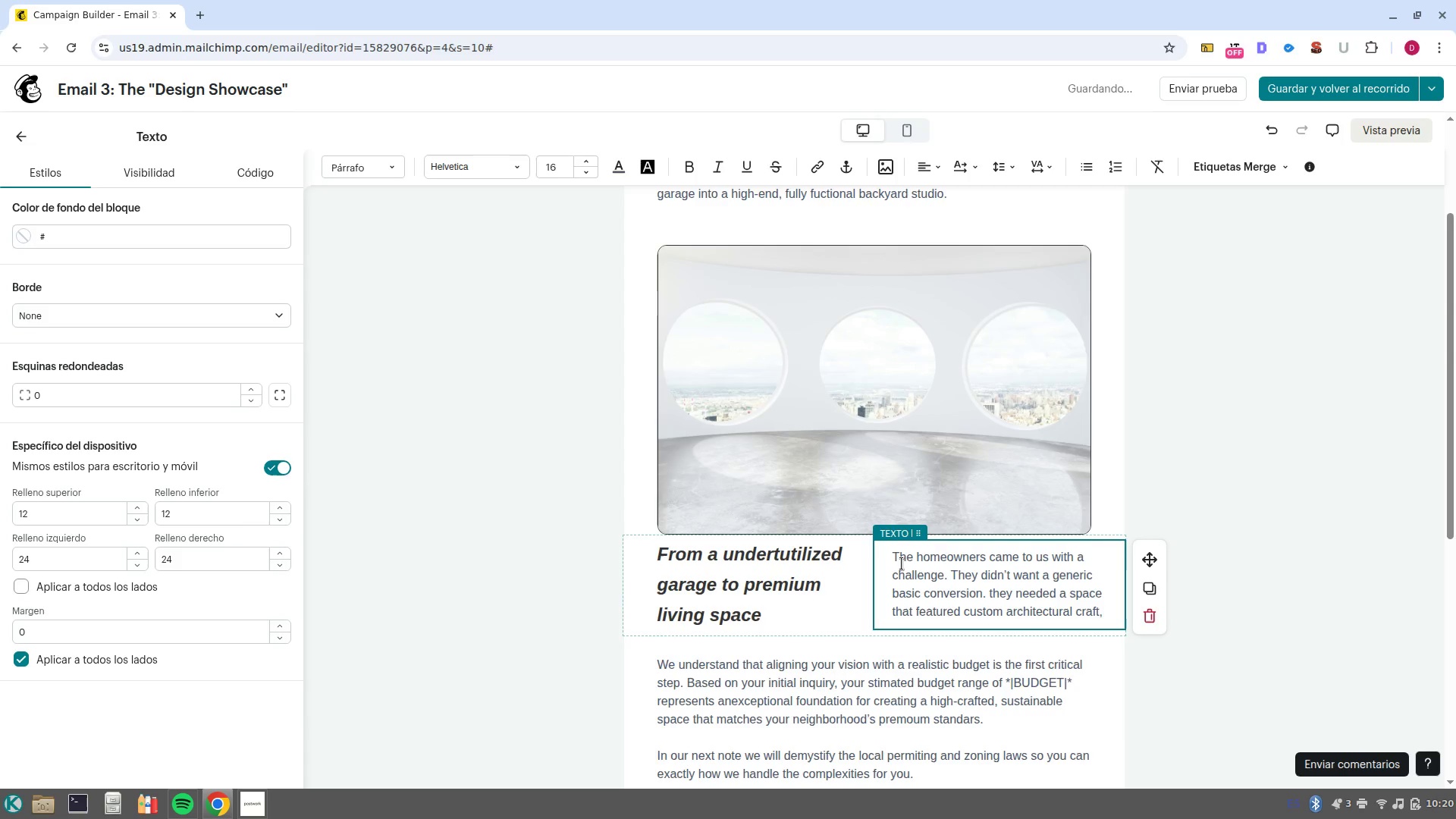 
type( hogh)
key(Backspace)
key(Backspace)
key(Backspace)
key(Backspace)
key(Backspace)
key(Backspace)
type( hj)
key(Backspace)
type(igh energy efficiency, and design that complemented the main sedicence-s premium aestet)
key(Backspace)
key(Backspace)
key(Backspace)
type(he)
key(Backspace)
key(Backspace)
type(thetic.)
 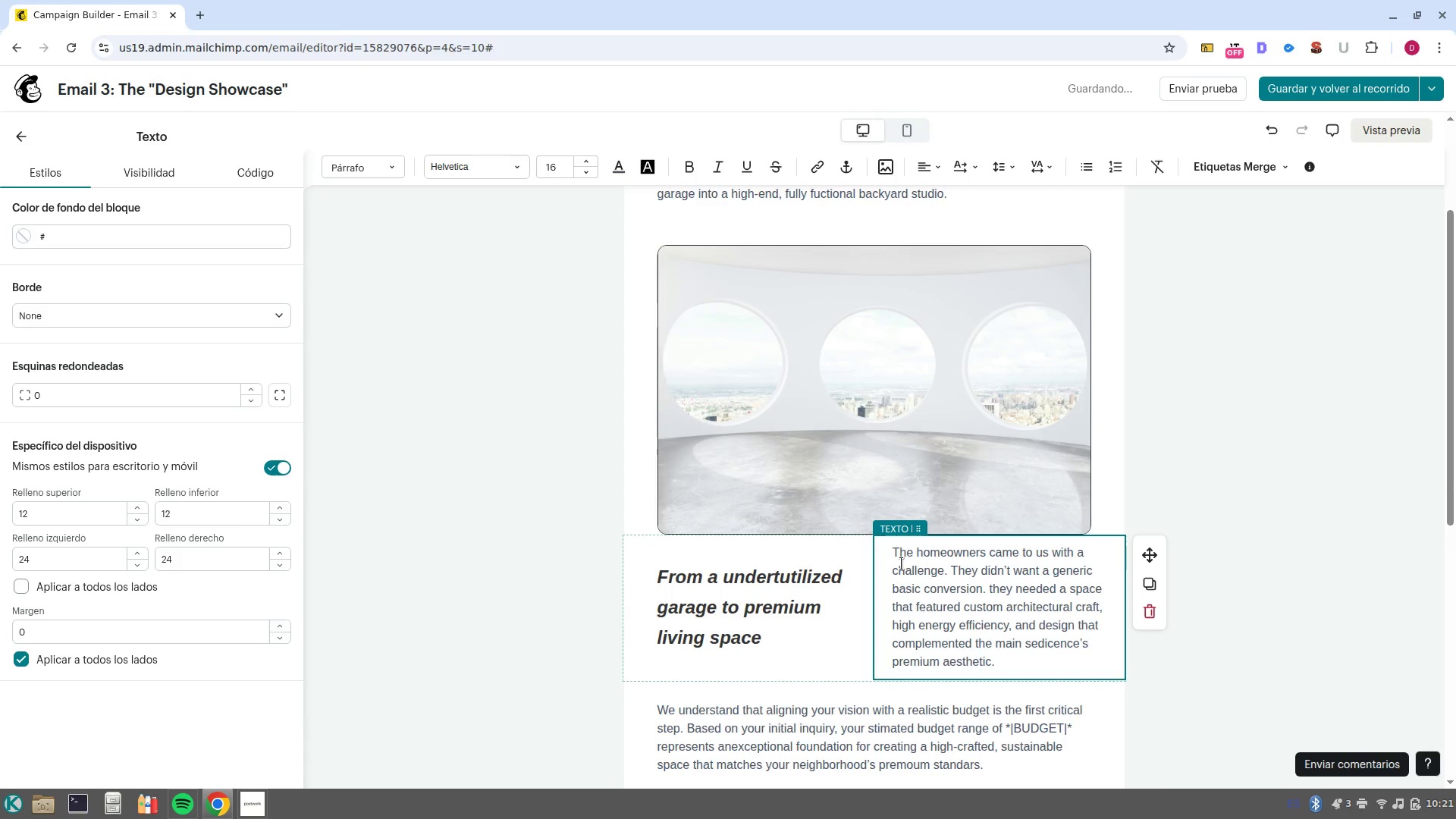 
wait(8.58)
 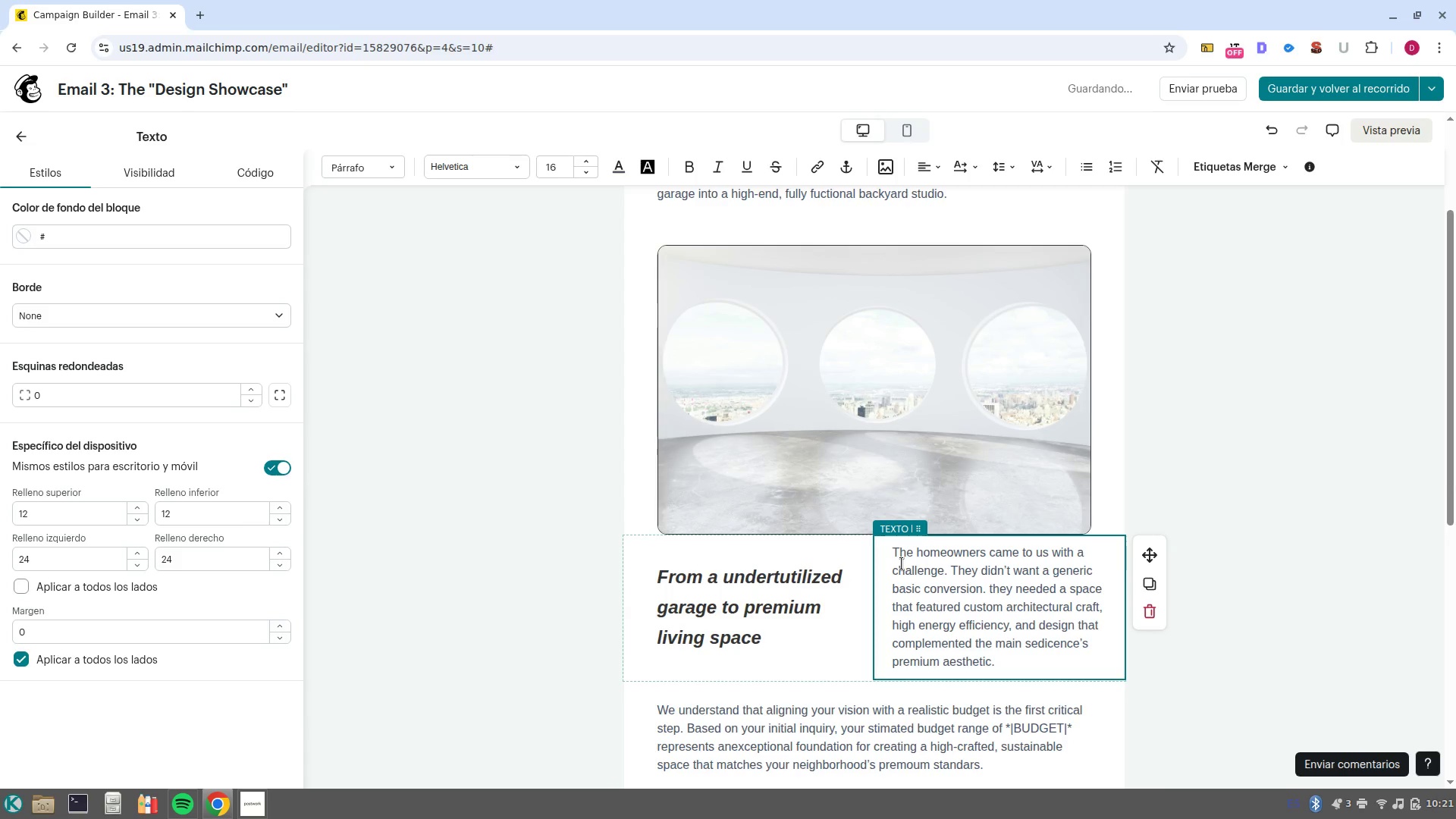 
left_click([1030, 644])
 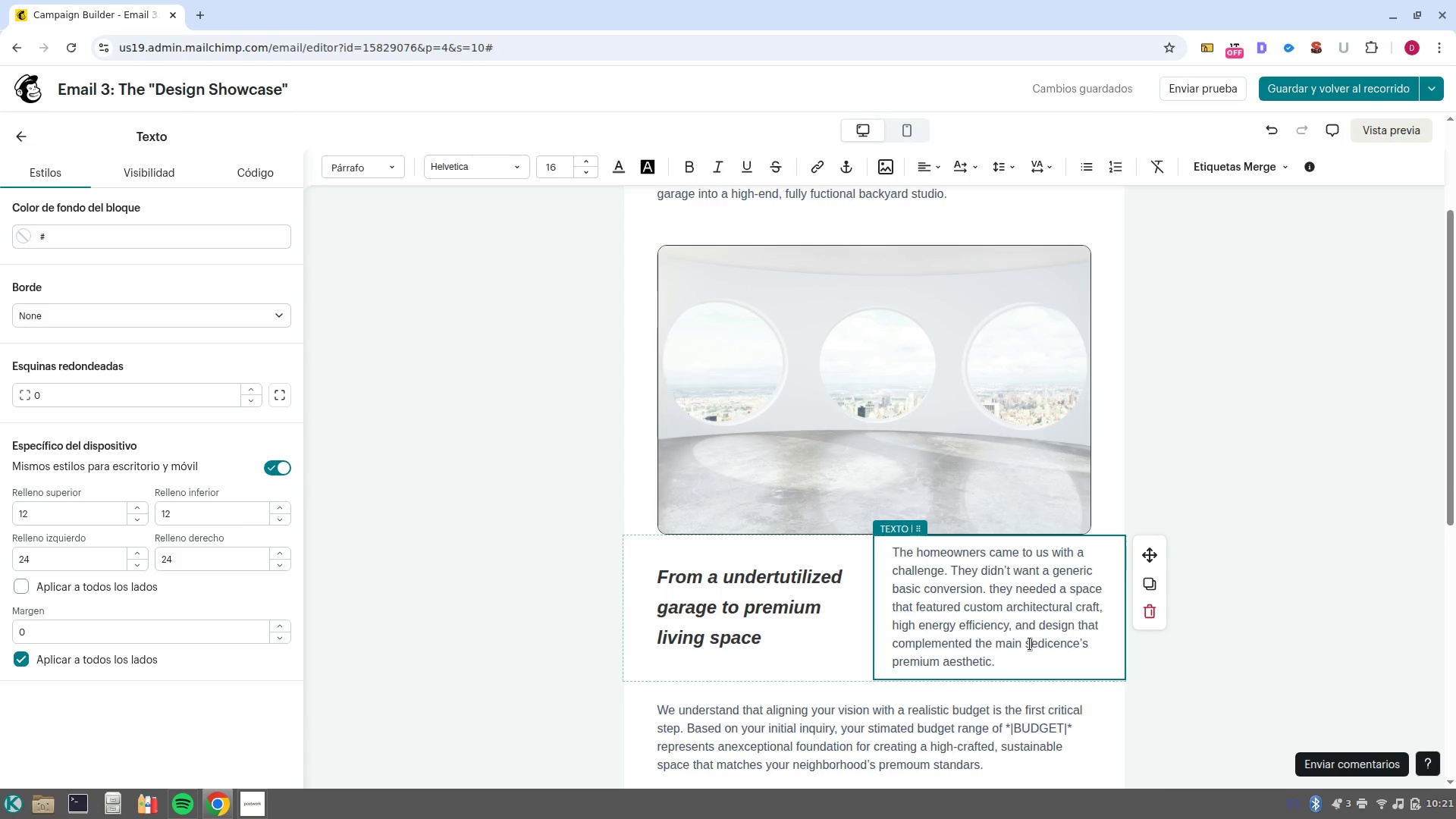 
key(Backspace)
 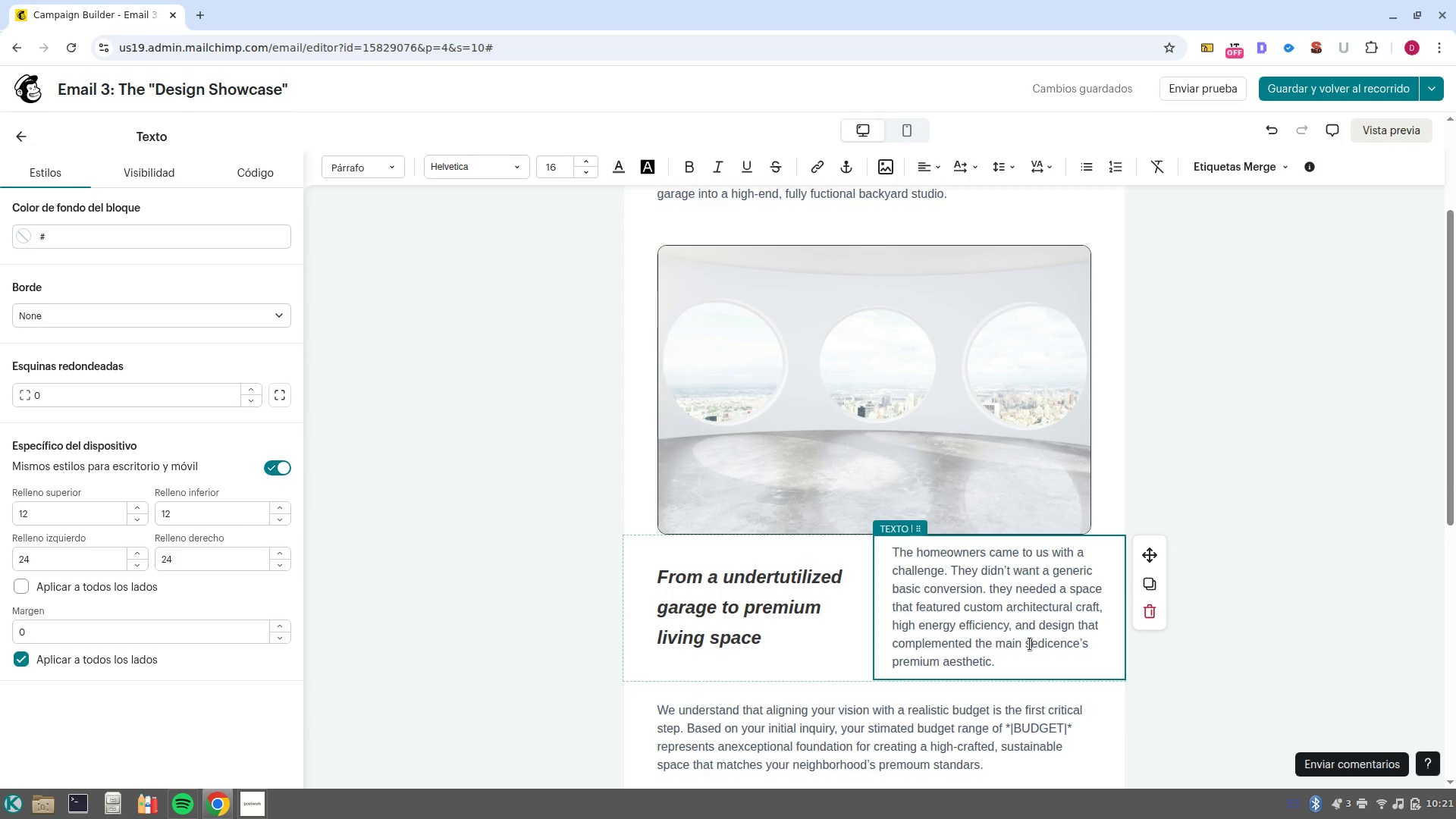 
key(S)
 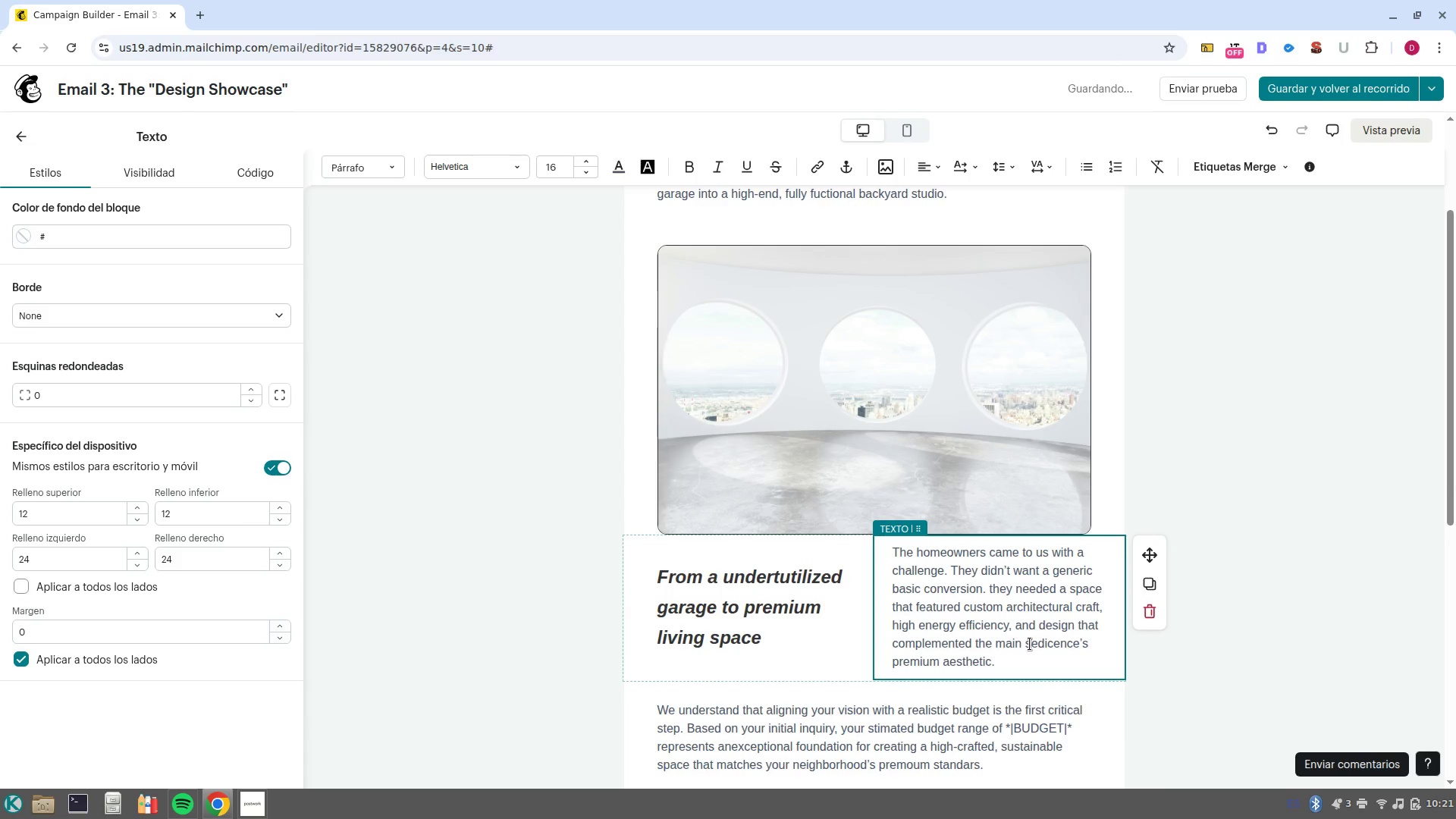 
key(Backspace)
 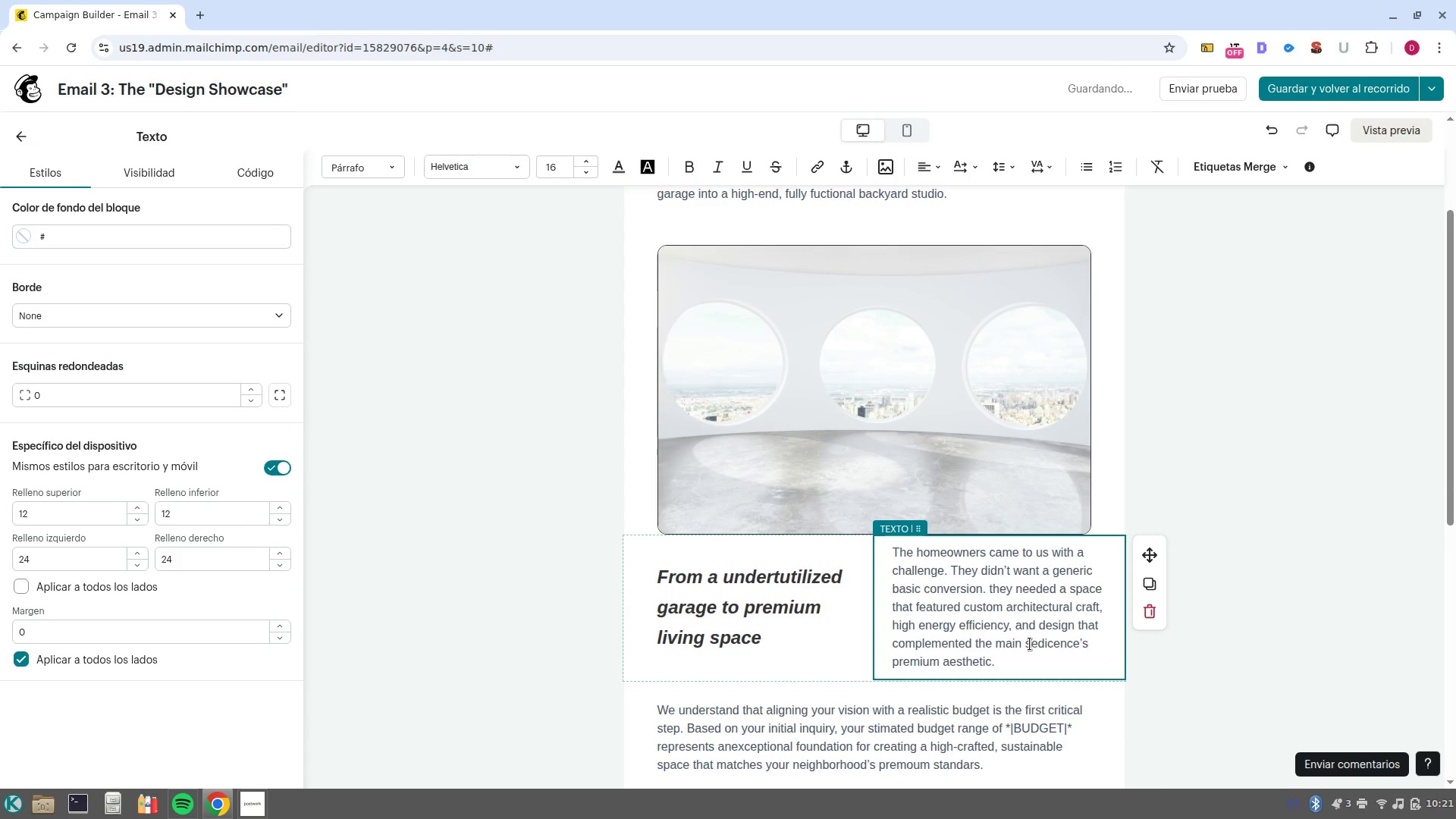 
key(R)
 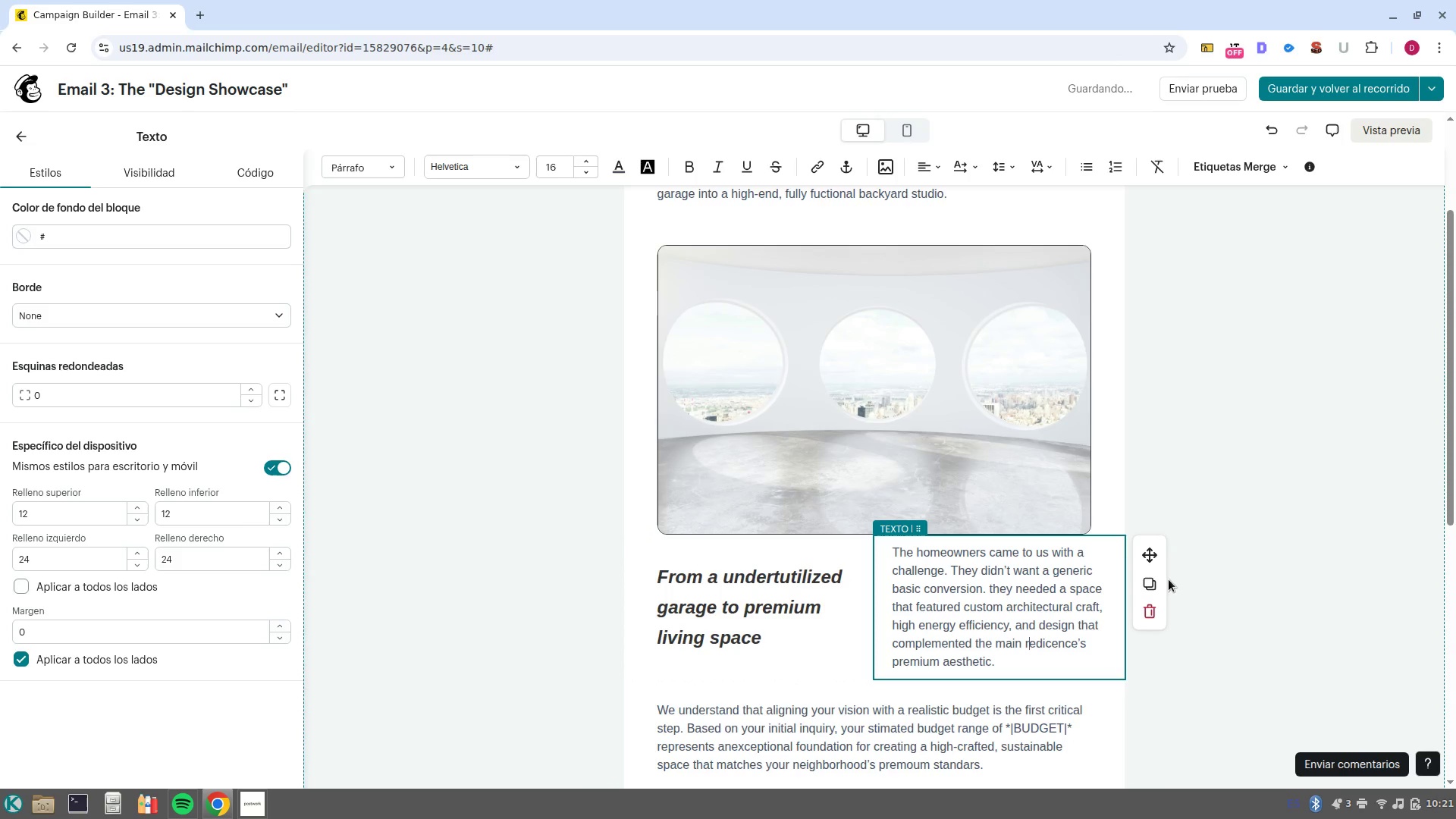 
key(ArrowRight)
 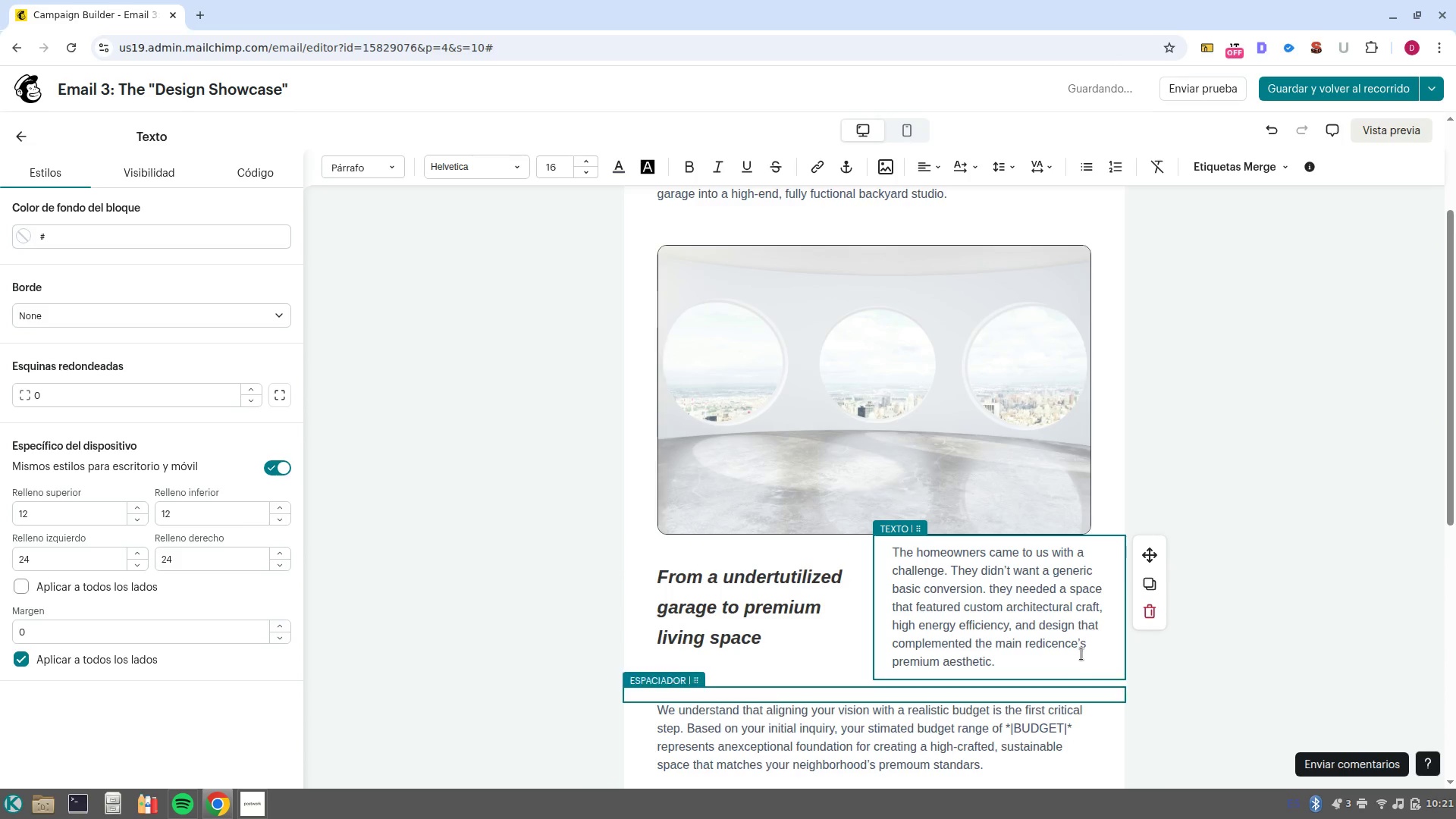 
left_click_drag(start_coordinate=[1096, 643], to_coordinate=[1026, 649])
 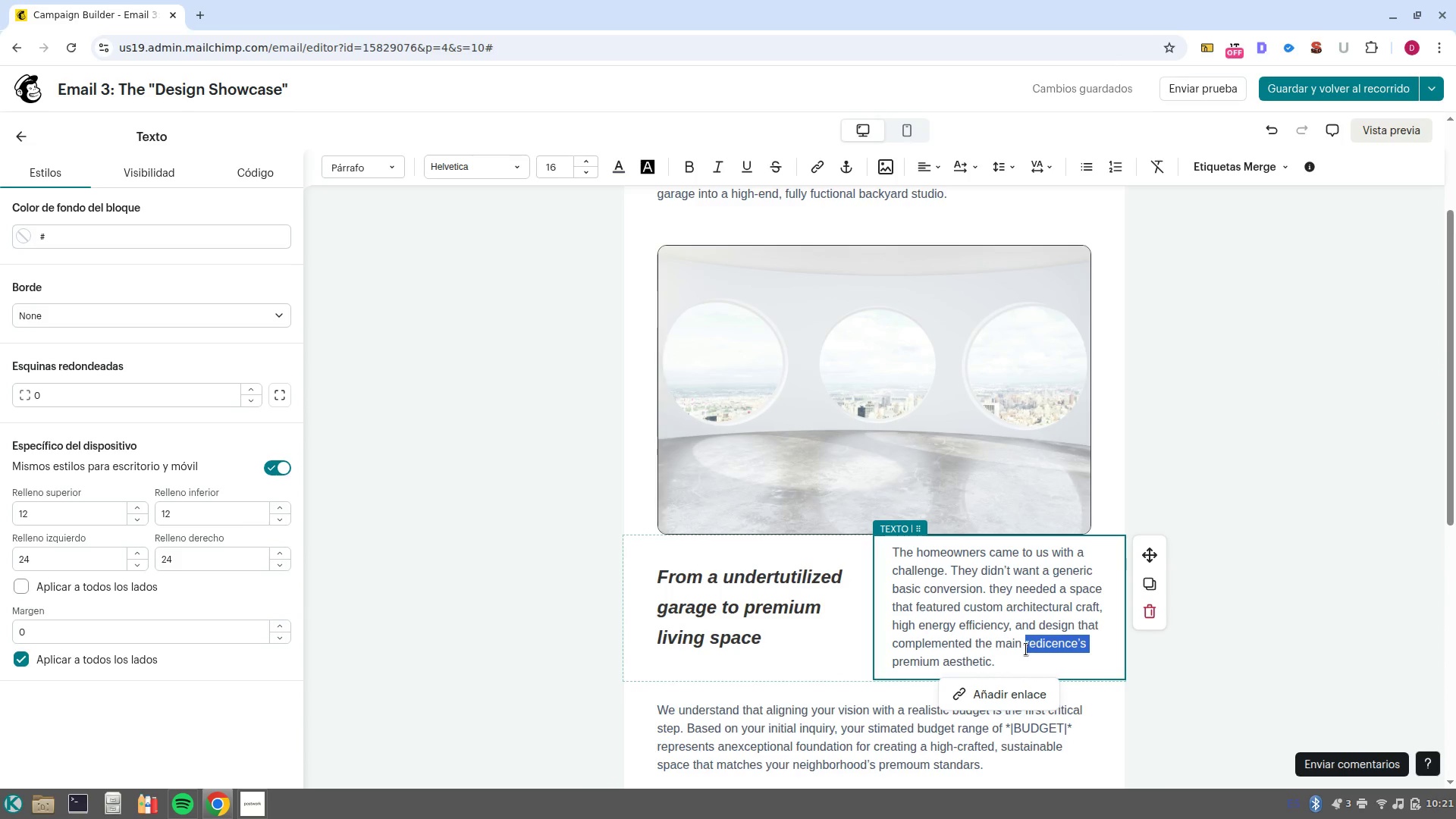 
type(residence-s )
 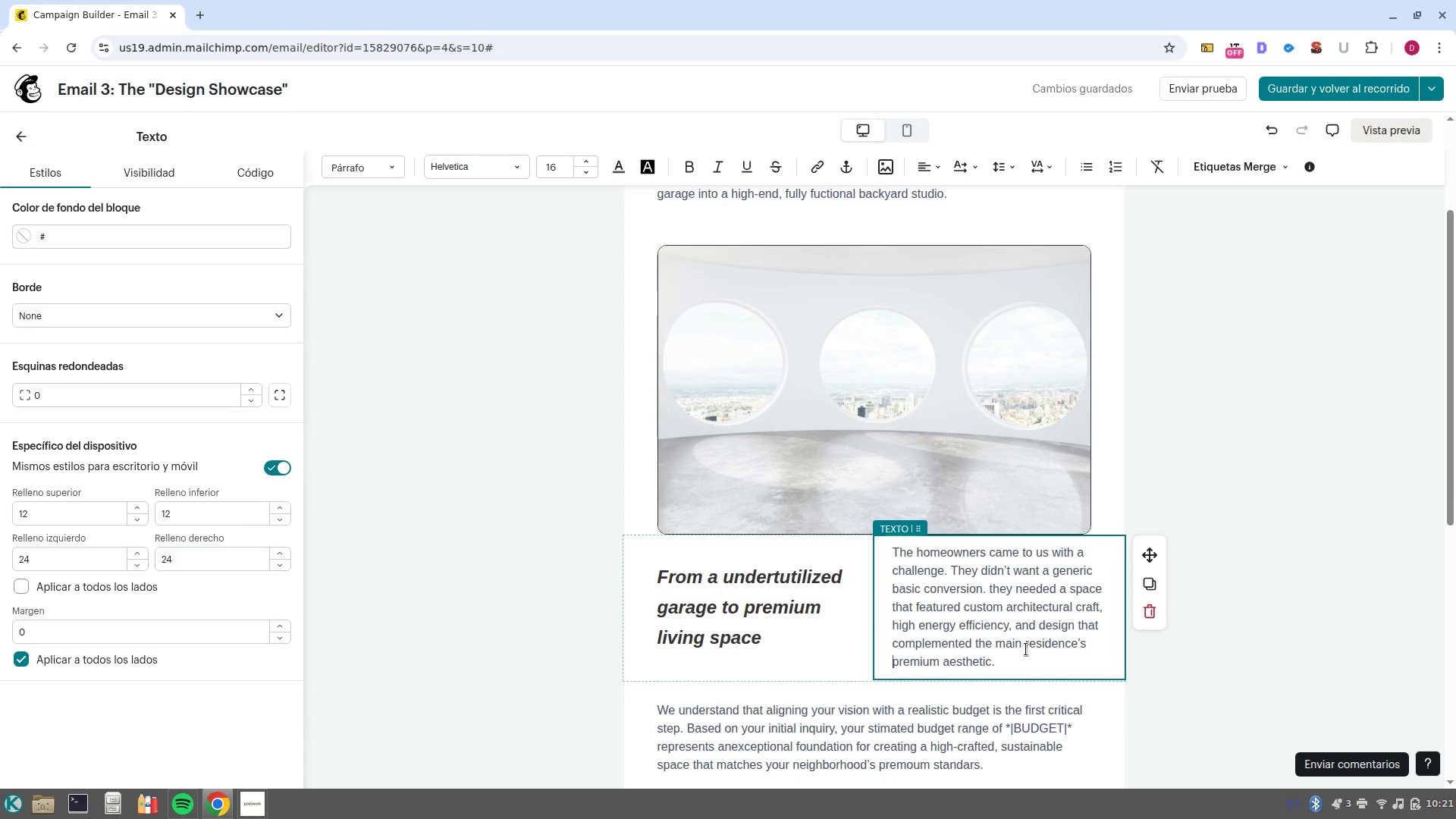 
wait(5.11)
 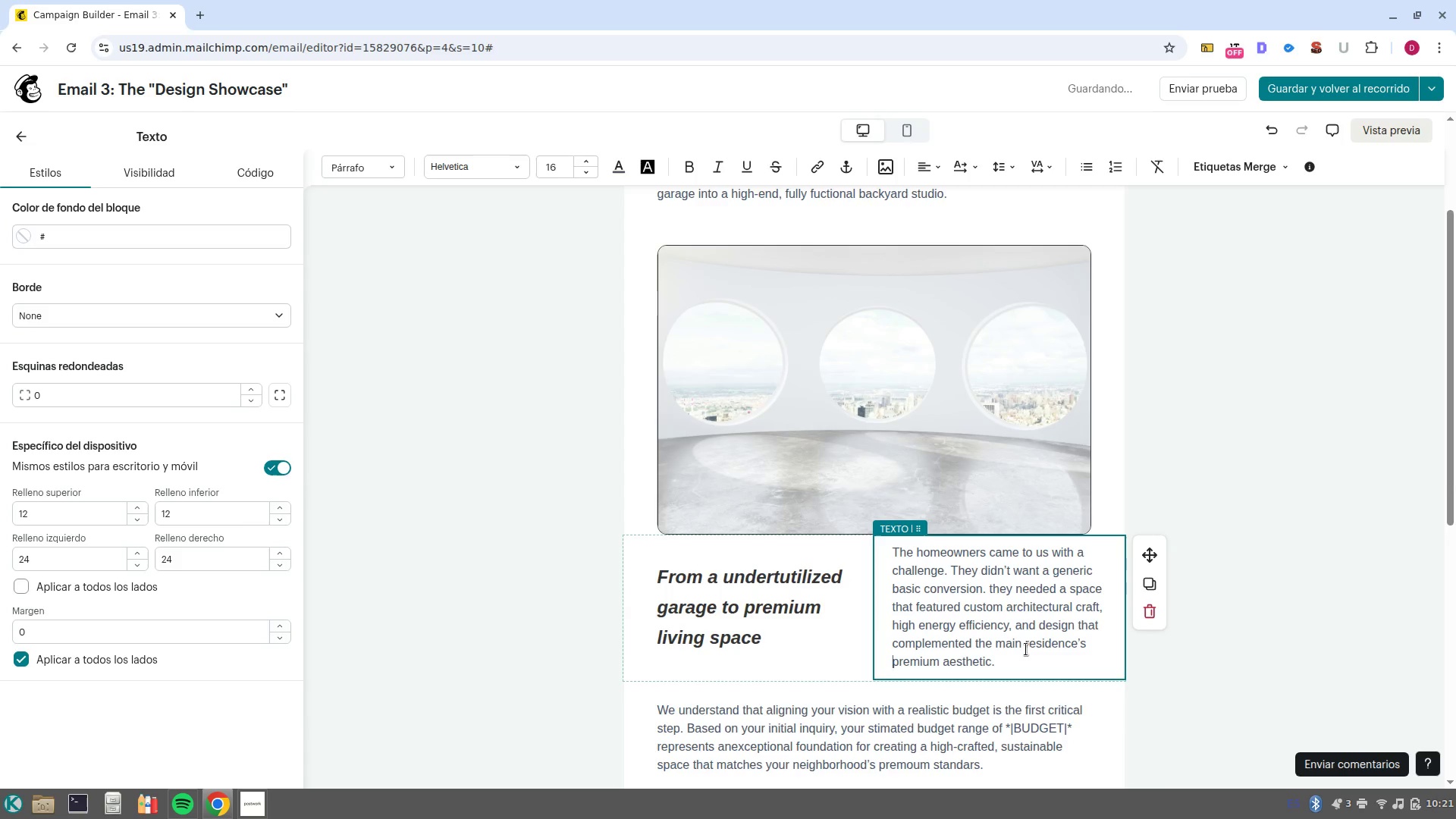 
scroll: coordinate [992, 656], scroll_direction: down, amount: 1.0
 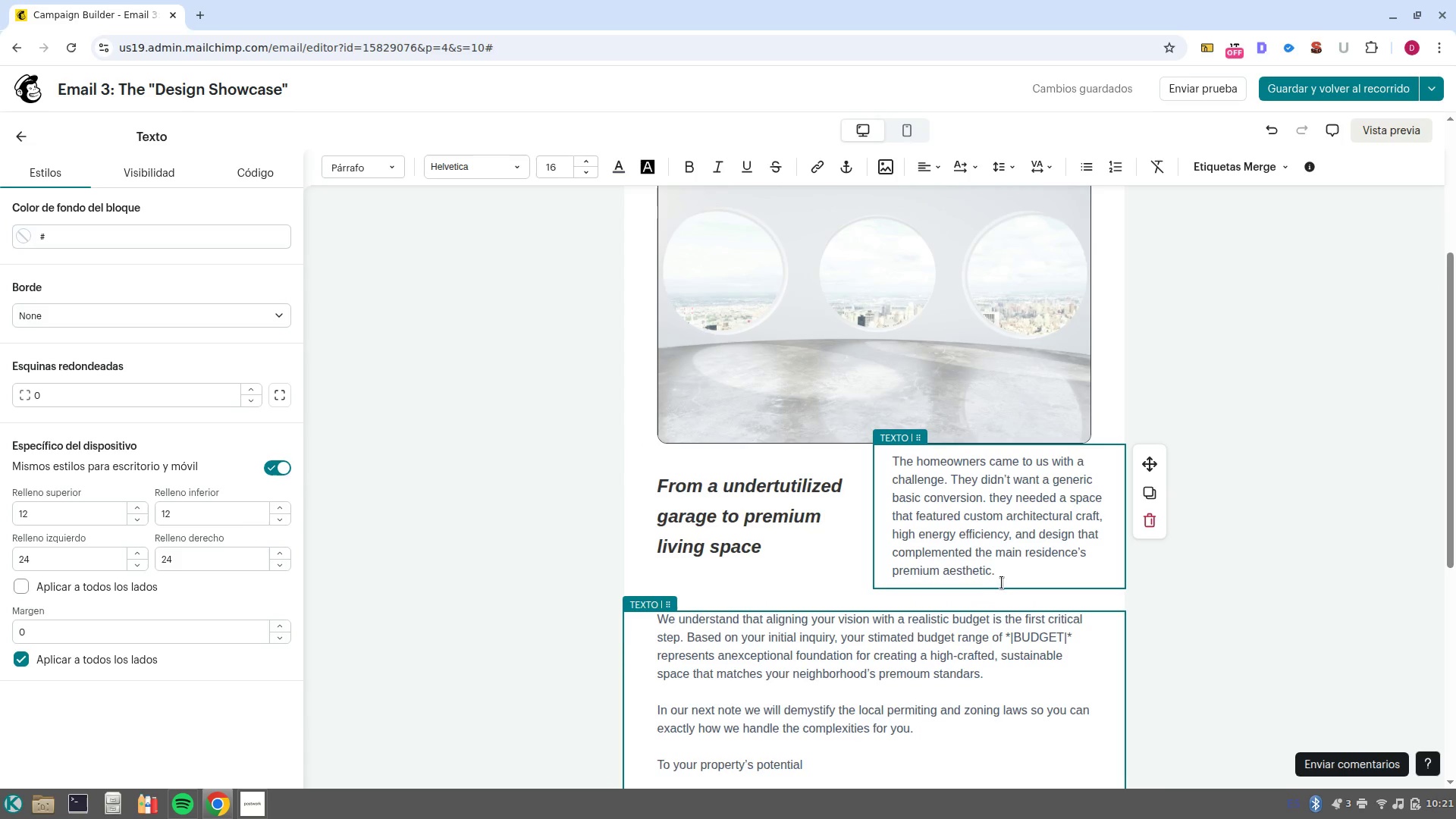 
left_click([1009, 570])
 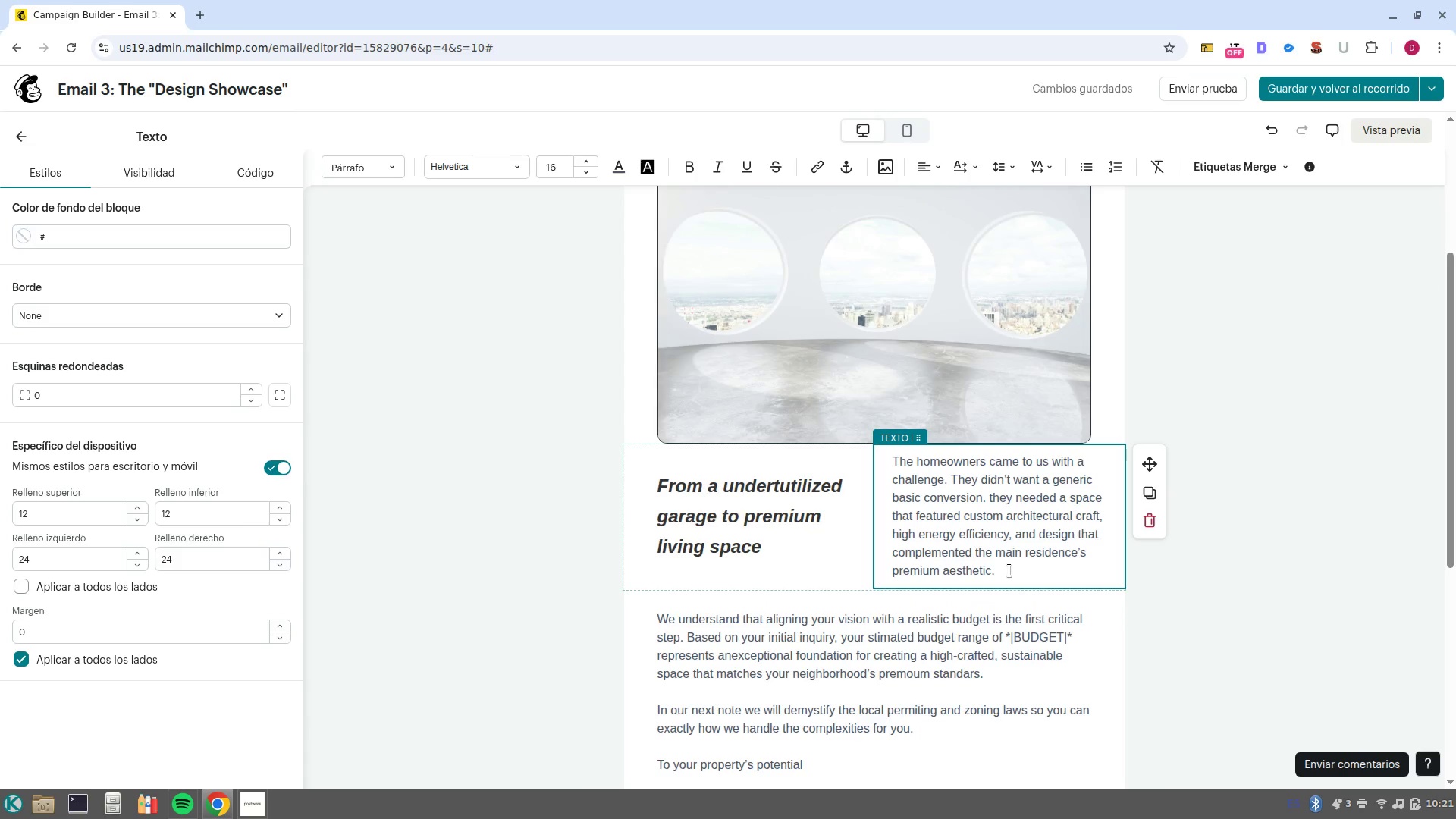 
type( Here )
 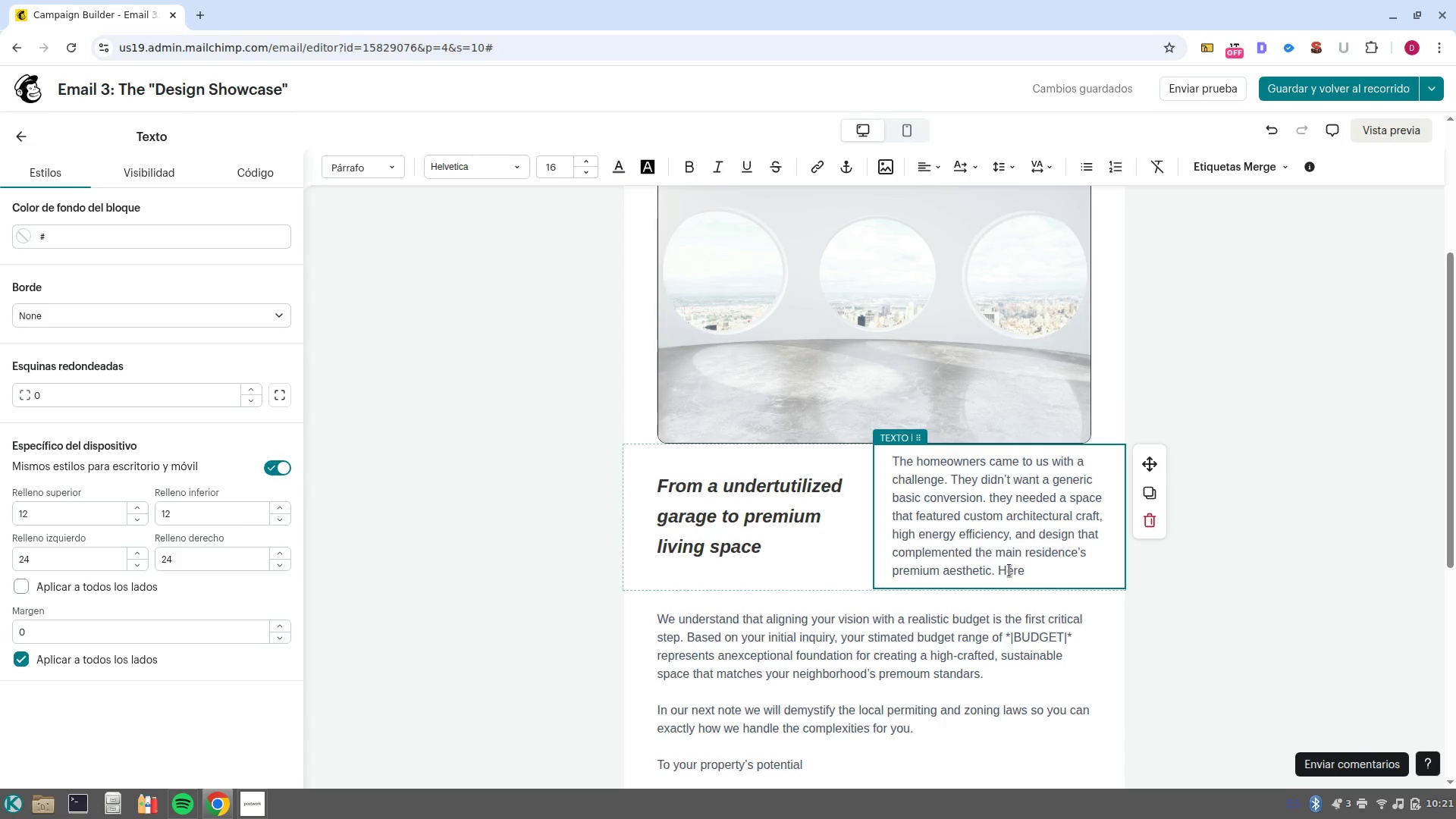 
wait(5.95)
 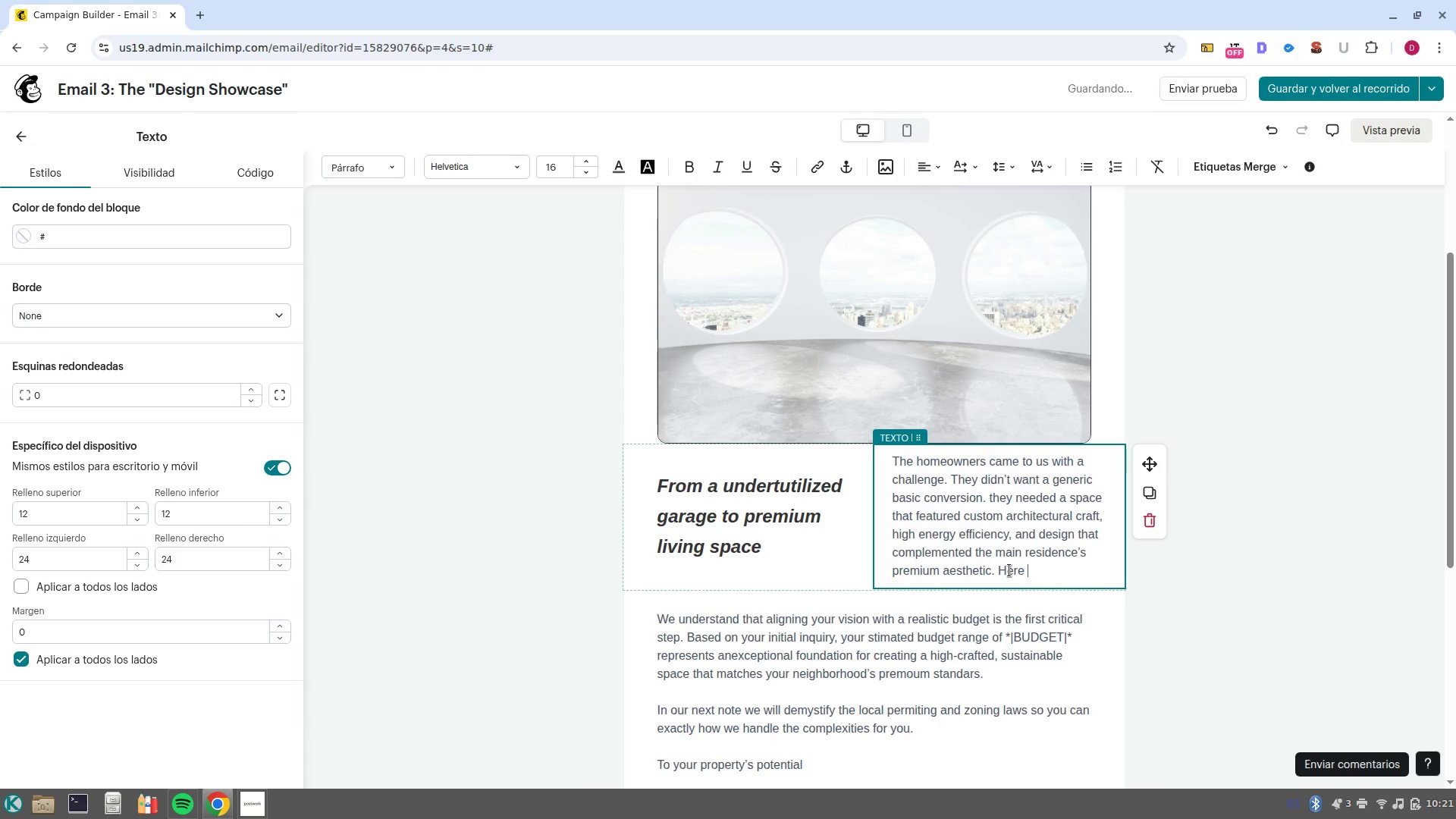 
type(is how our design build proces)
 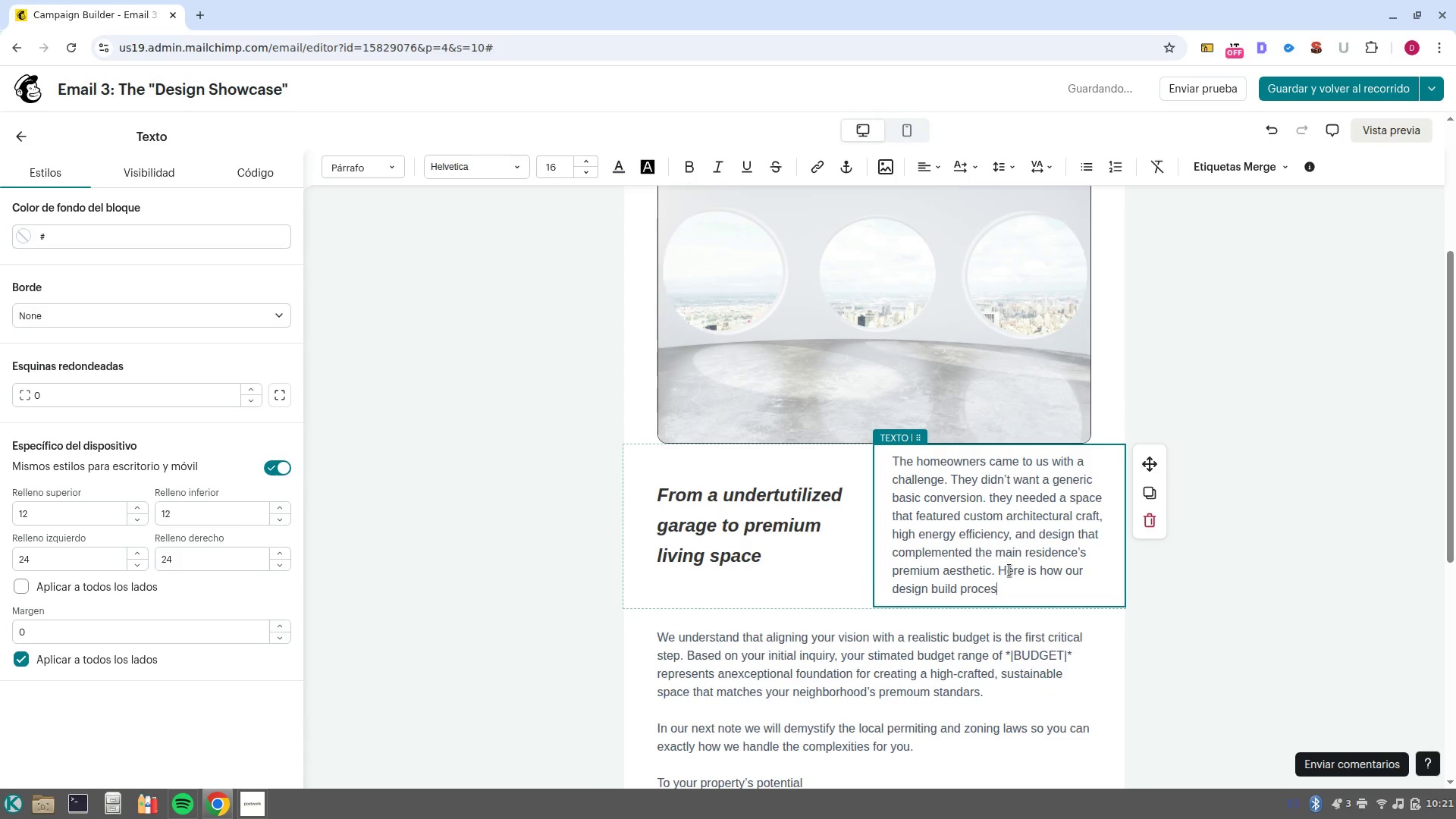 
type(s made it happen>)
 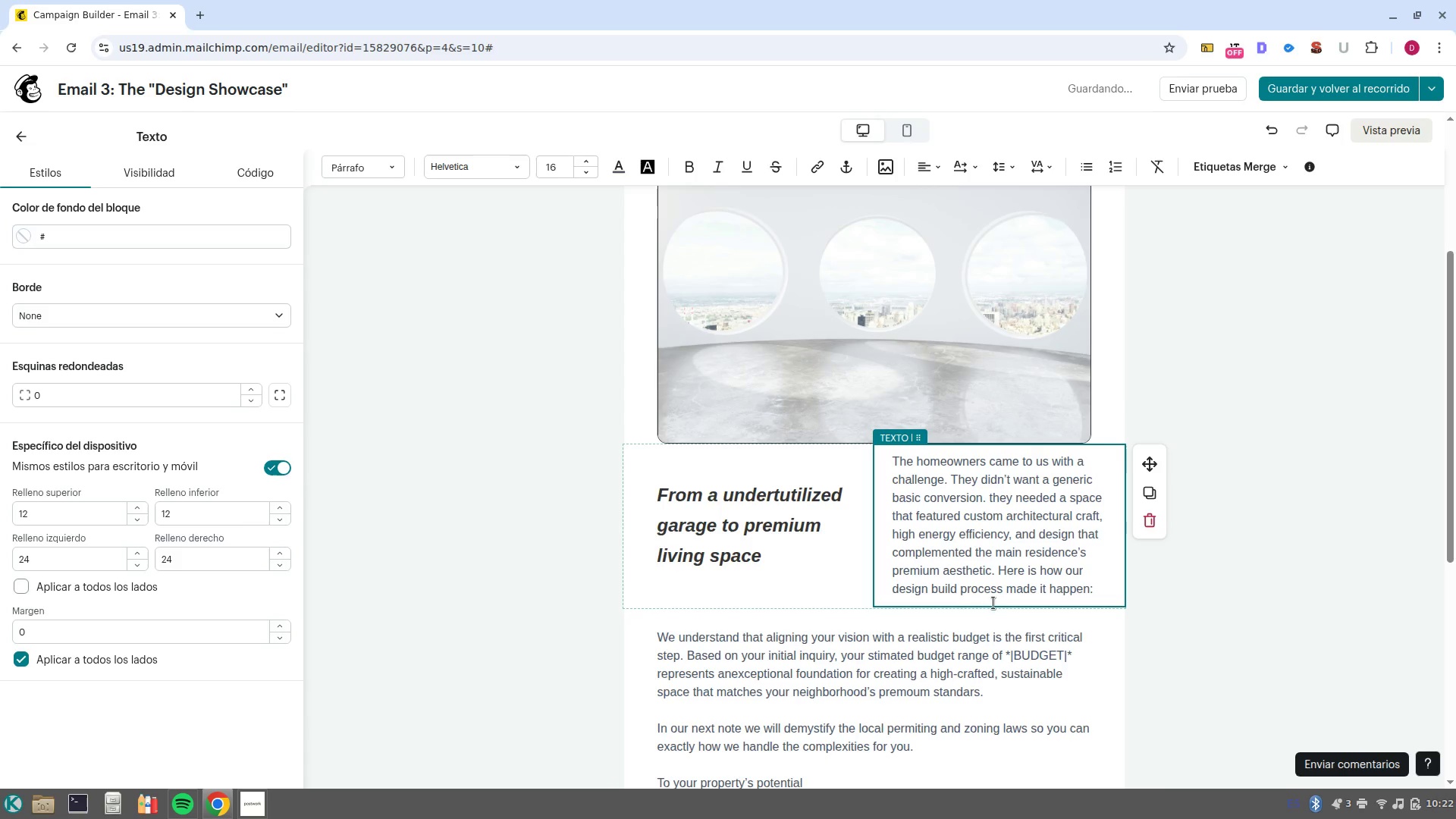 
scroll: coordinate [914, 671], scroll_direction: down, amount: 2.0
 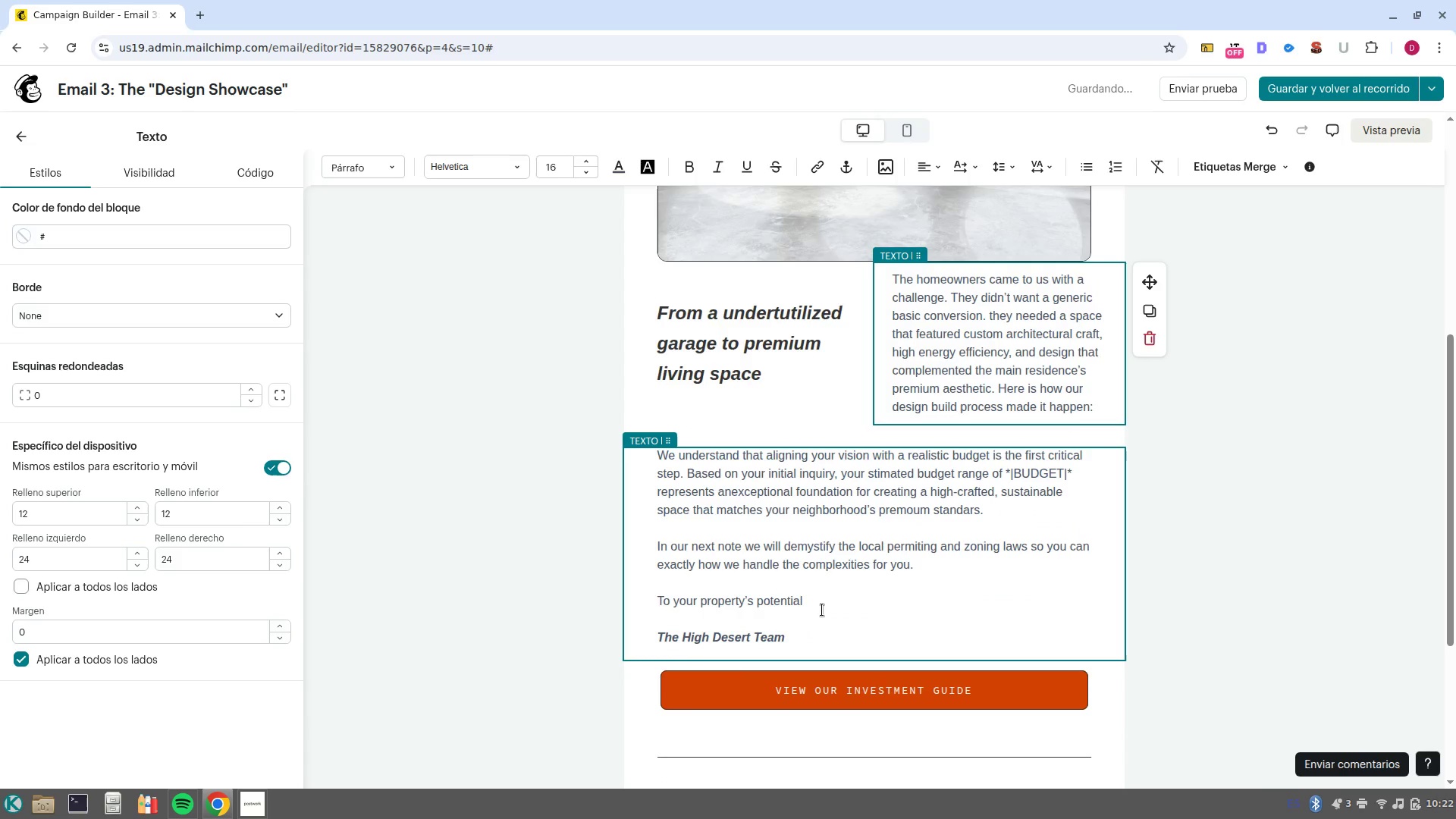 
left_click_drag(start_coordinate=[824, 598], to_coordinate=[652, 457])
 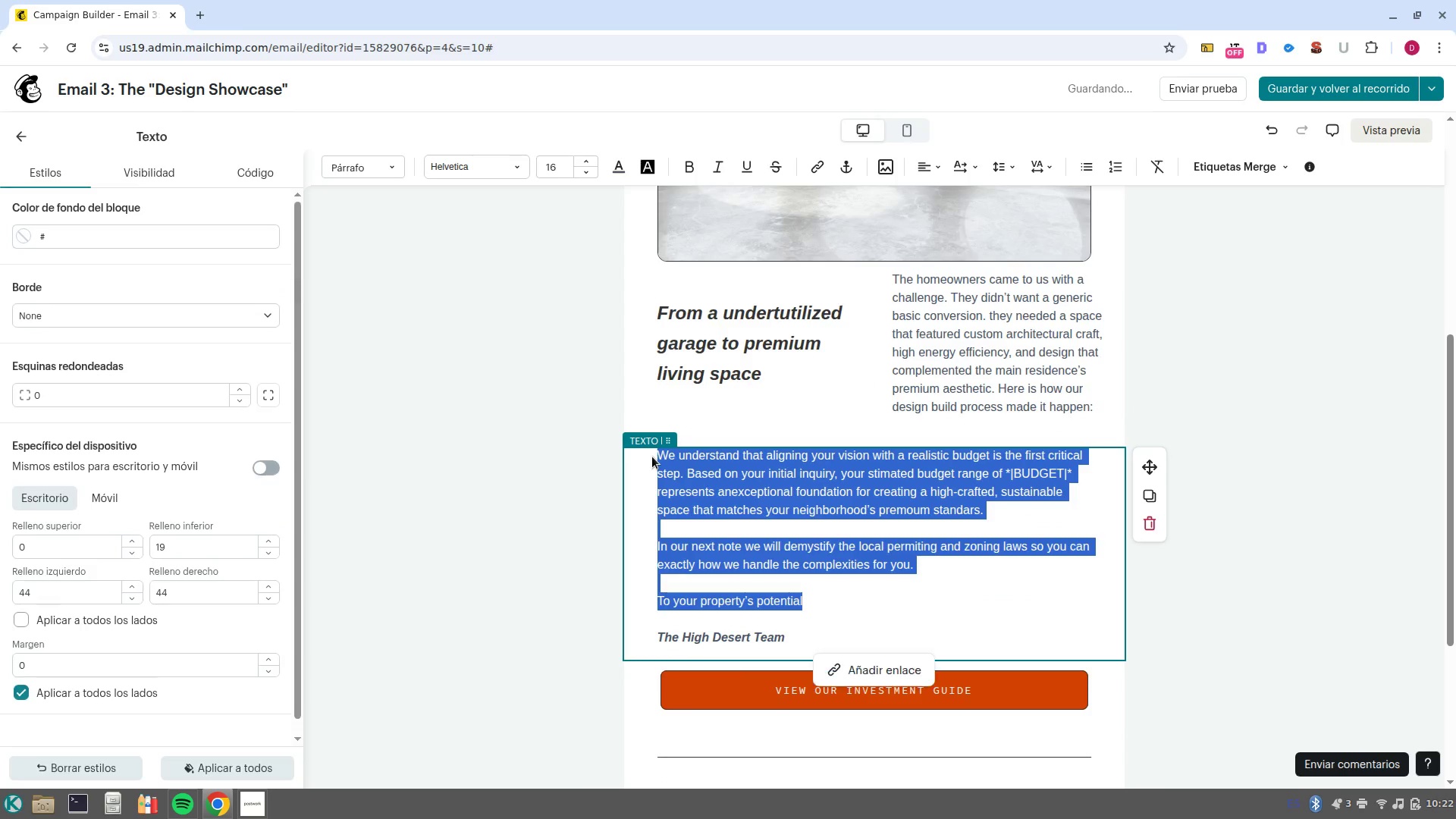 
key(Shift+ShiftRight)
 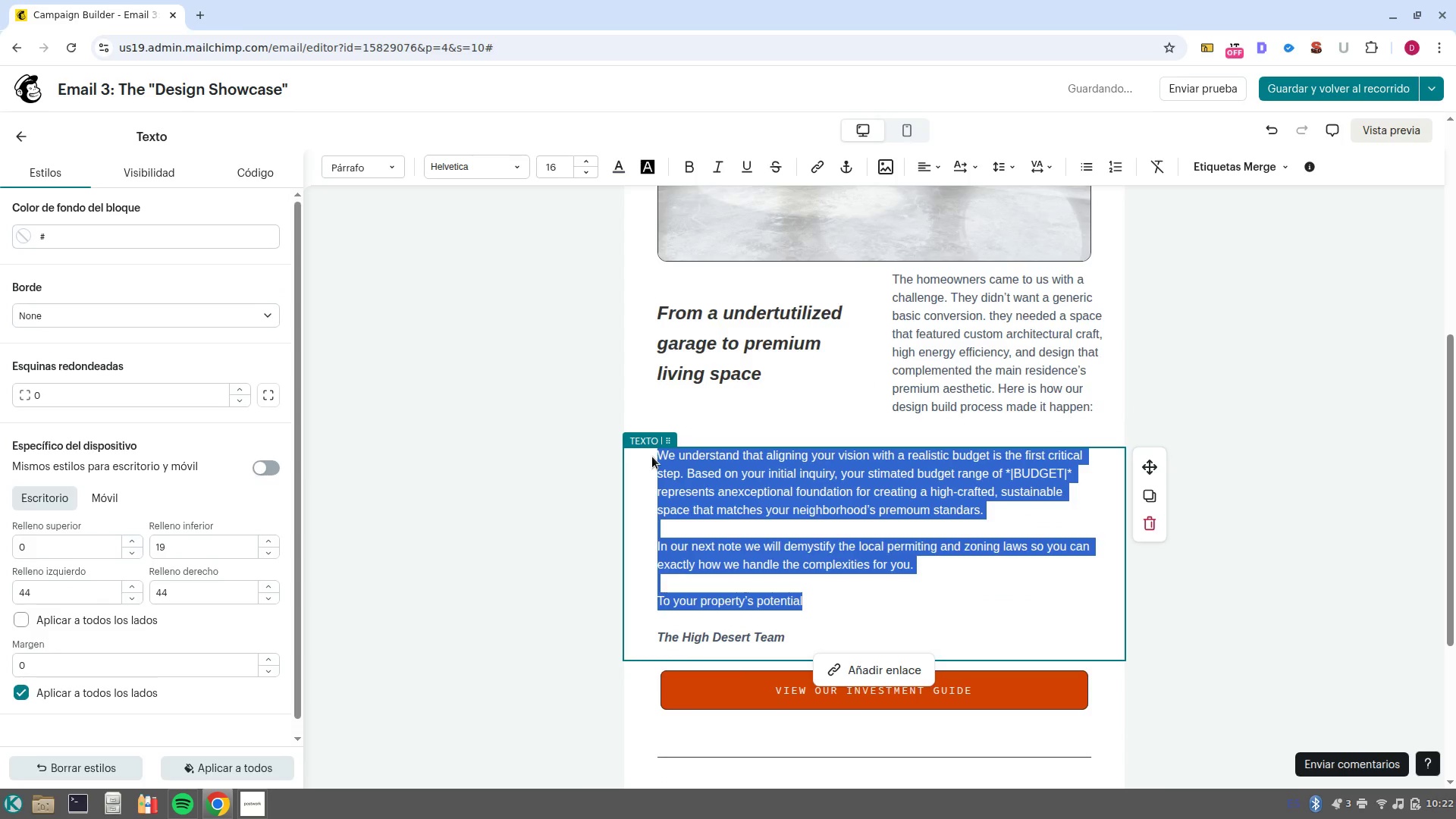 
key(Shift+BracketRight)
 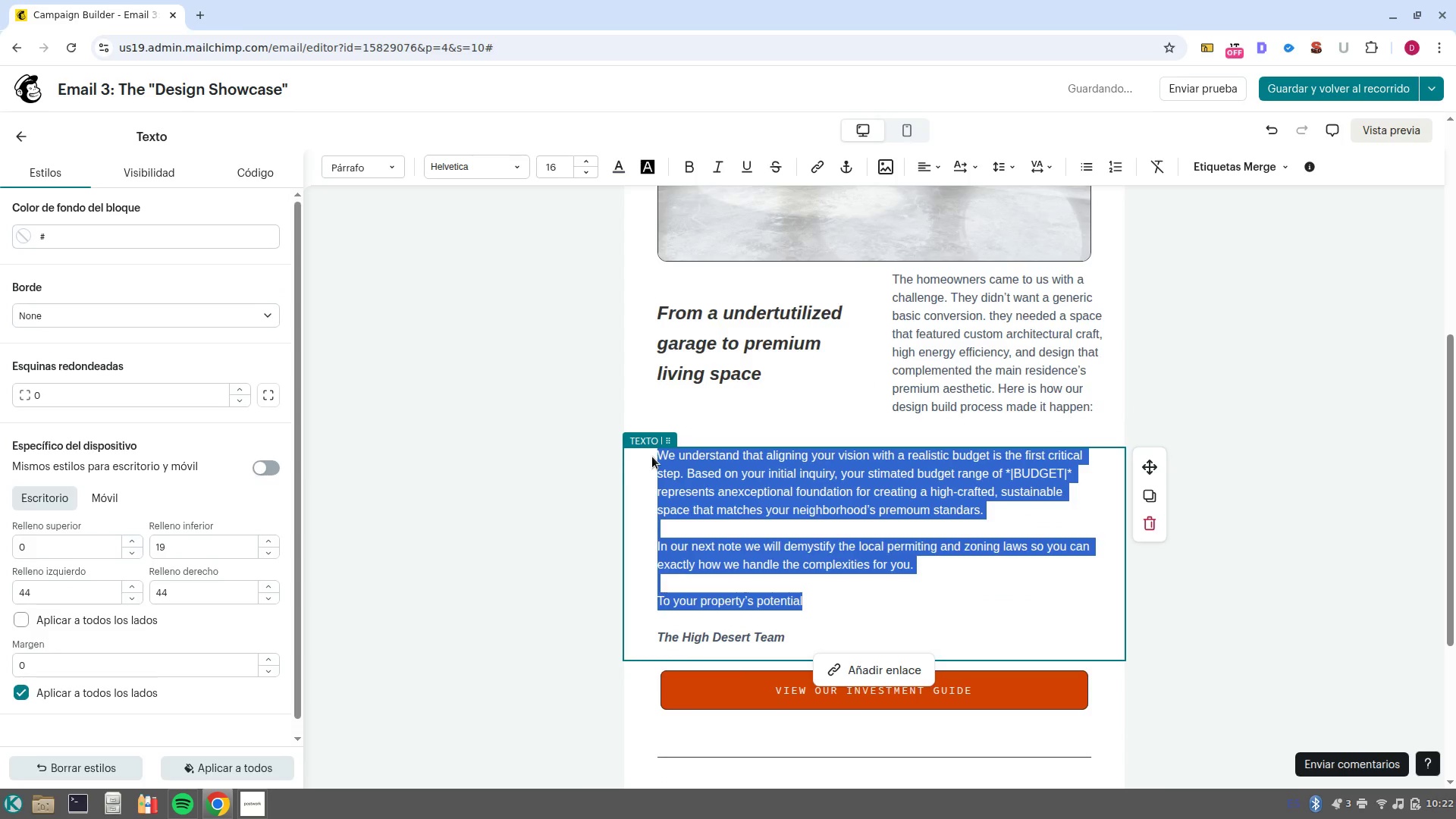 
key(Space)
 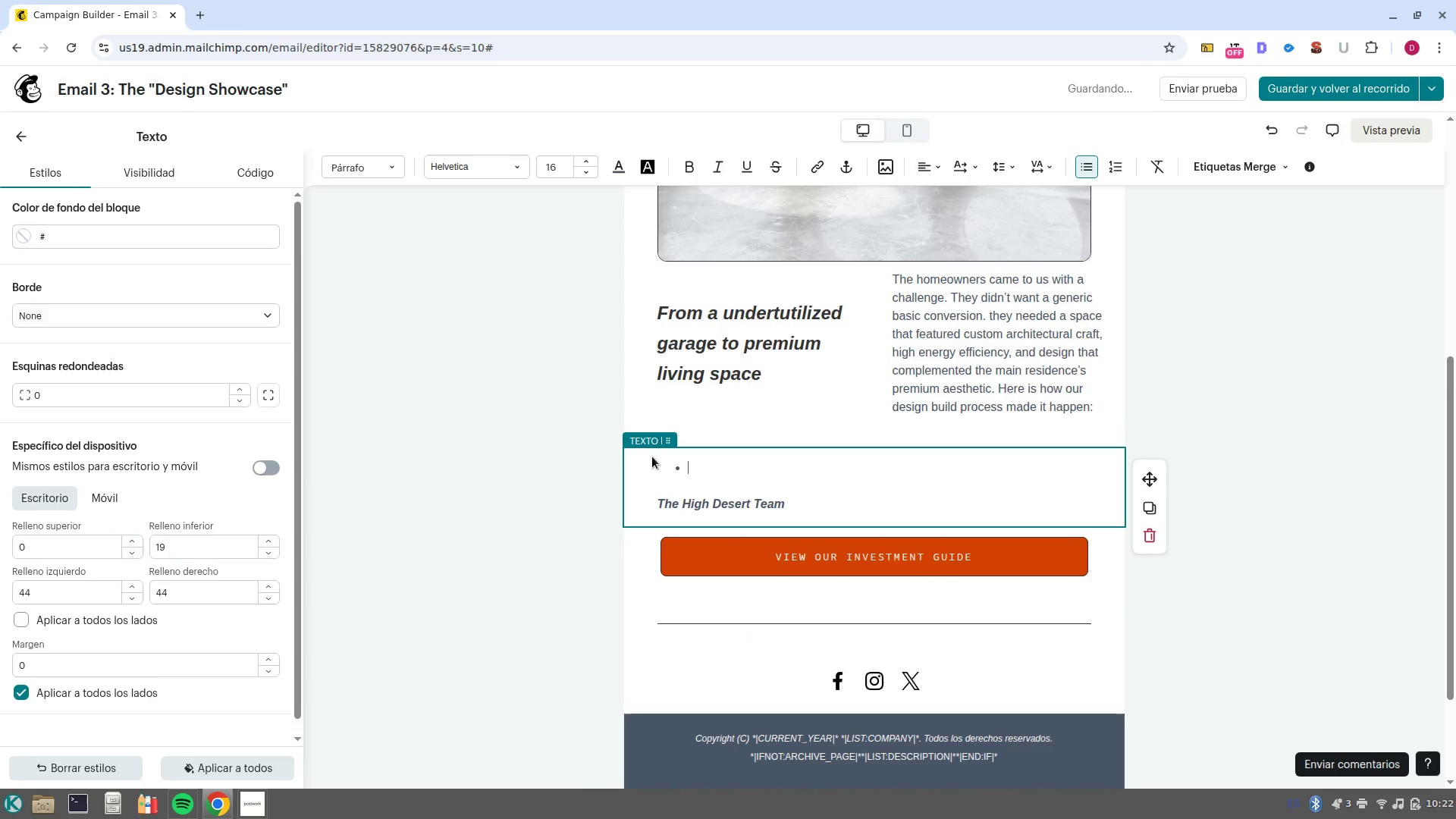 
key(Control+B)
 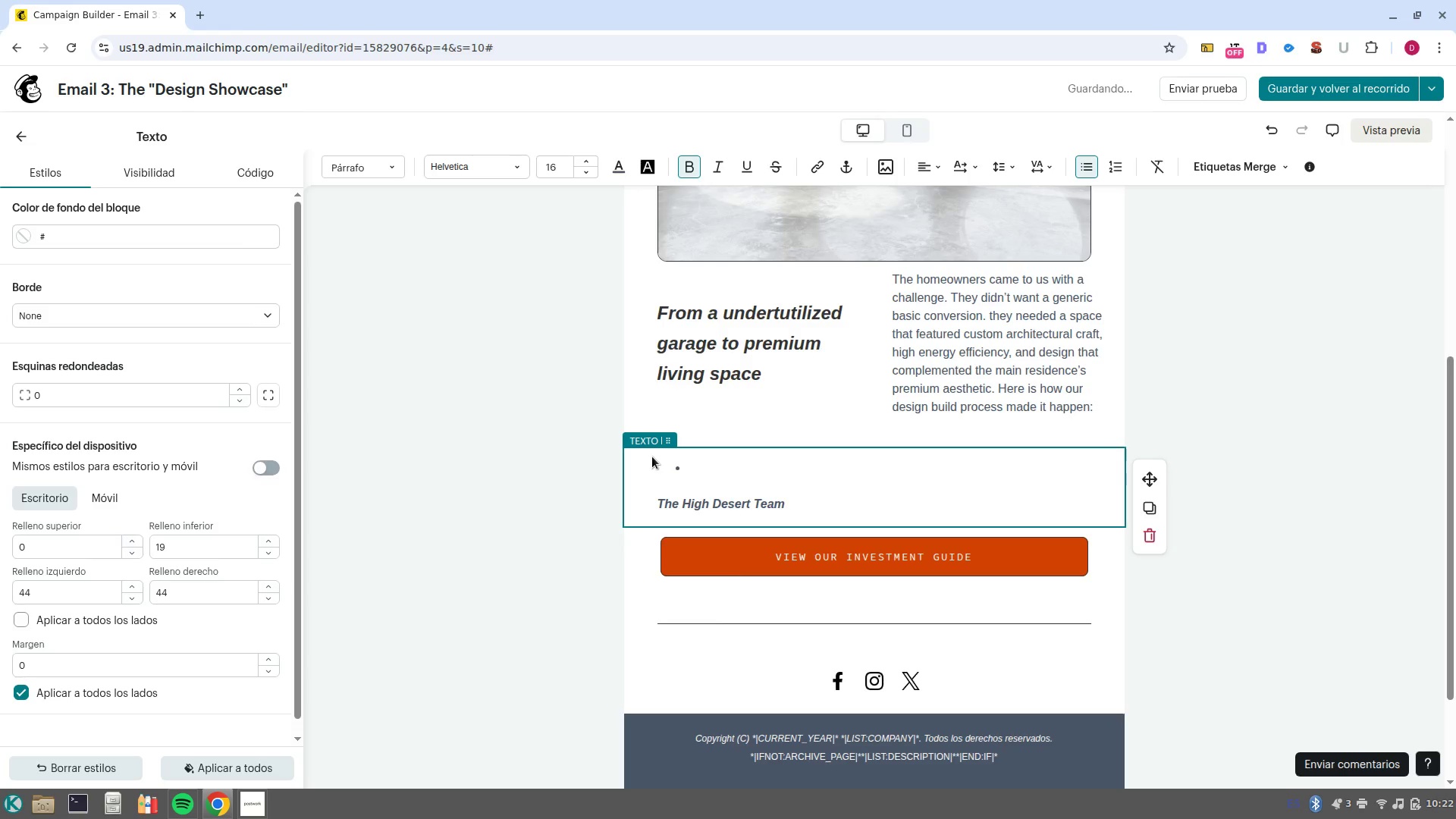 
type(Seamless architectural integration> )
 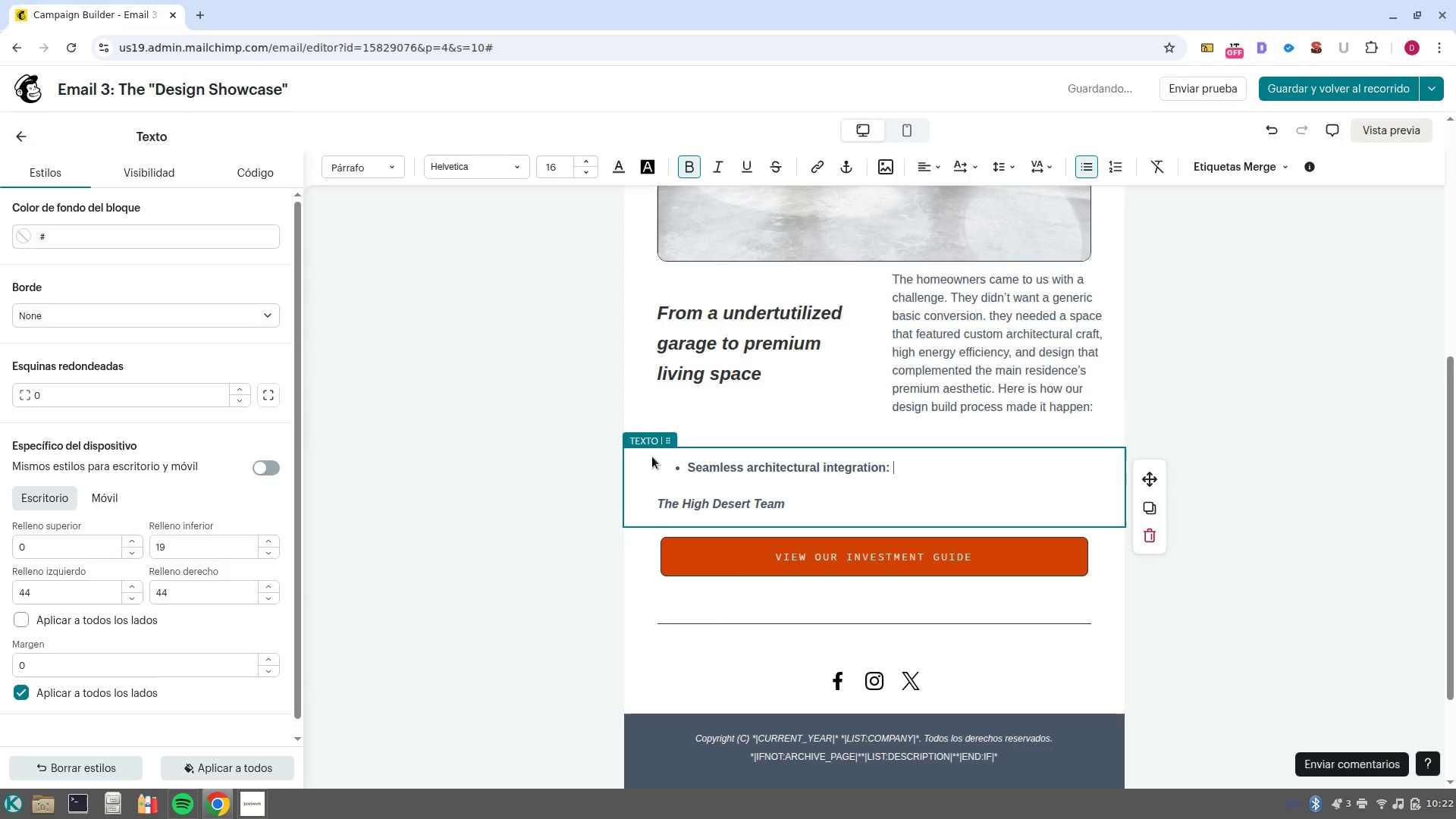 
key(Control+ControlLeft)
 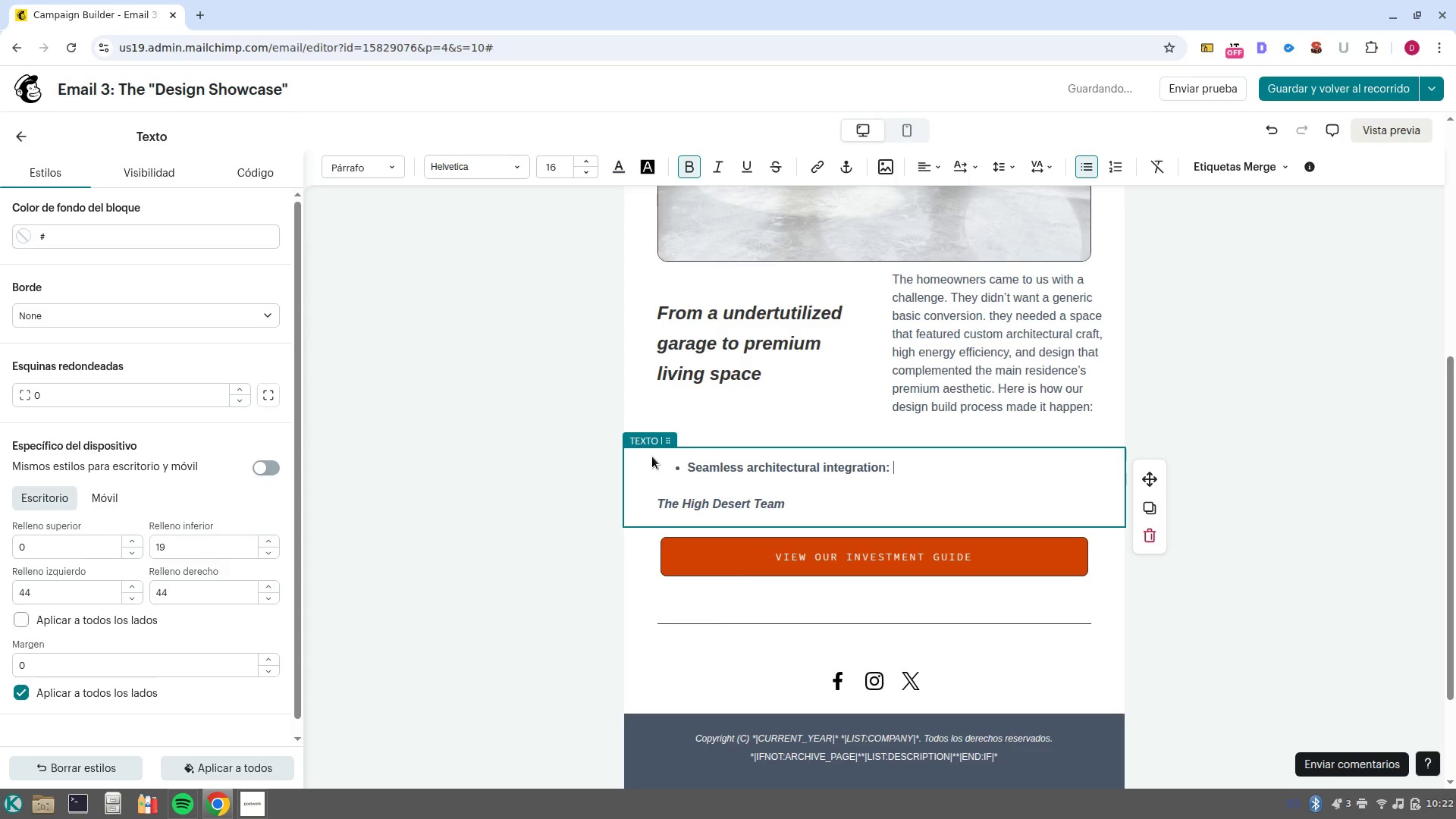 
key(Control+B)
 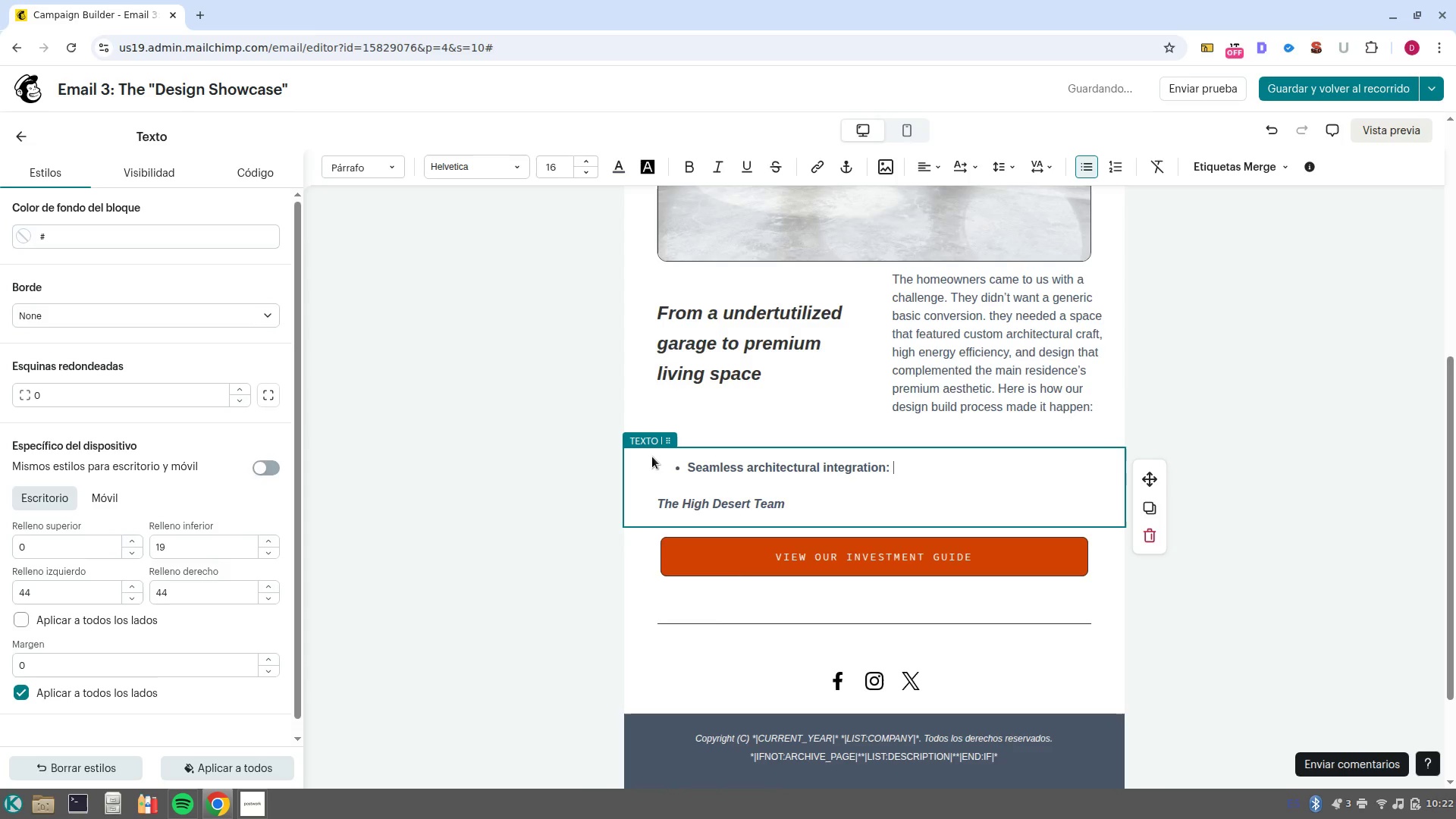 
type(We re)
key(Backspace)
type(aised the original foo)
key(Backspace)
key(Backspace)
key(Backspace)
type(roof strcuture to incorporate exposed timber beams)
 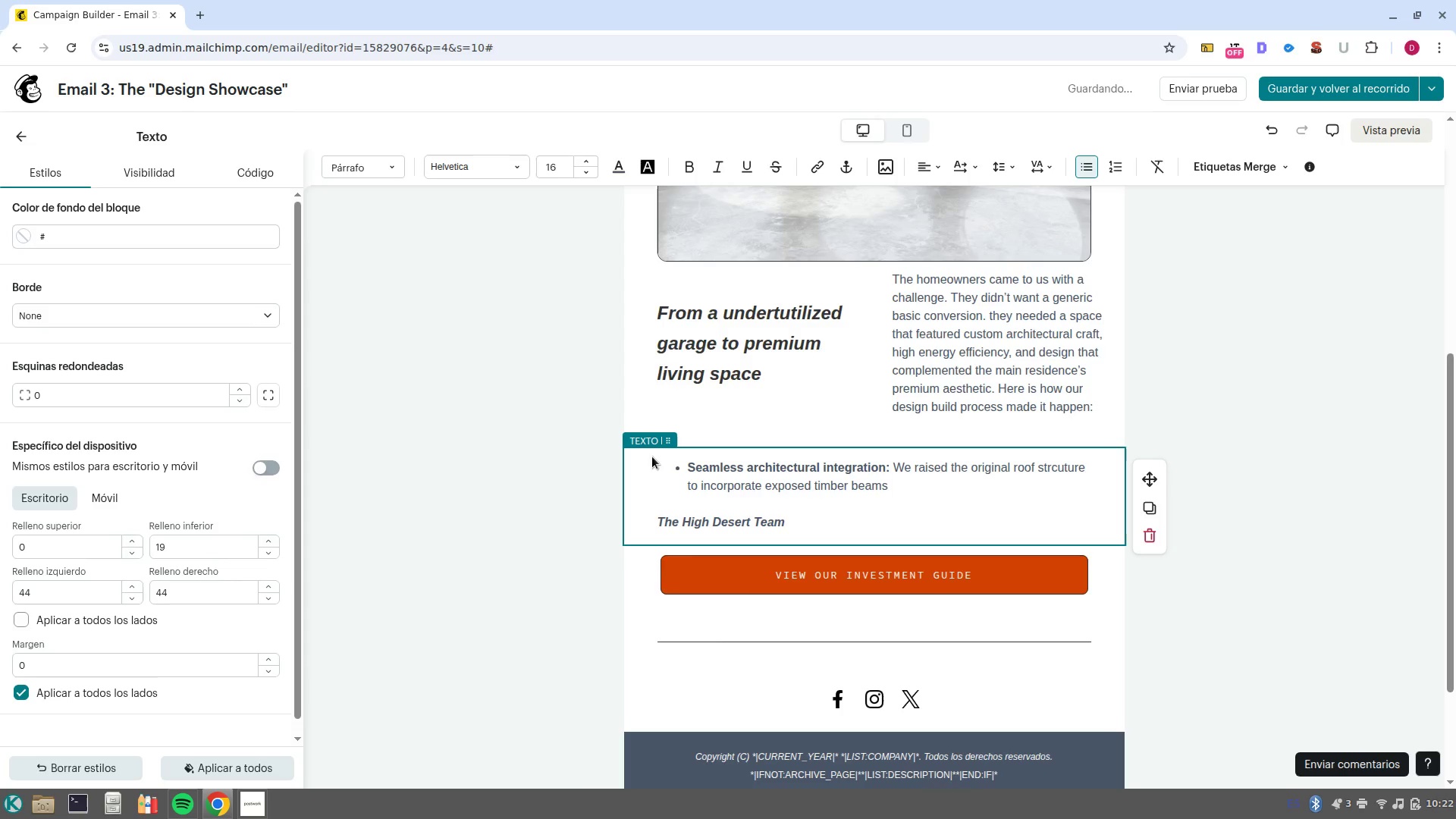 
double_click([1057, 469])
 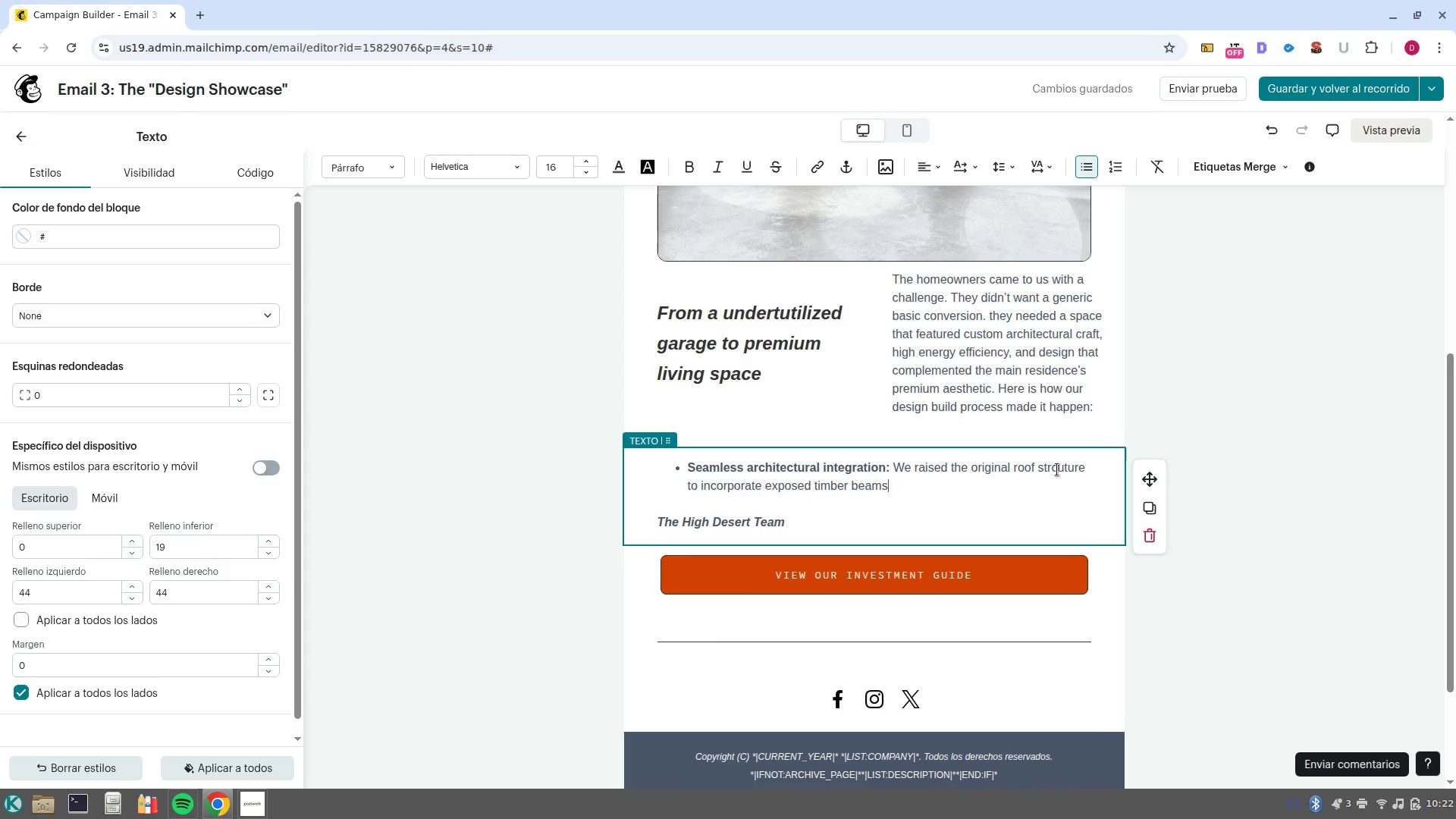 
triple_click([1057, 469])
 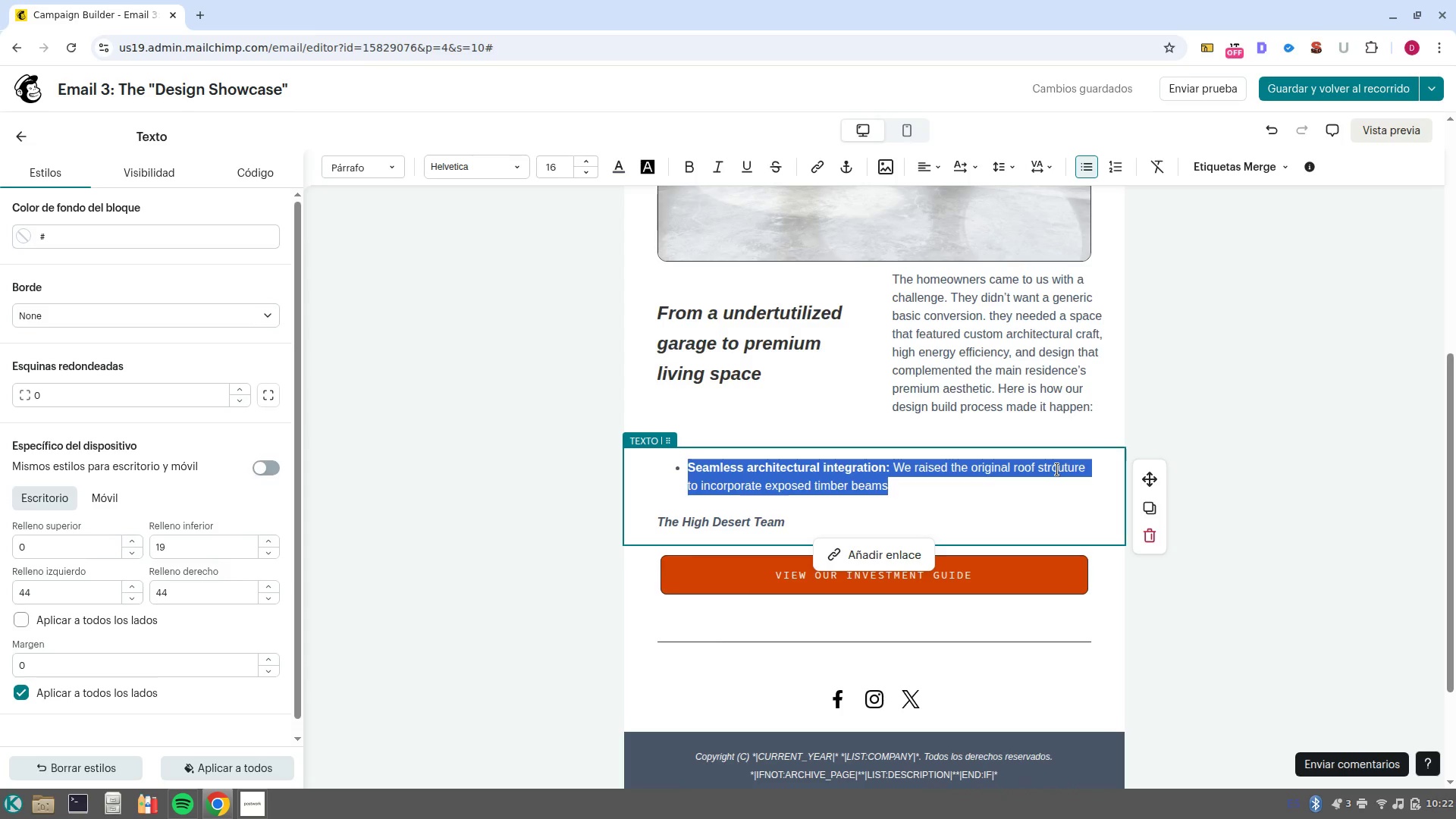 
left_click([1057, 469])
 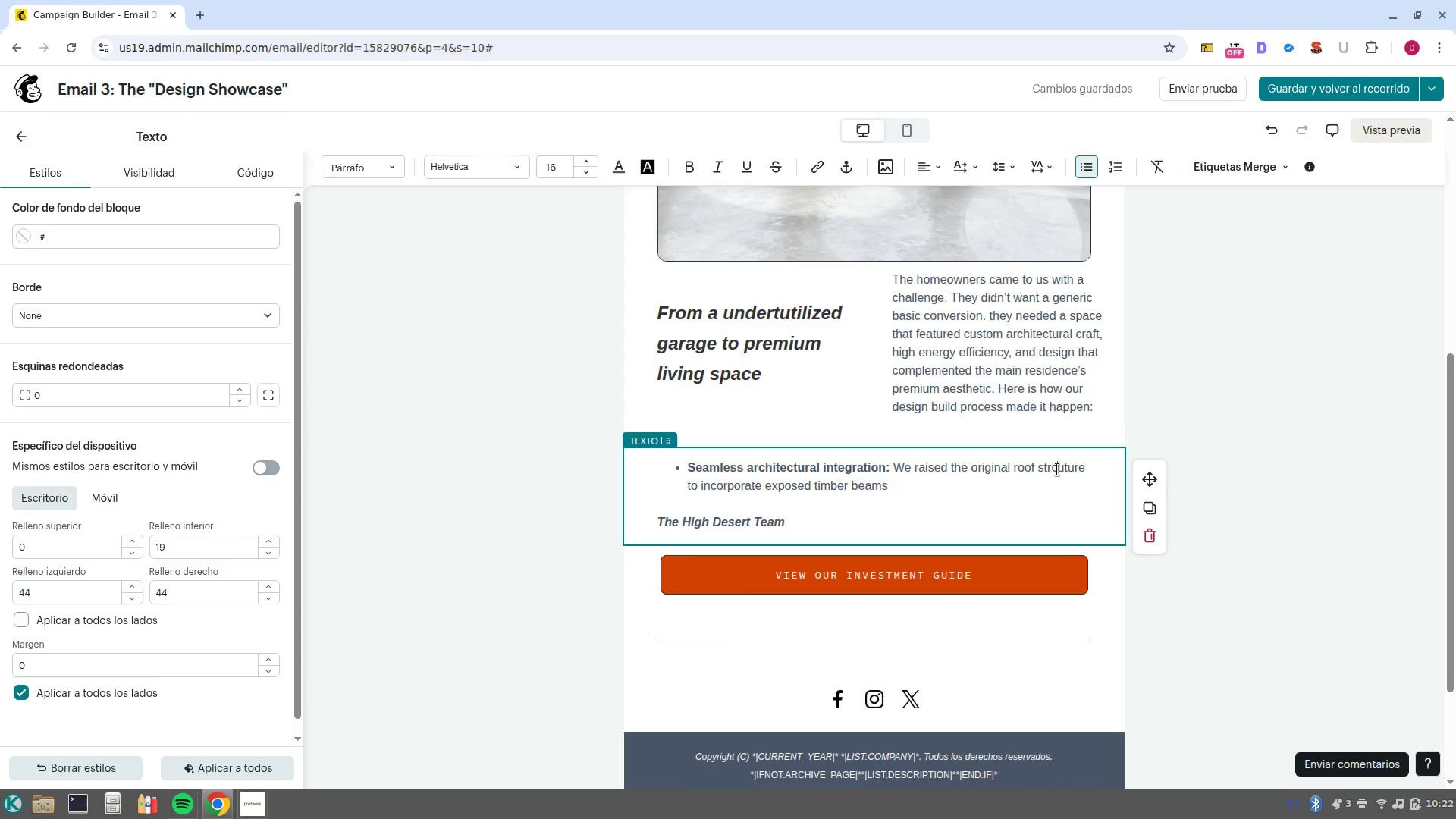 
left_click([1057, 469])
 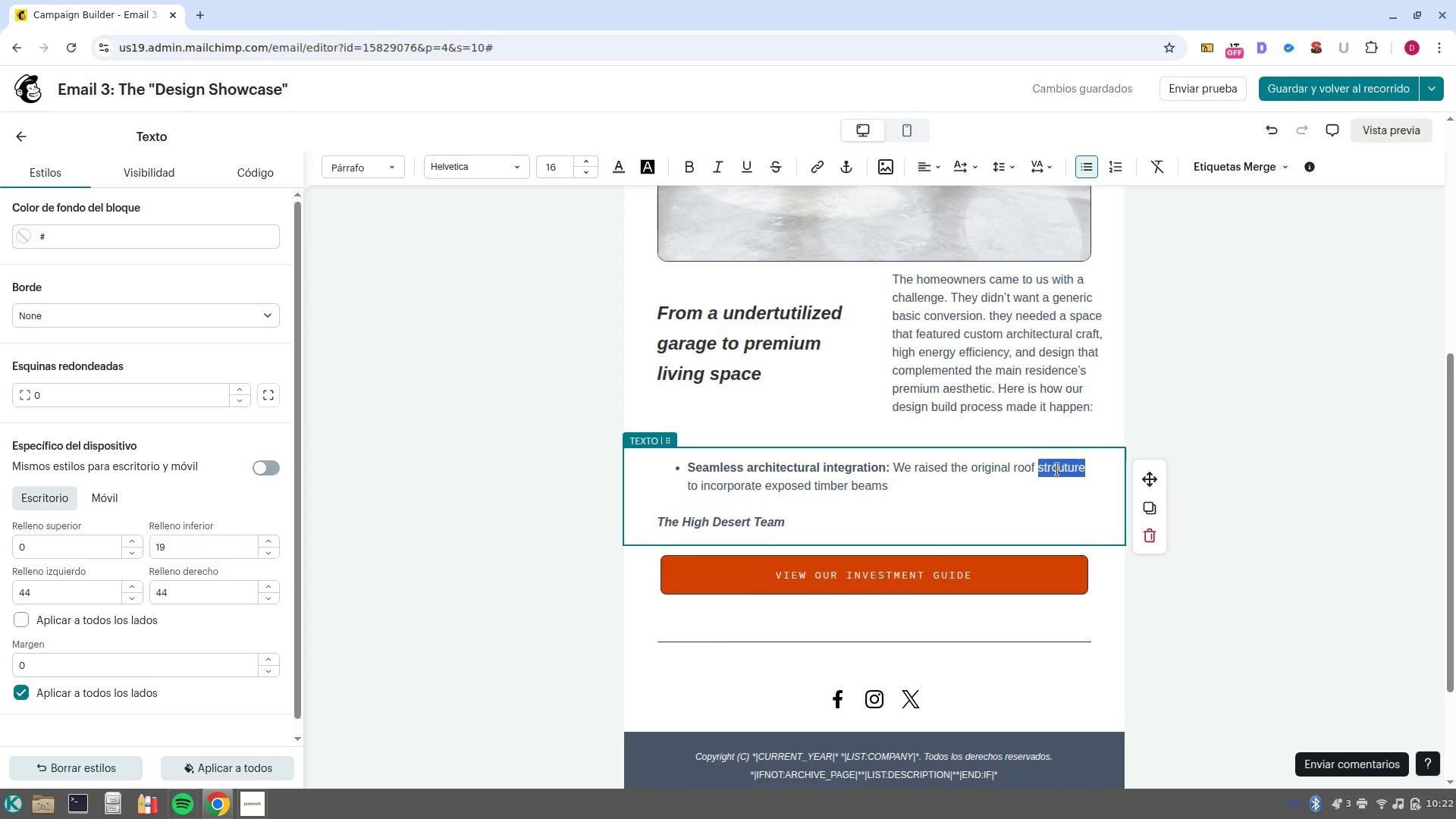 
type(structure)
 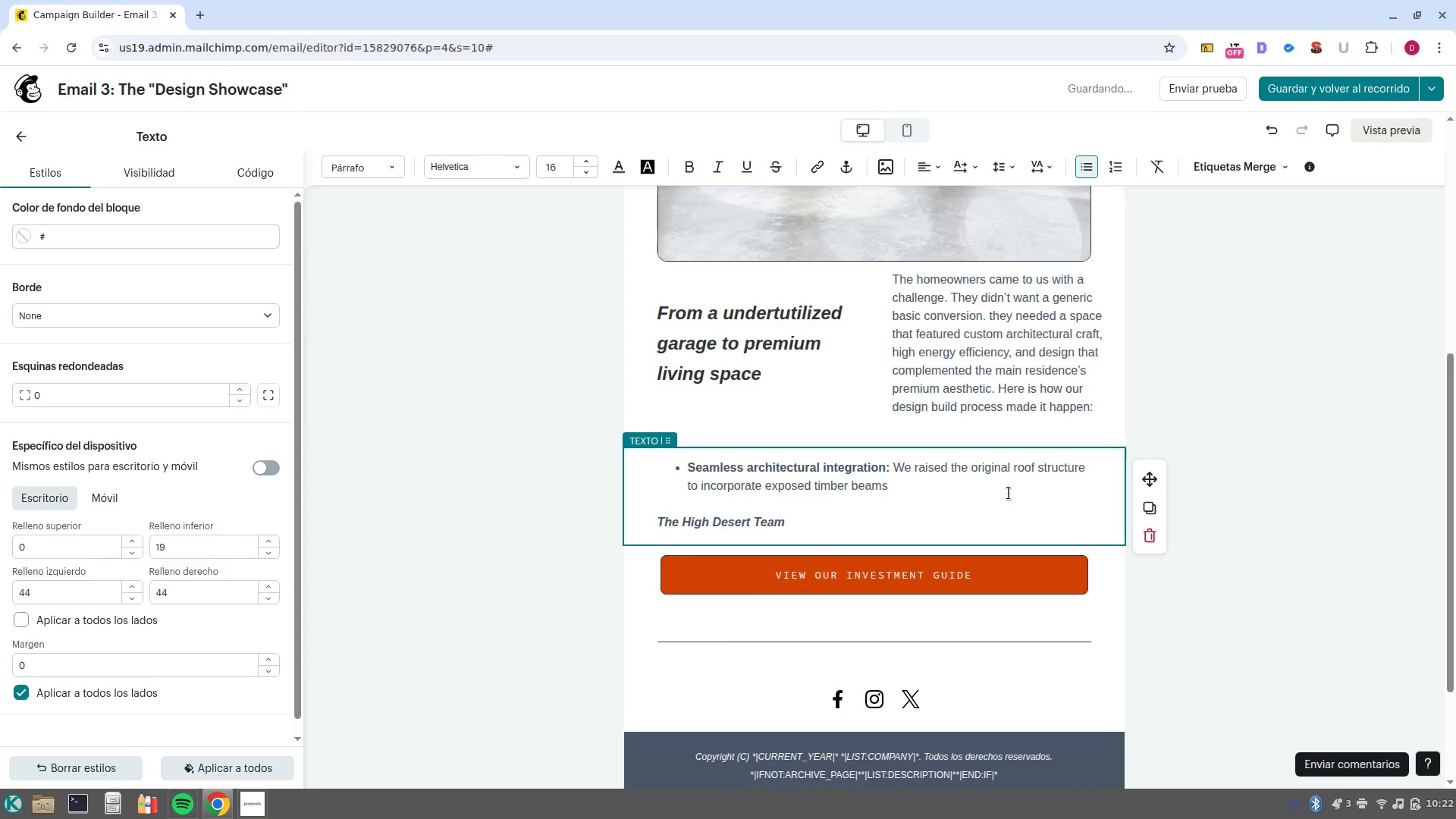 
left_click([933, 486])
 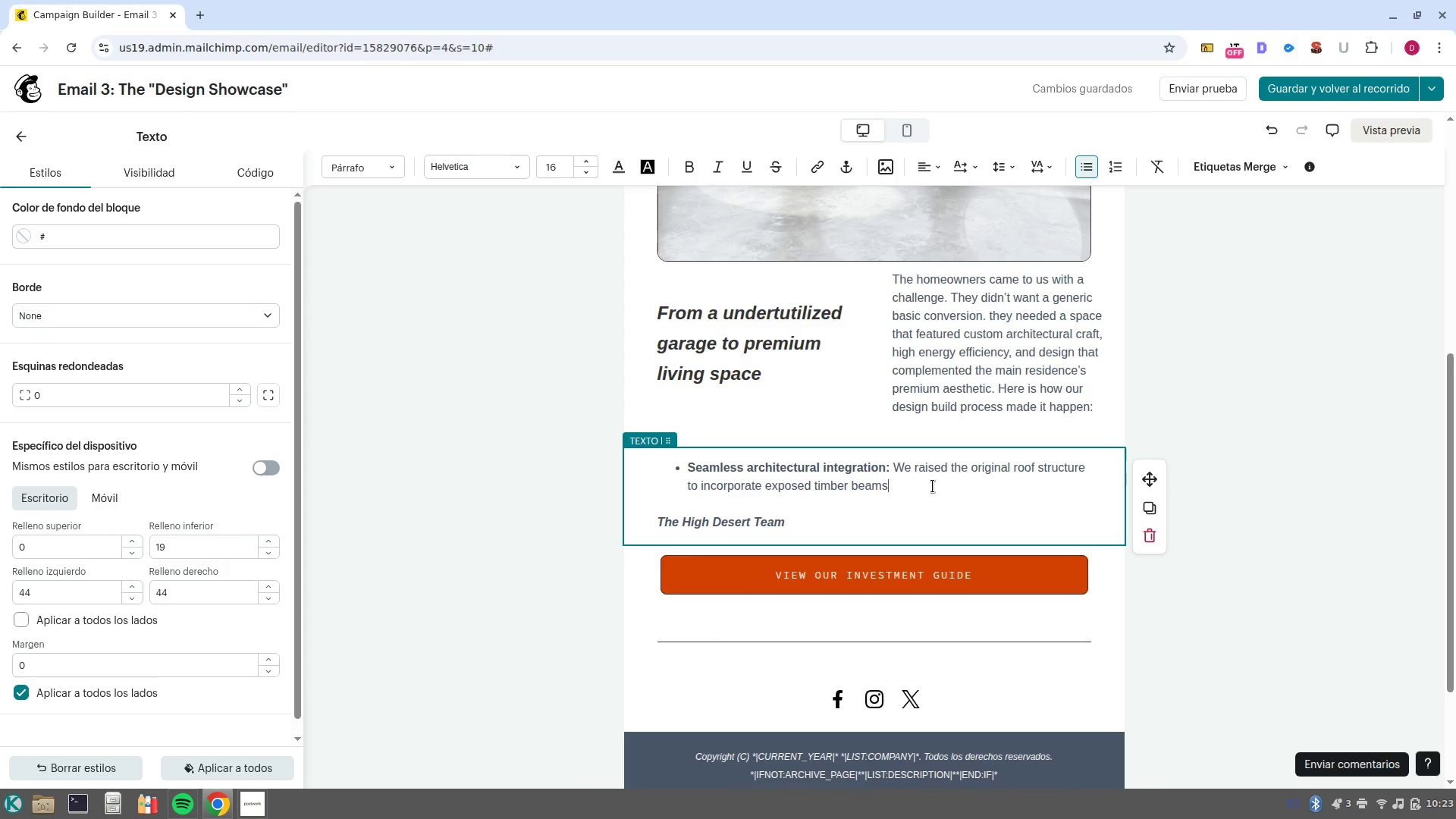 
wait(5.44)
 